 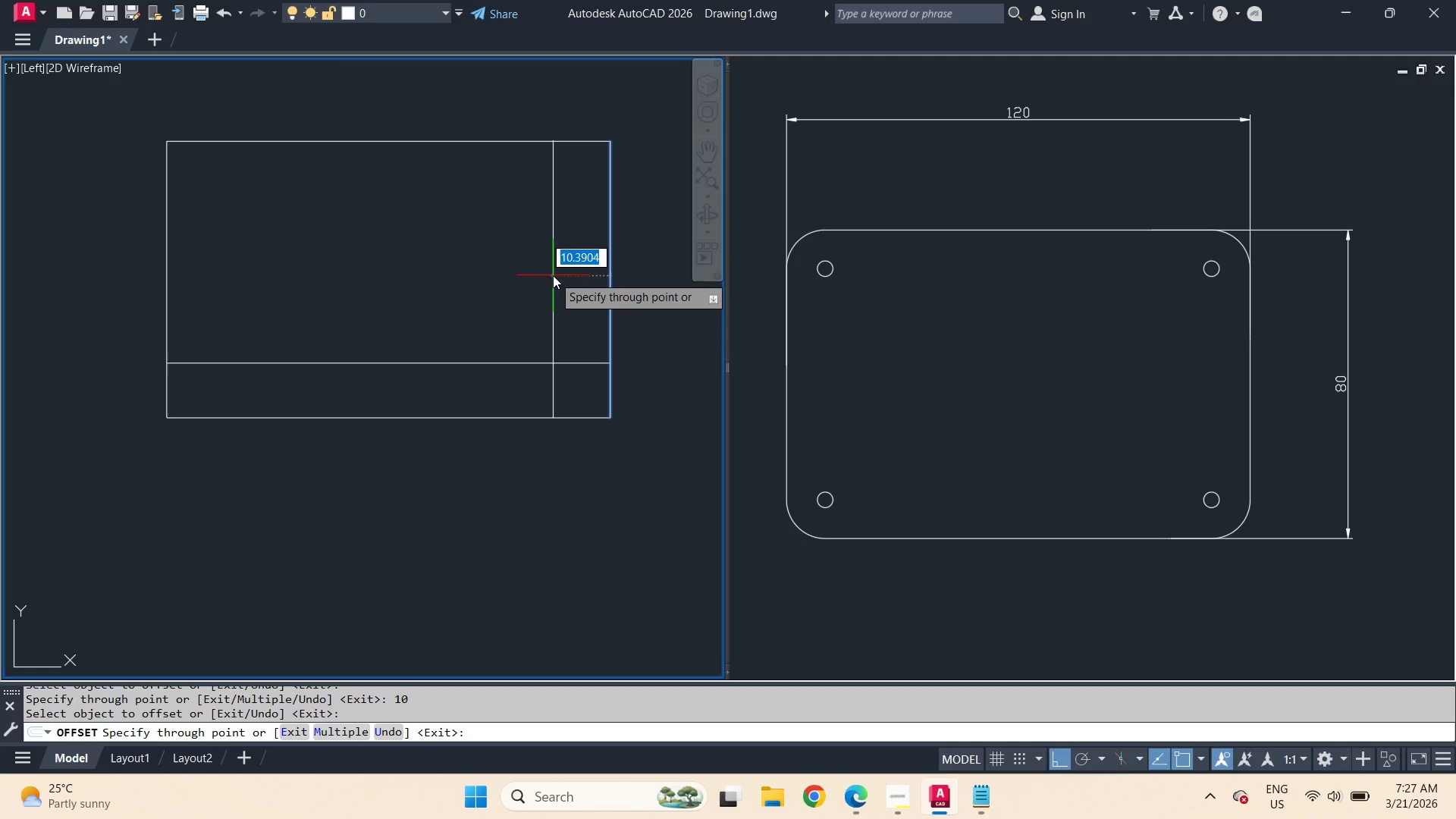 
key(Numpad2)
 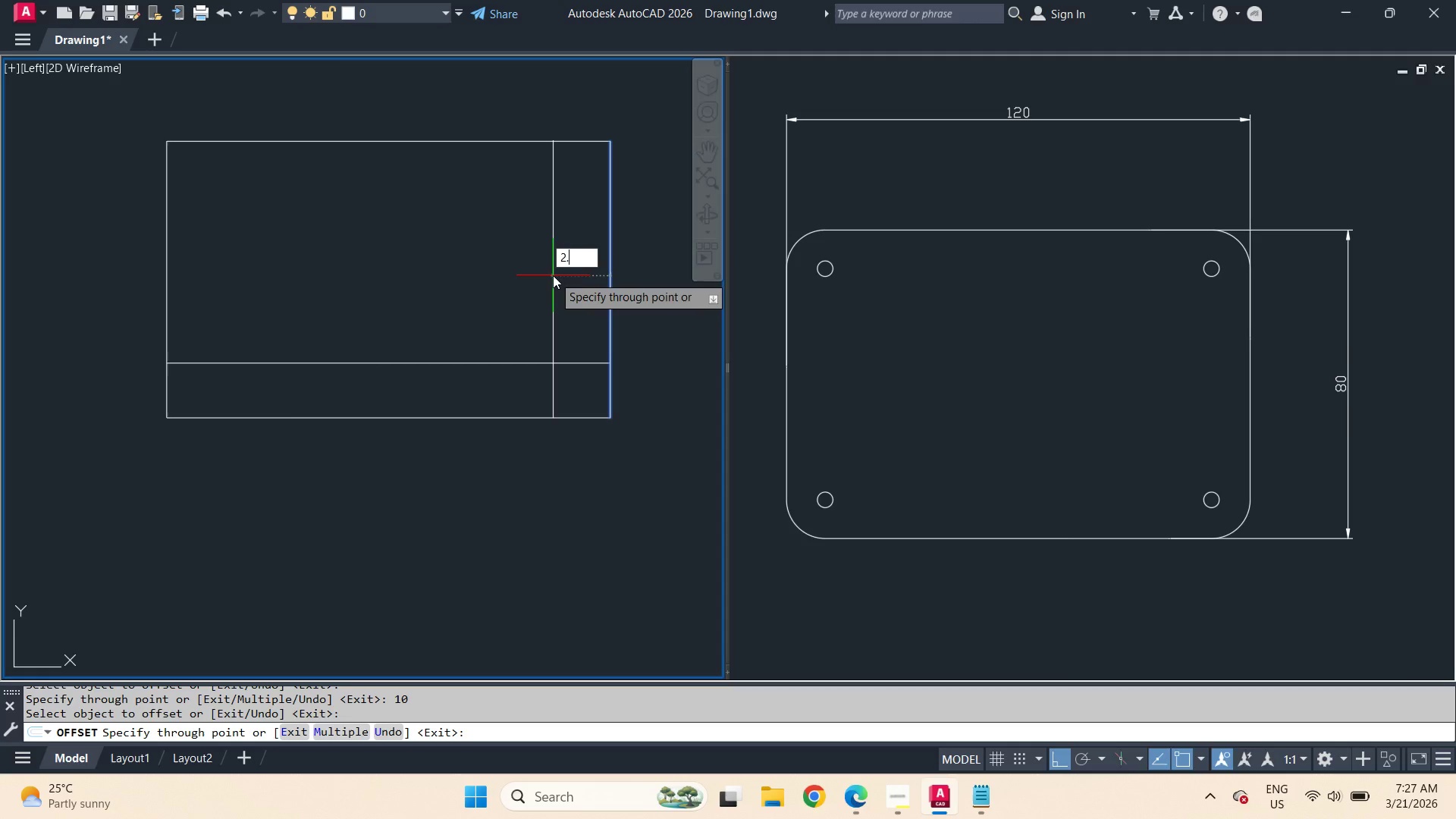 
key(NumpadDecimal)
 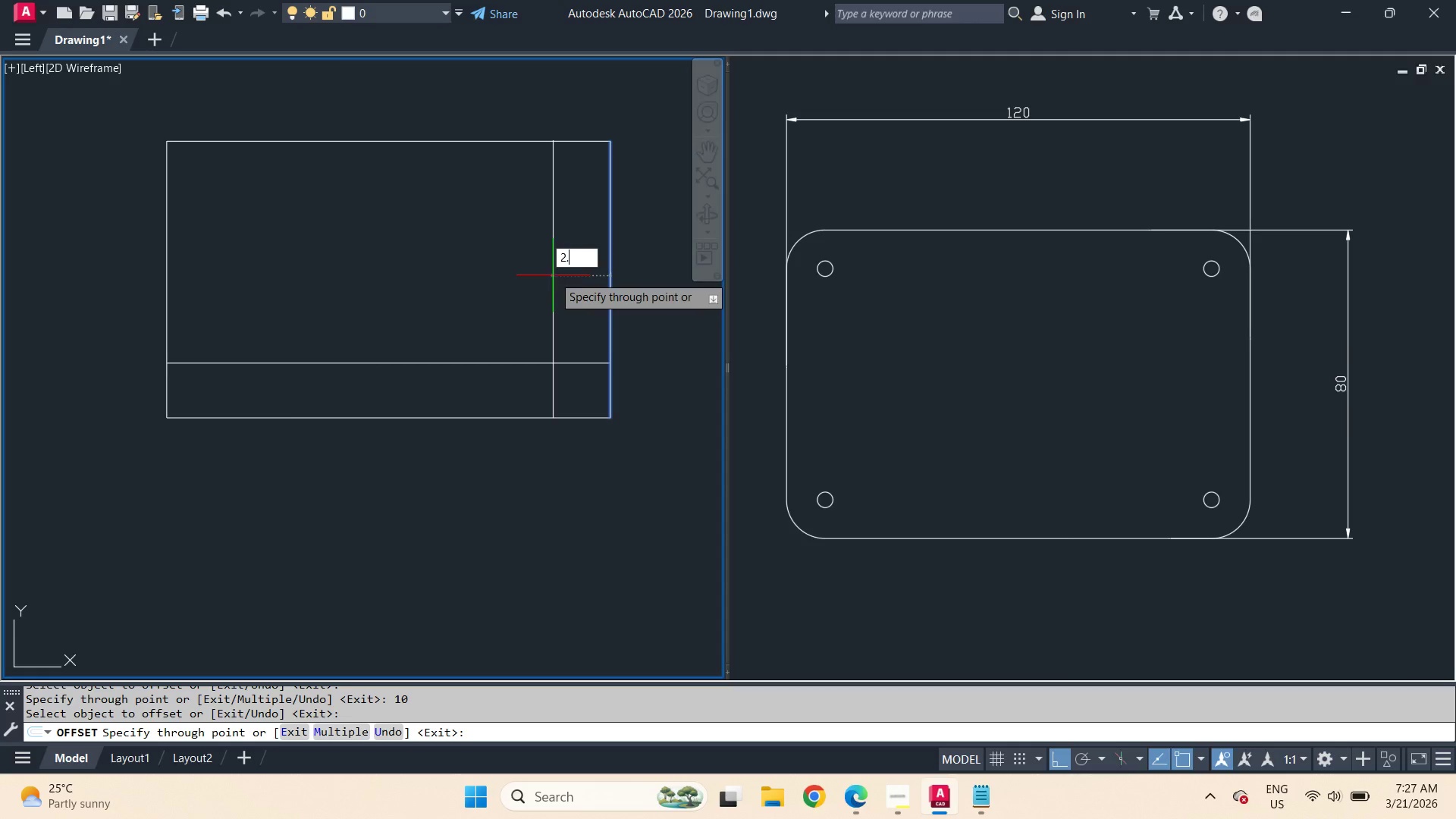 
key(Numpad5)
 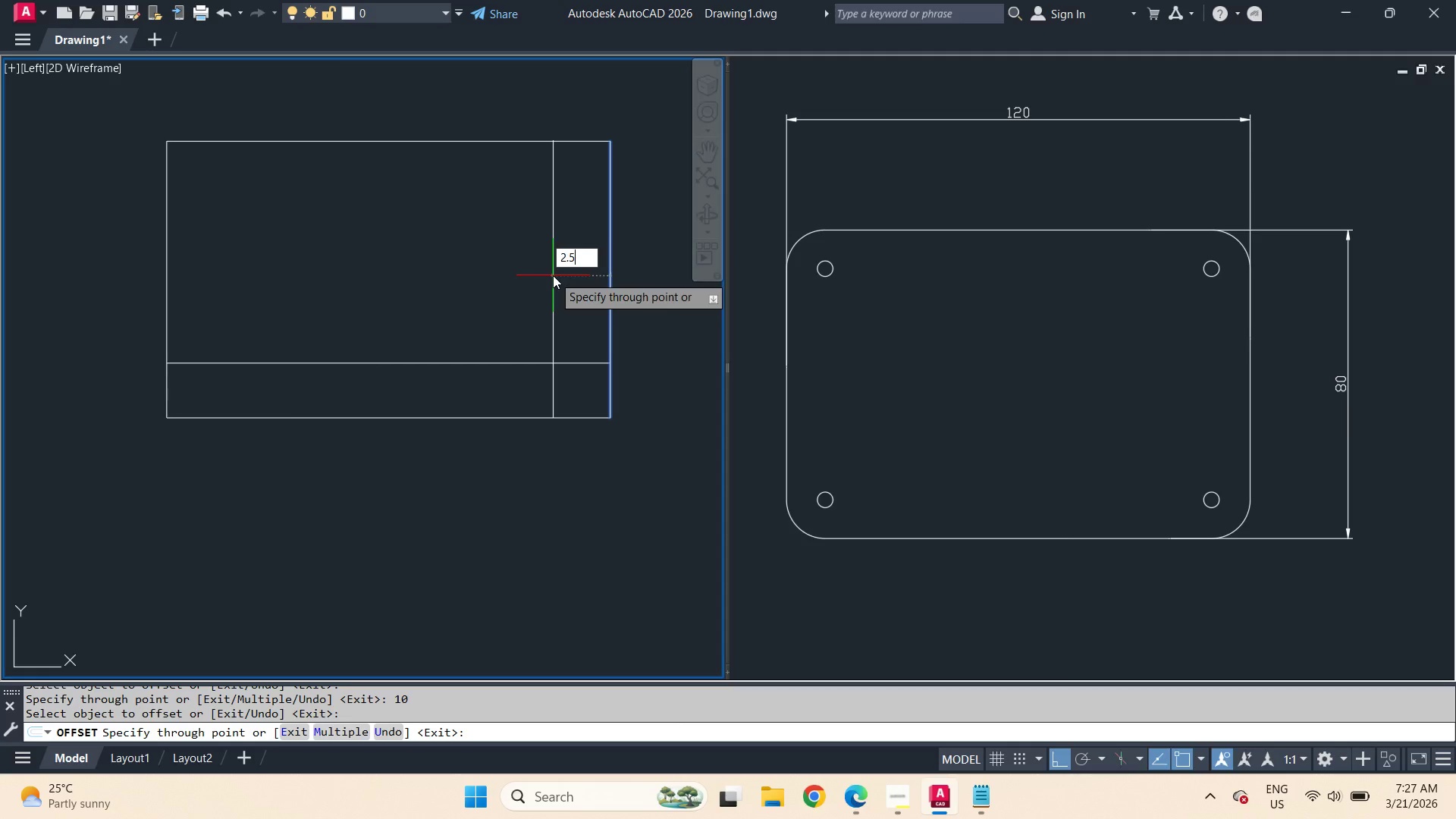 
key(Space)
 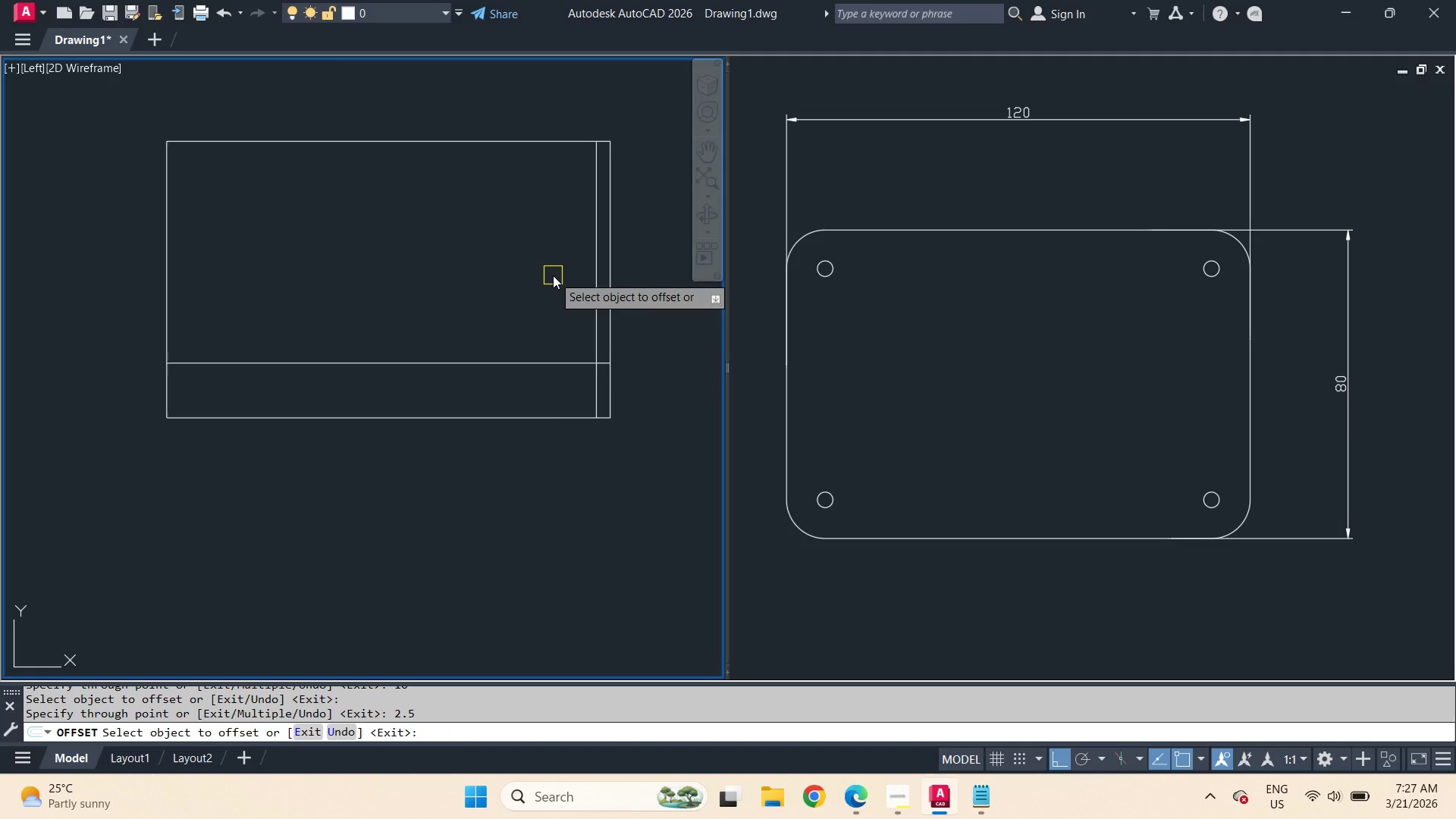 
key(Space)
 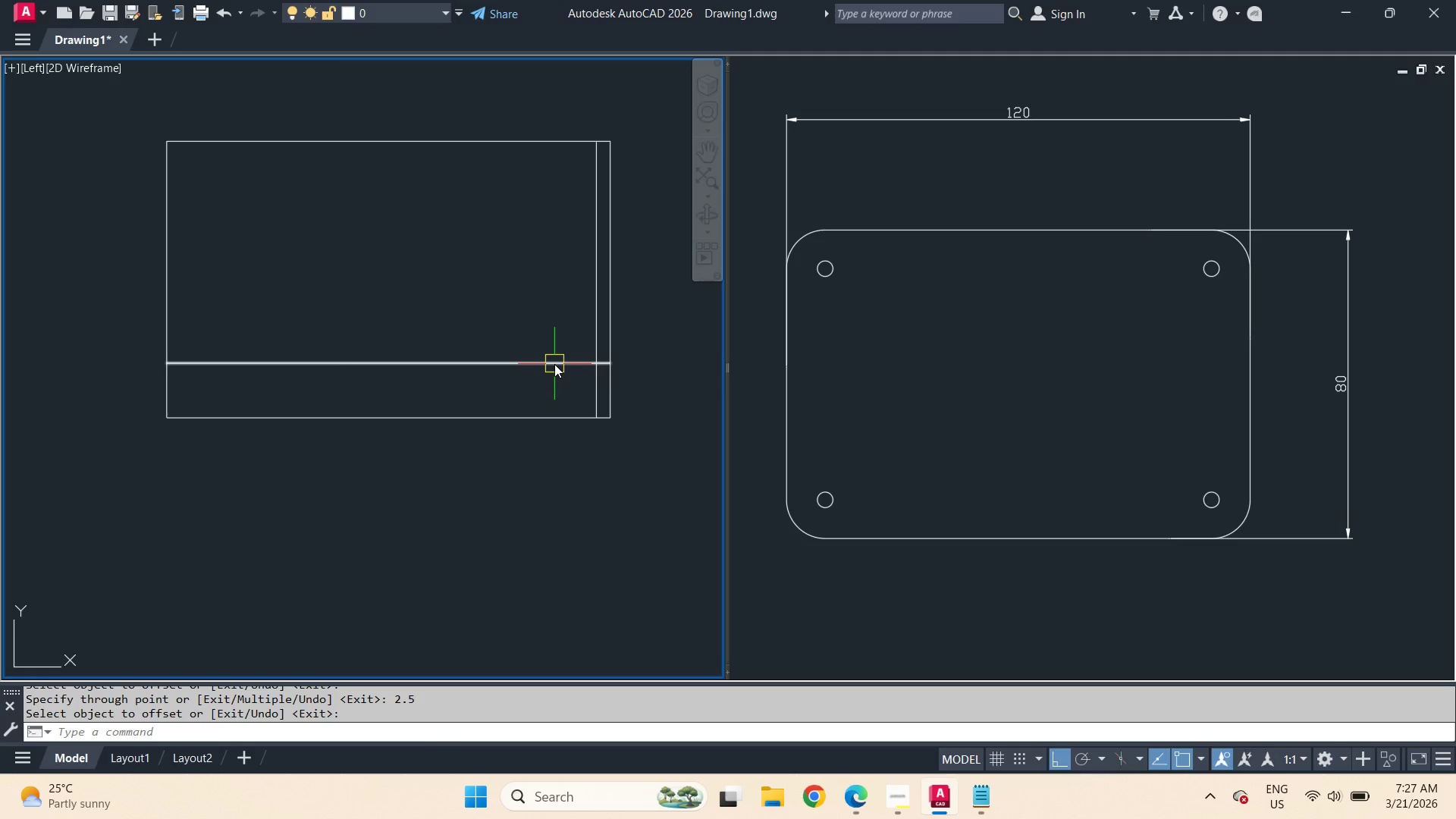 
type(tr  )
 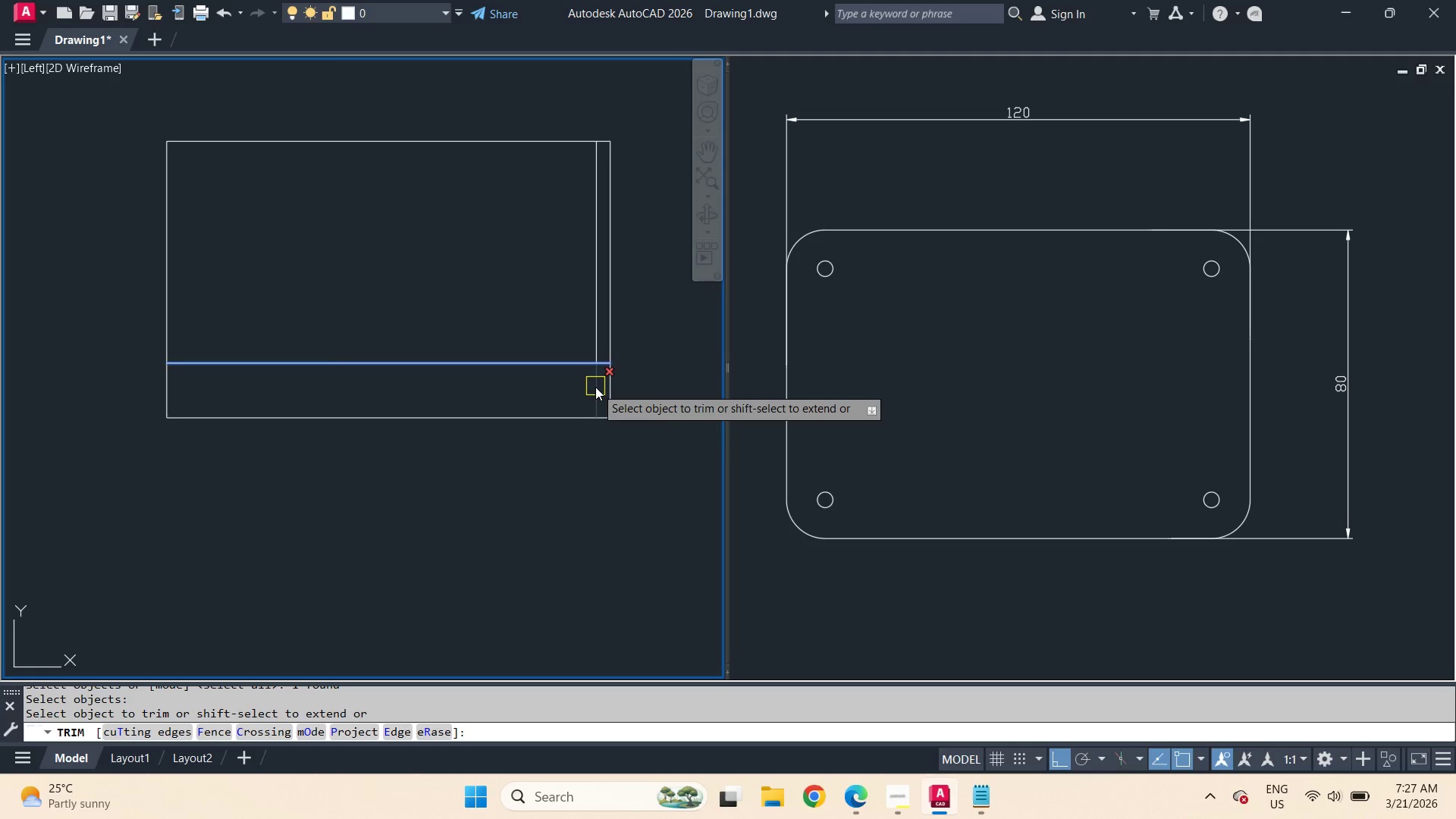 
left_click([595, 387])
 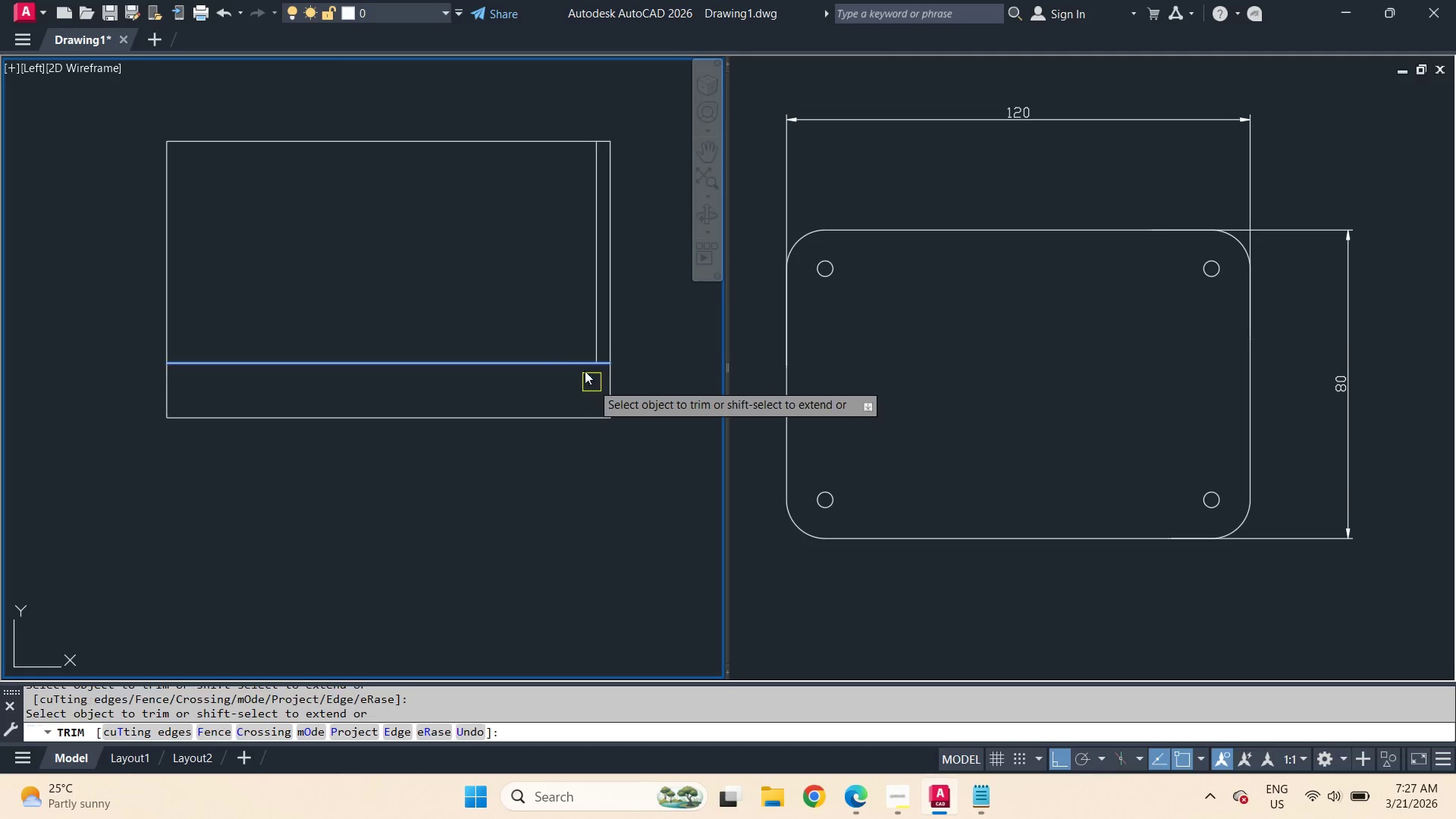 
key(Space)
 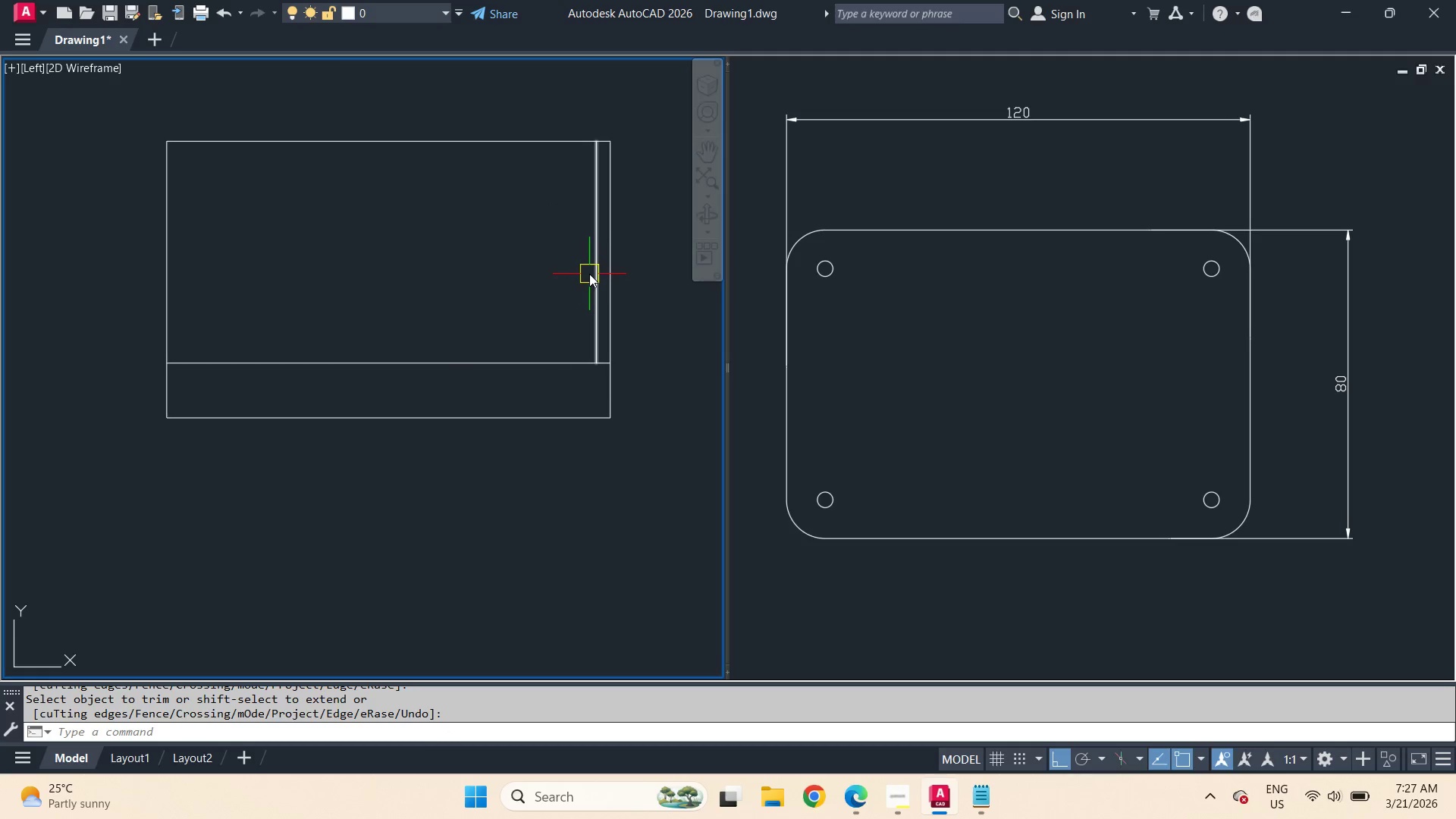 
left_click([589, 274])
 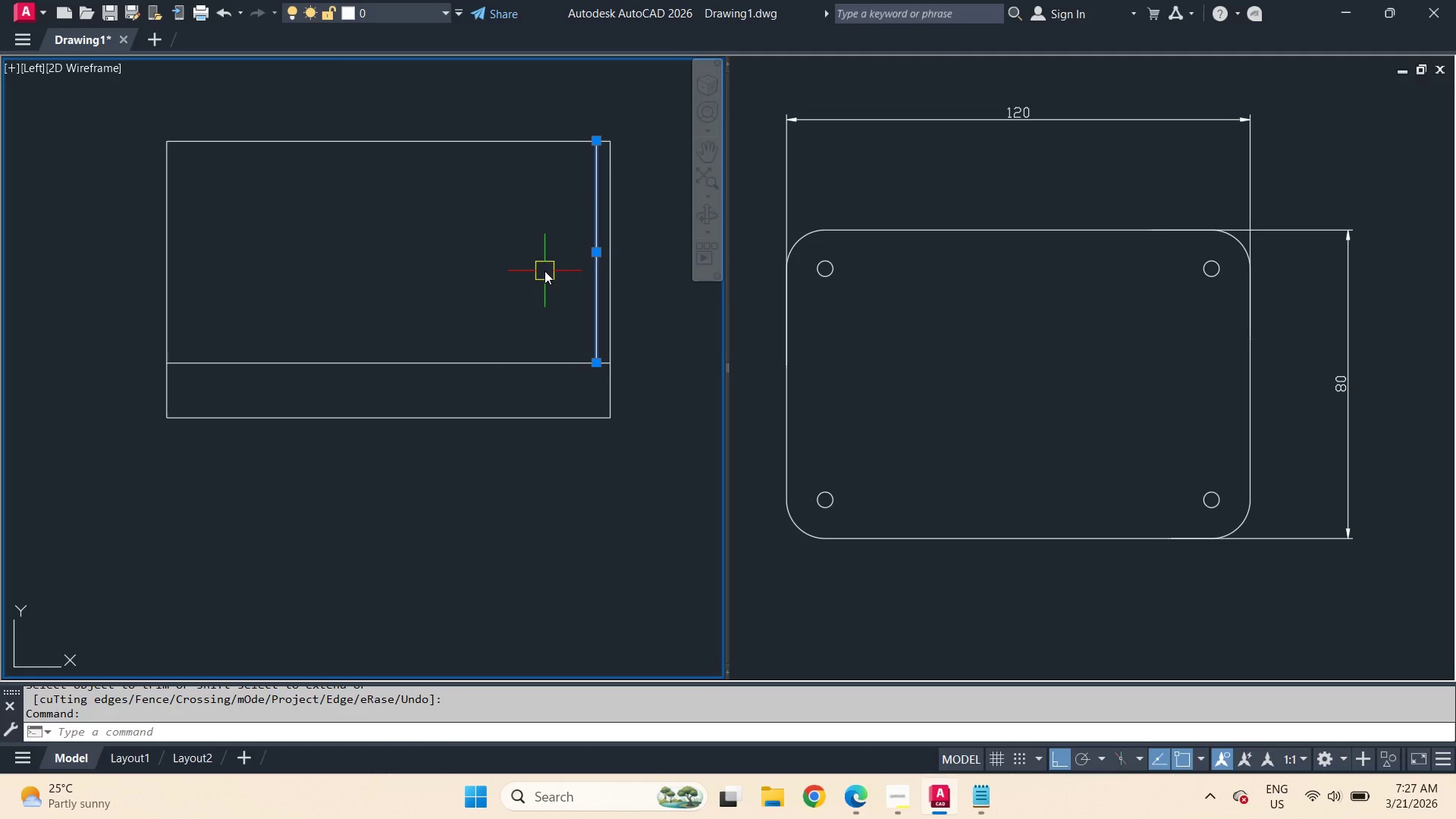 
key(Escape)
 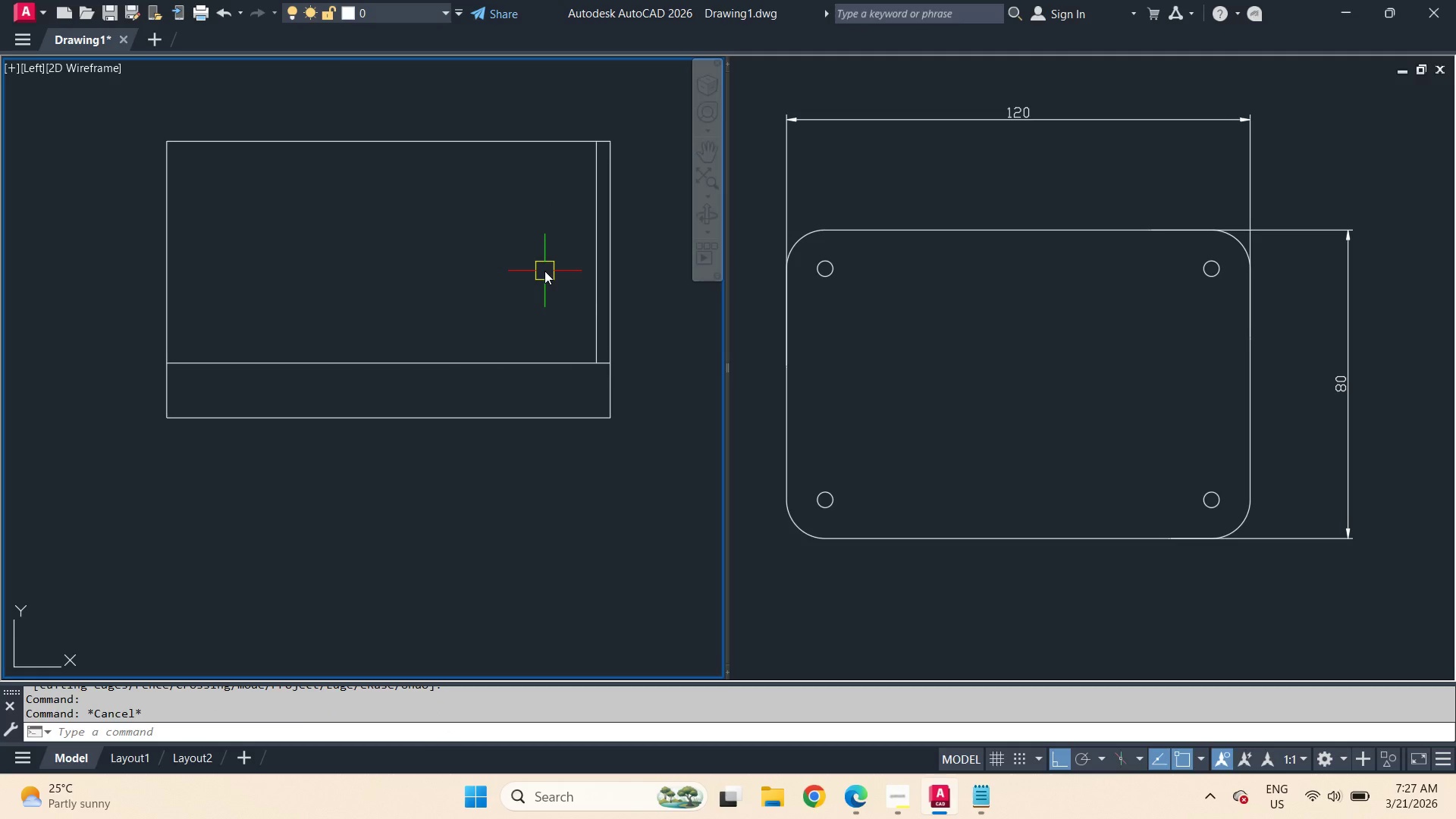 
key(O)
 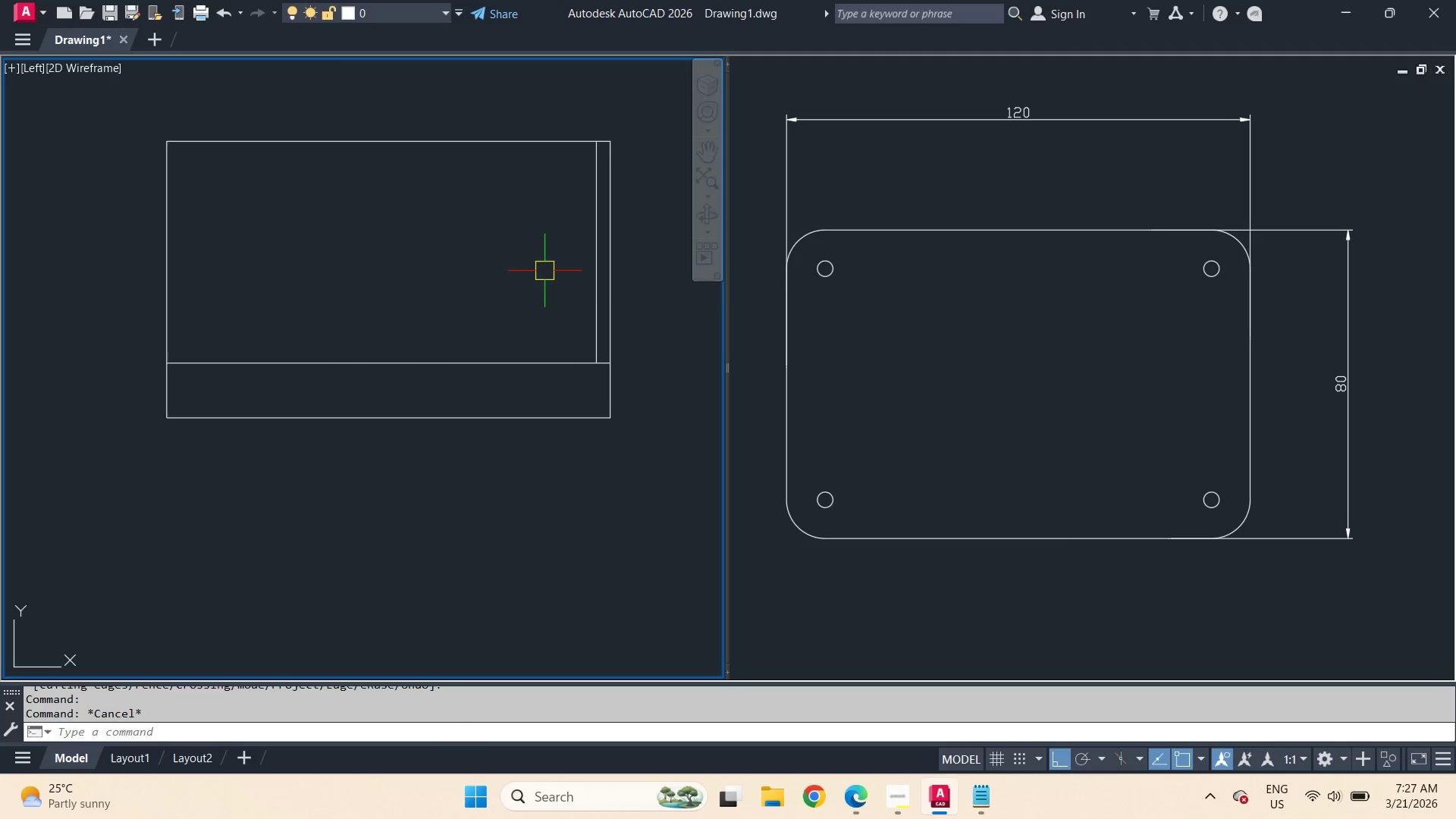 
key(Space)
 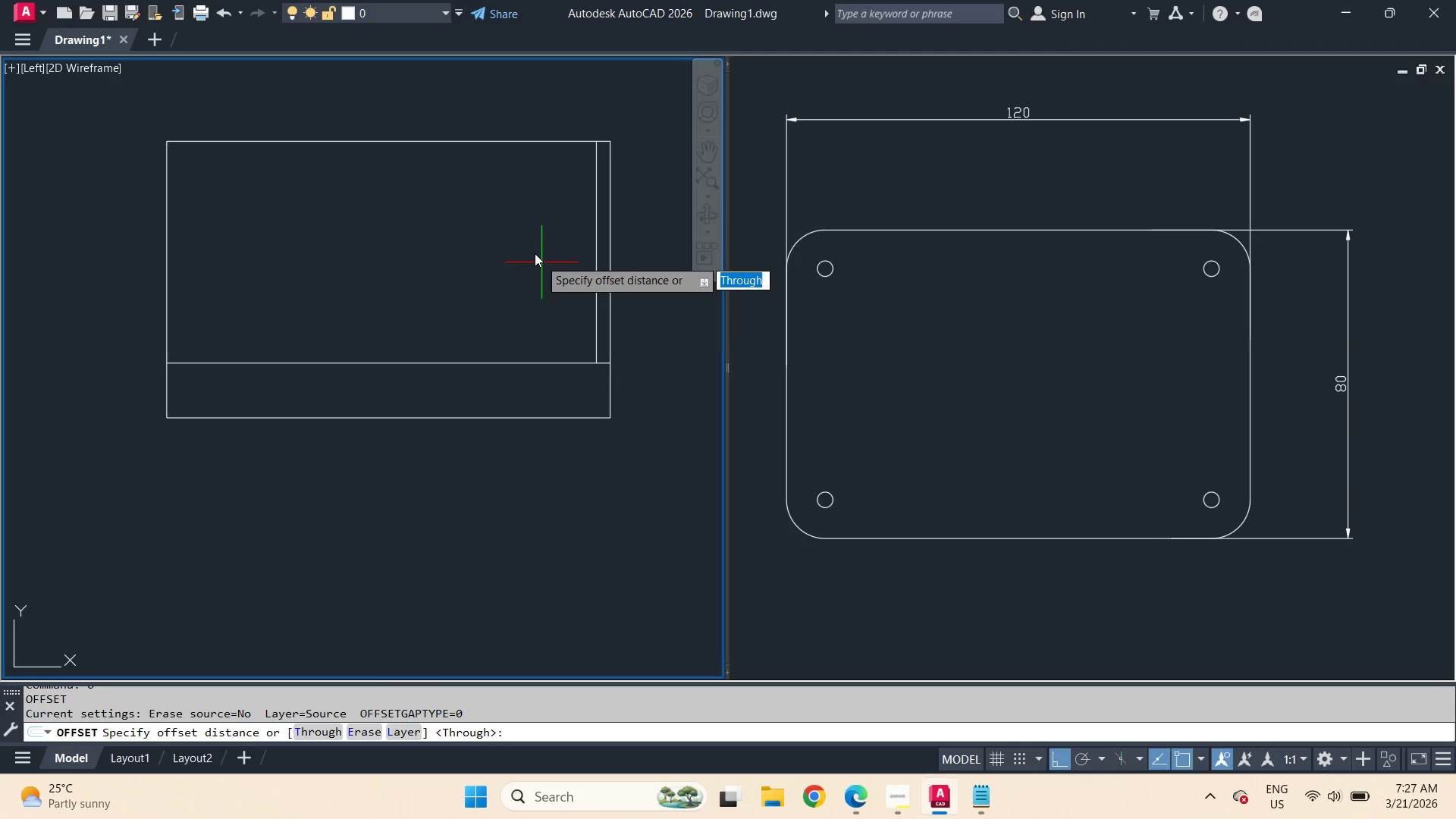 
key(Space)
 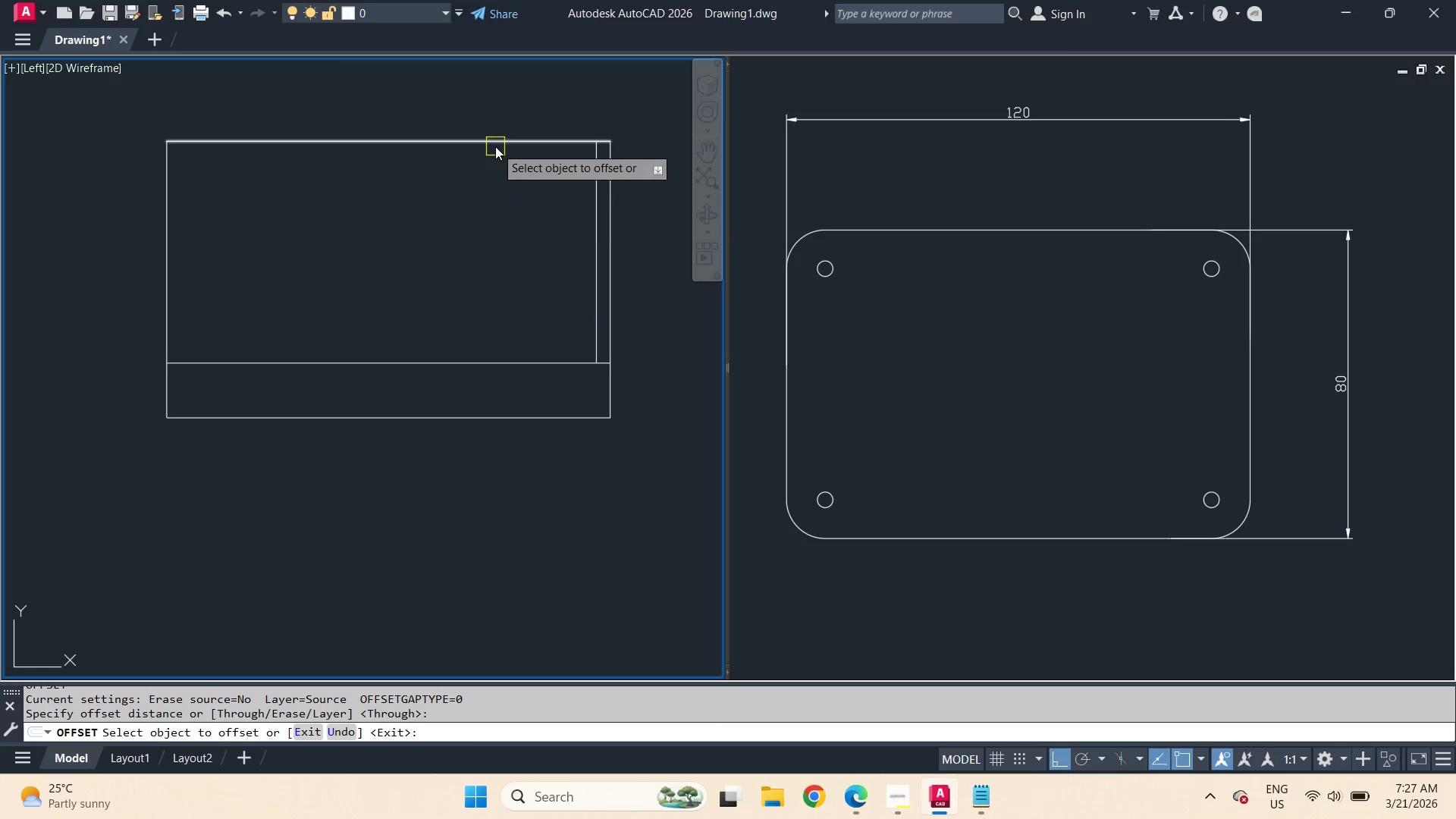 
left_click_drag(start_coordinate=[494, 146], to_coordinate=[494, 157])
 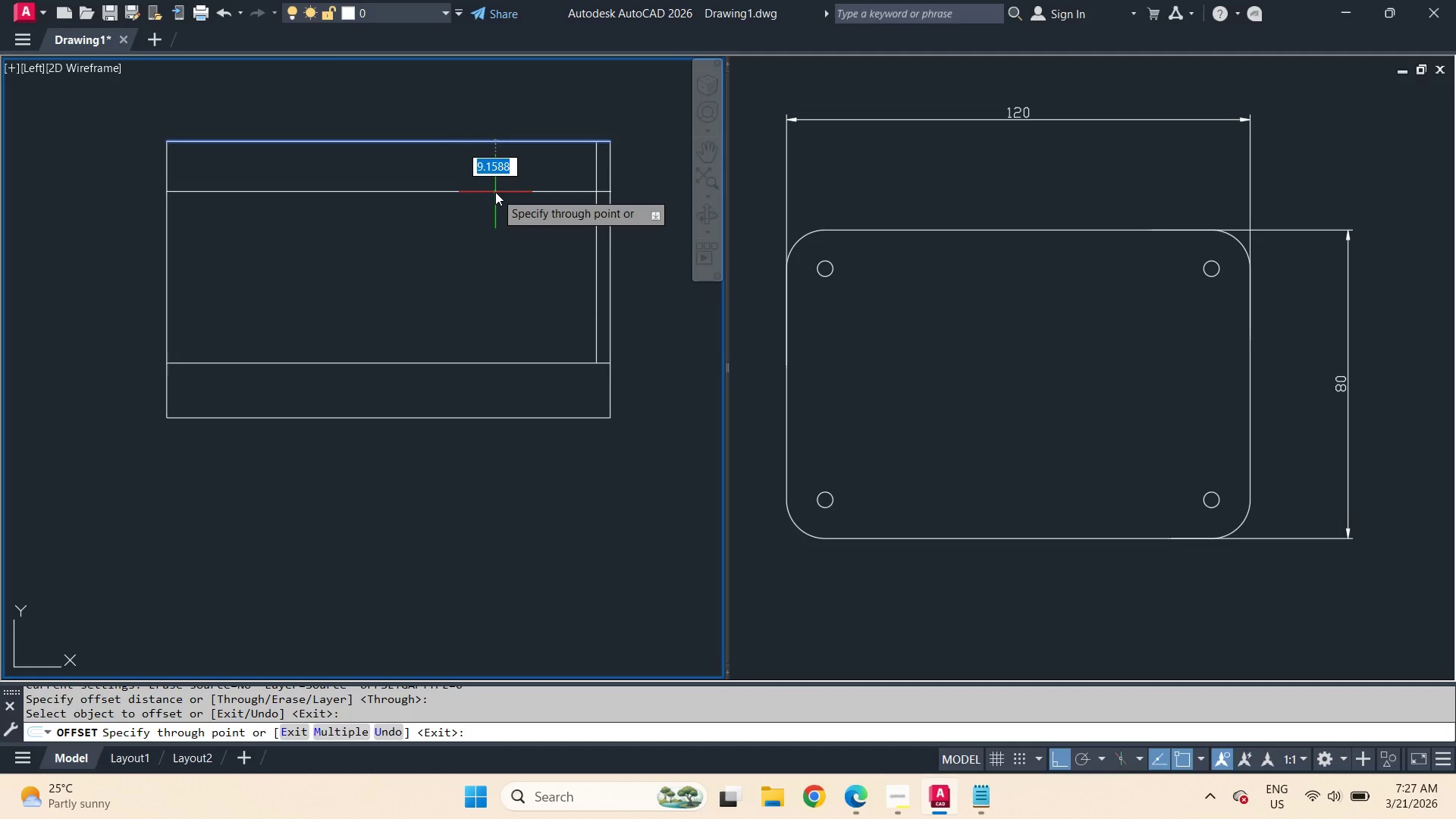 
key(Numpad2)
 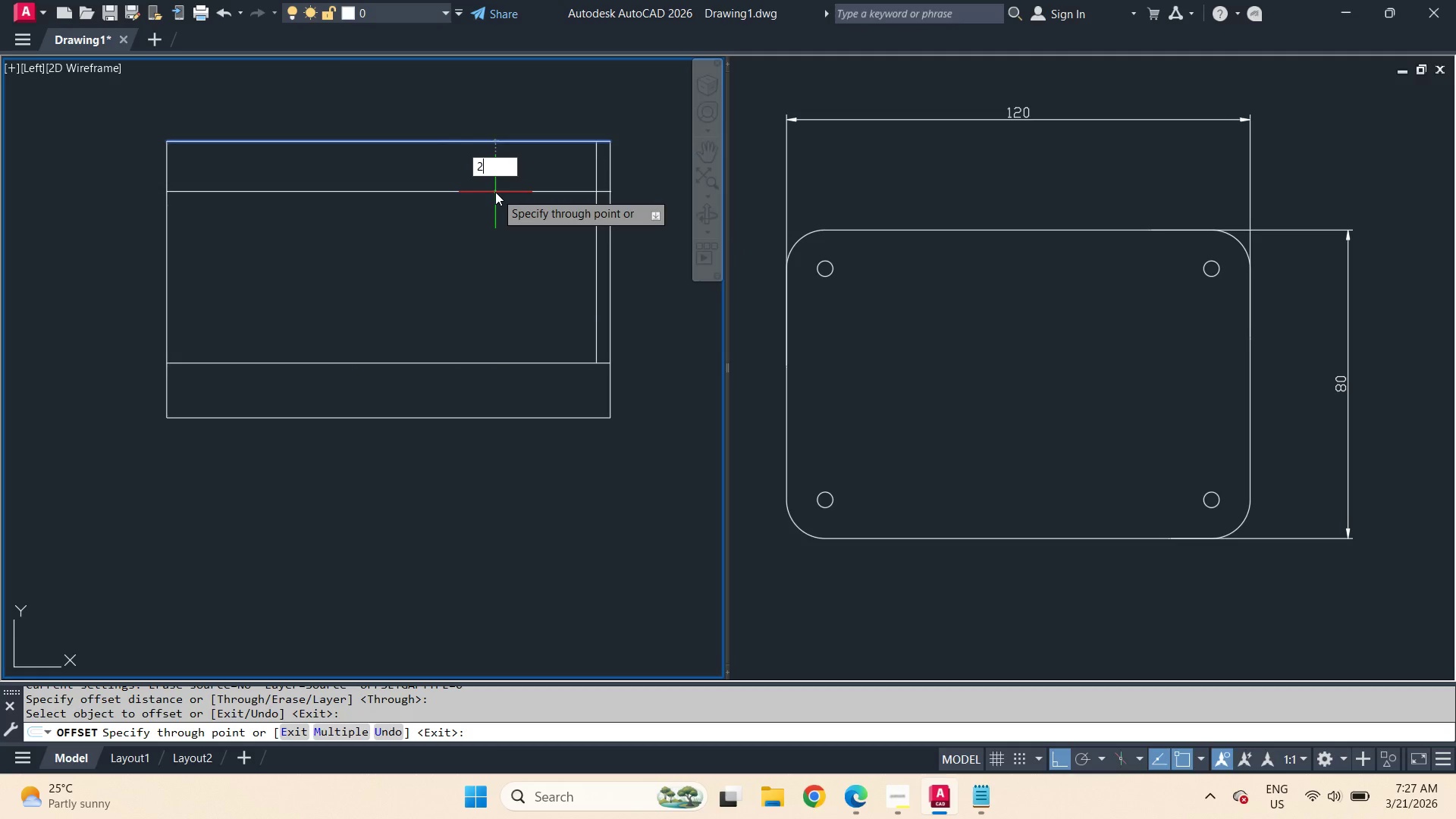 
key(NumpadDecimal)
 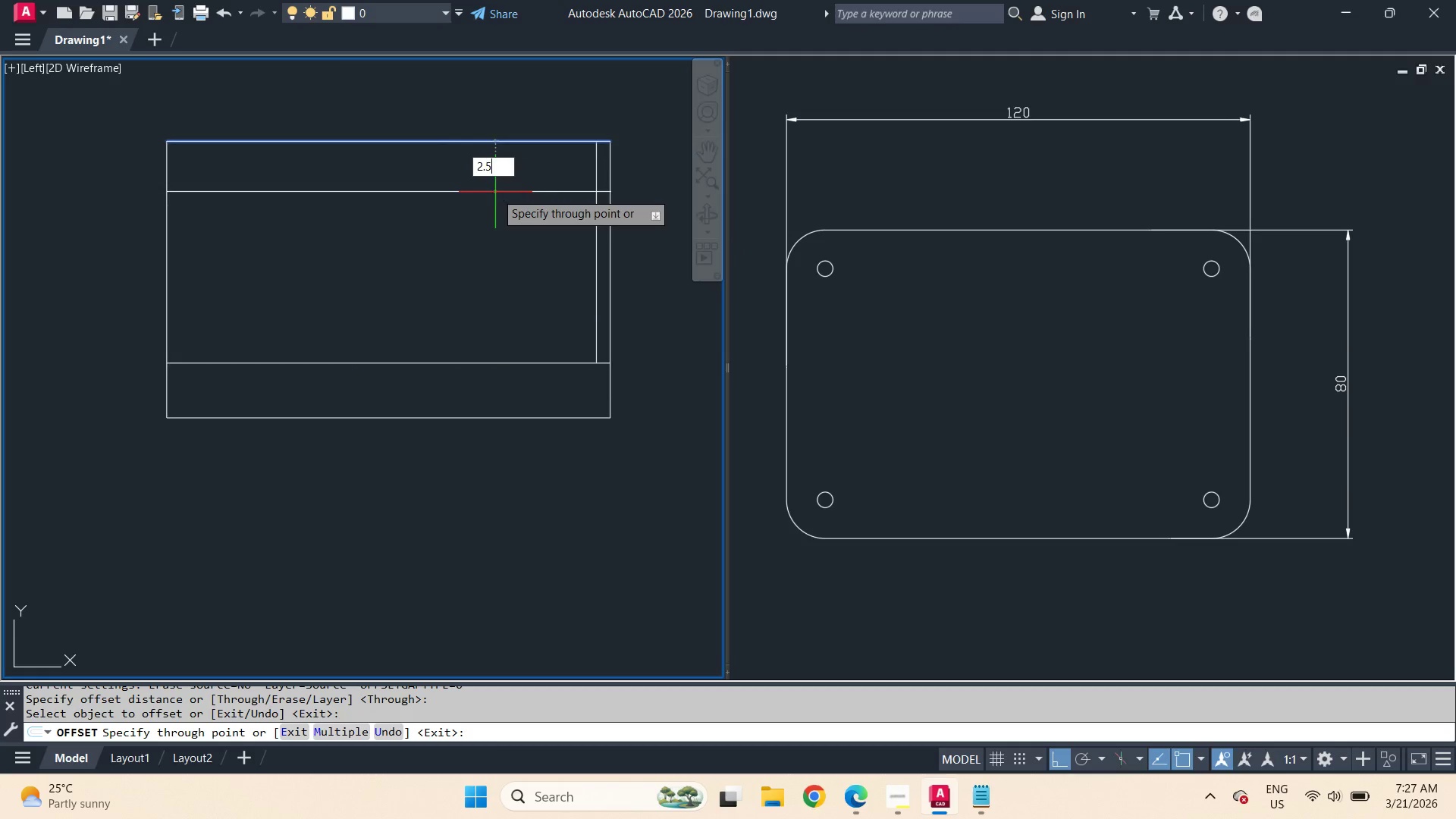 
key(Numpad5)
 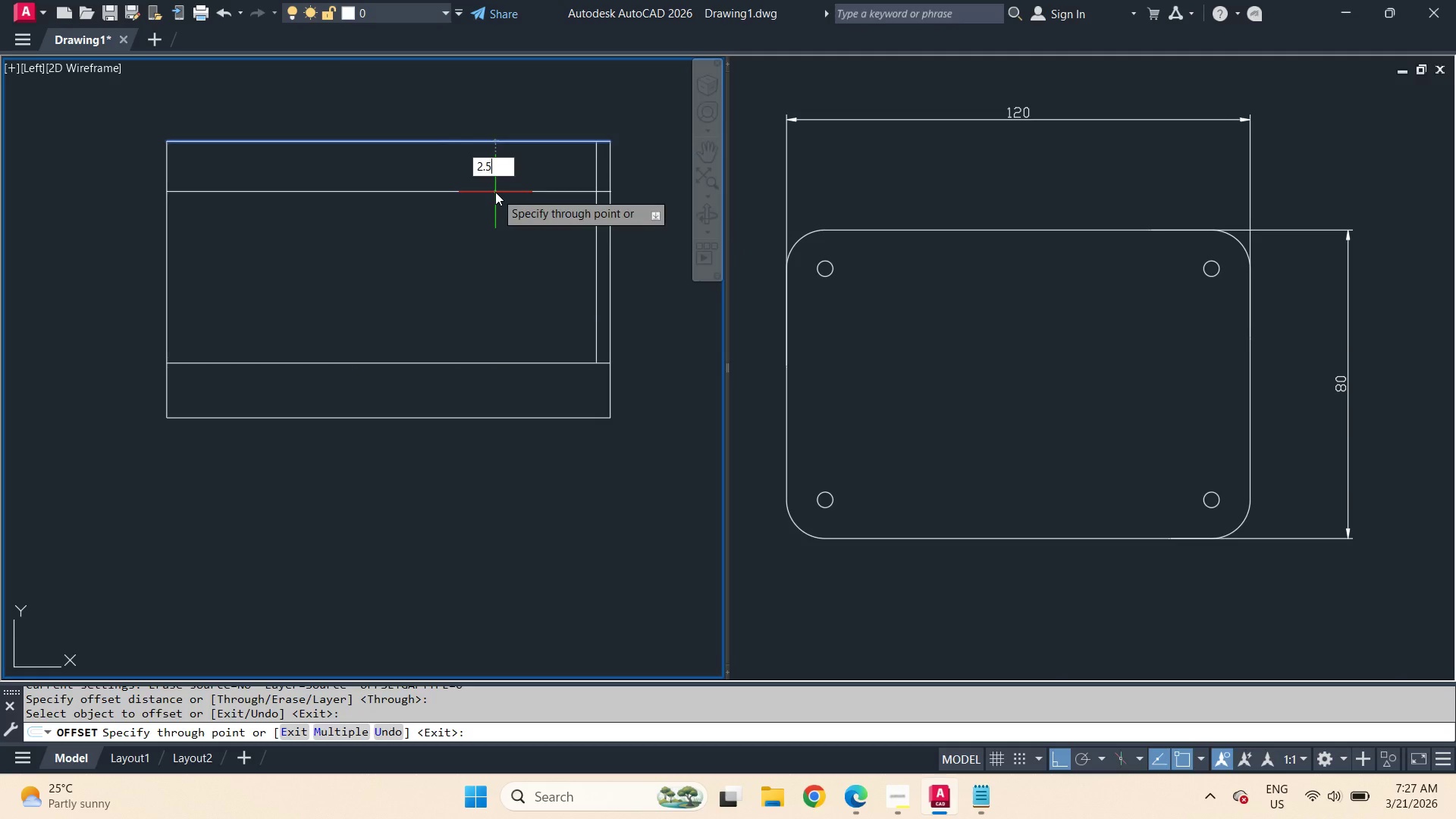 
key(Space)
 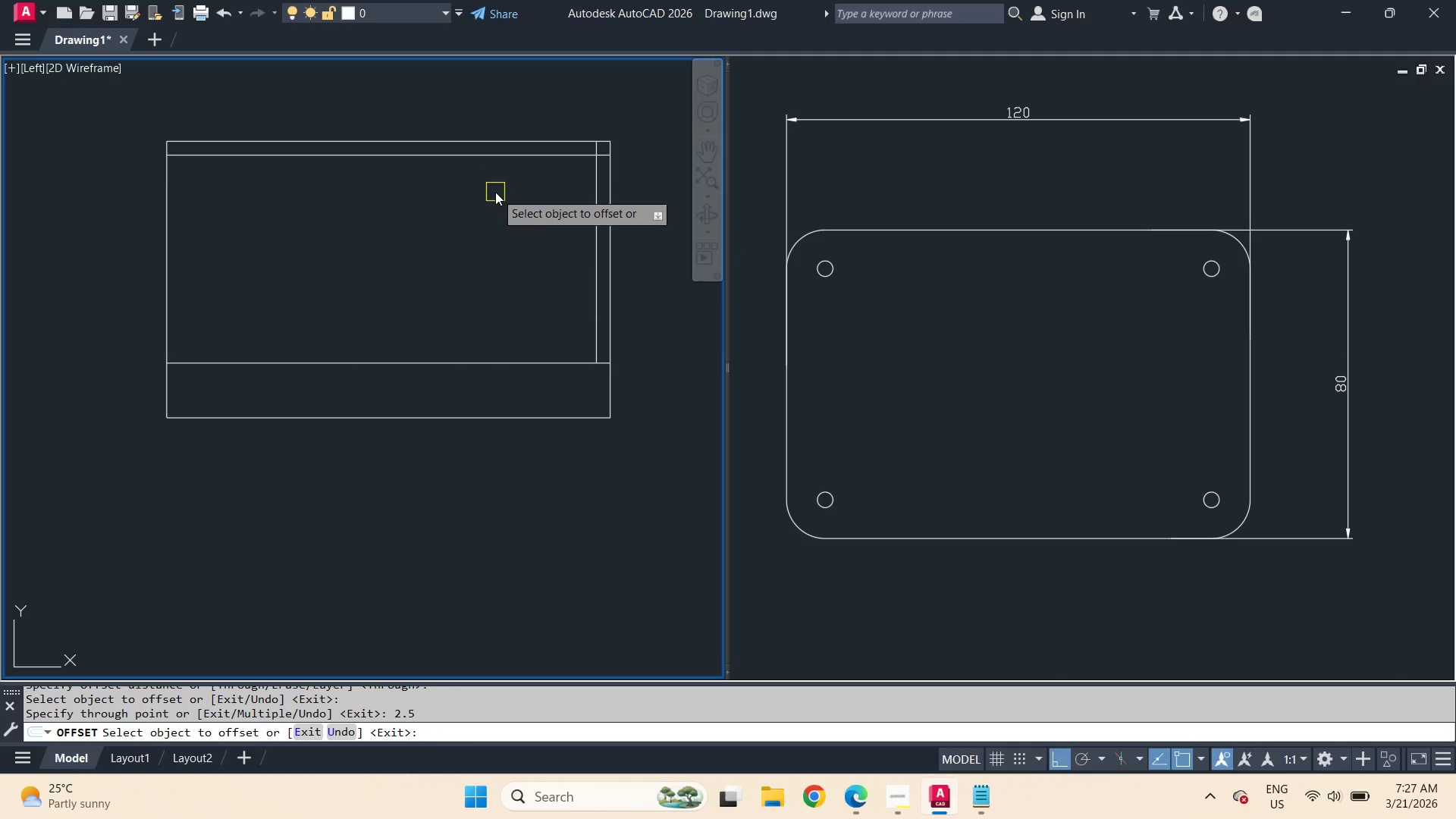 
key(Space)
 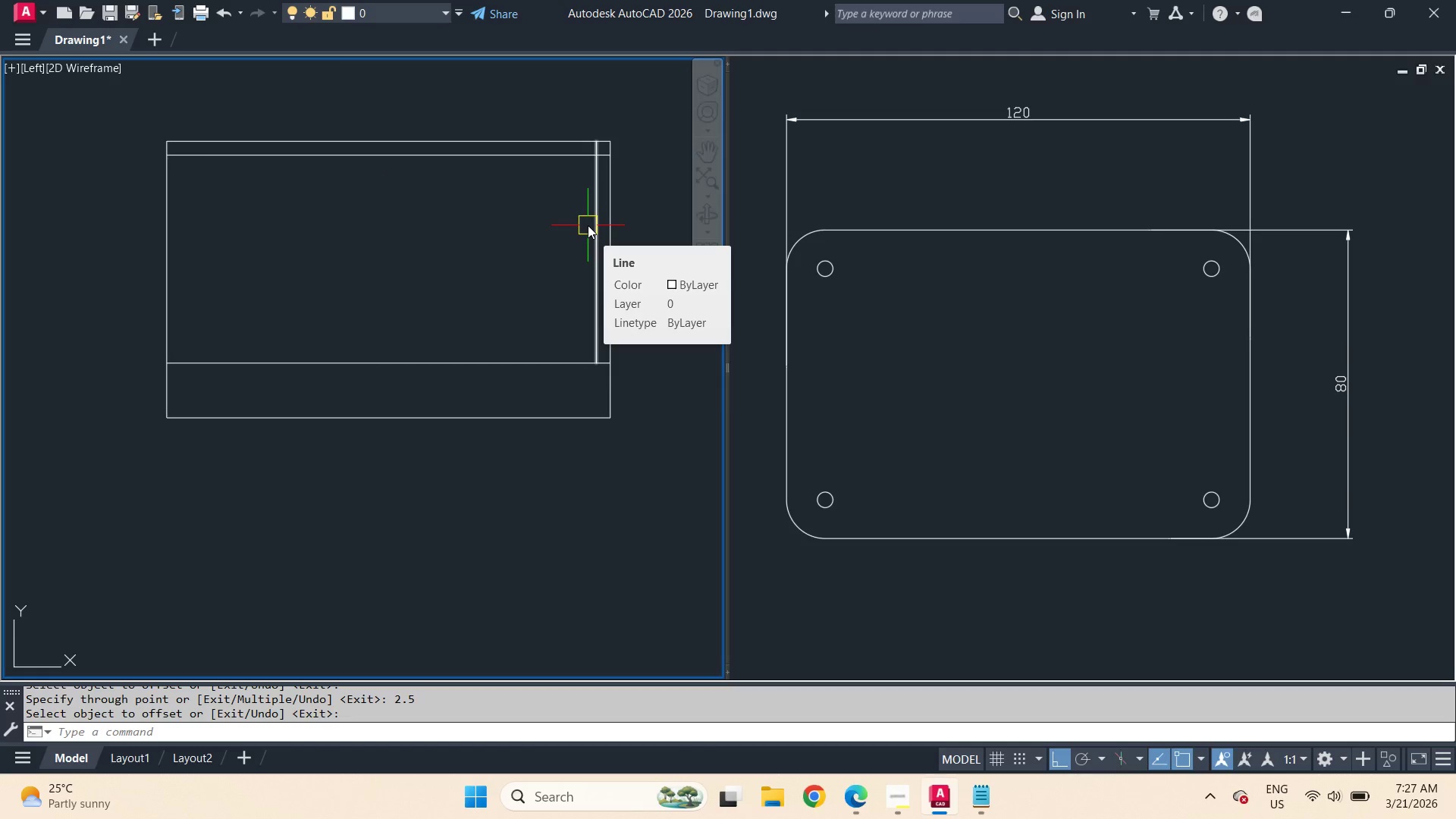 
left_click([588, 225])
 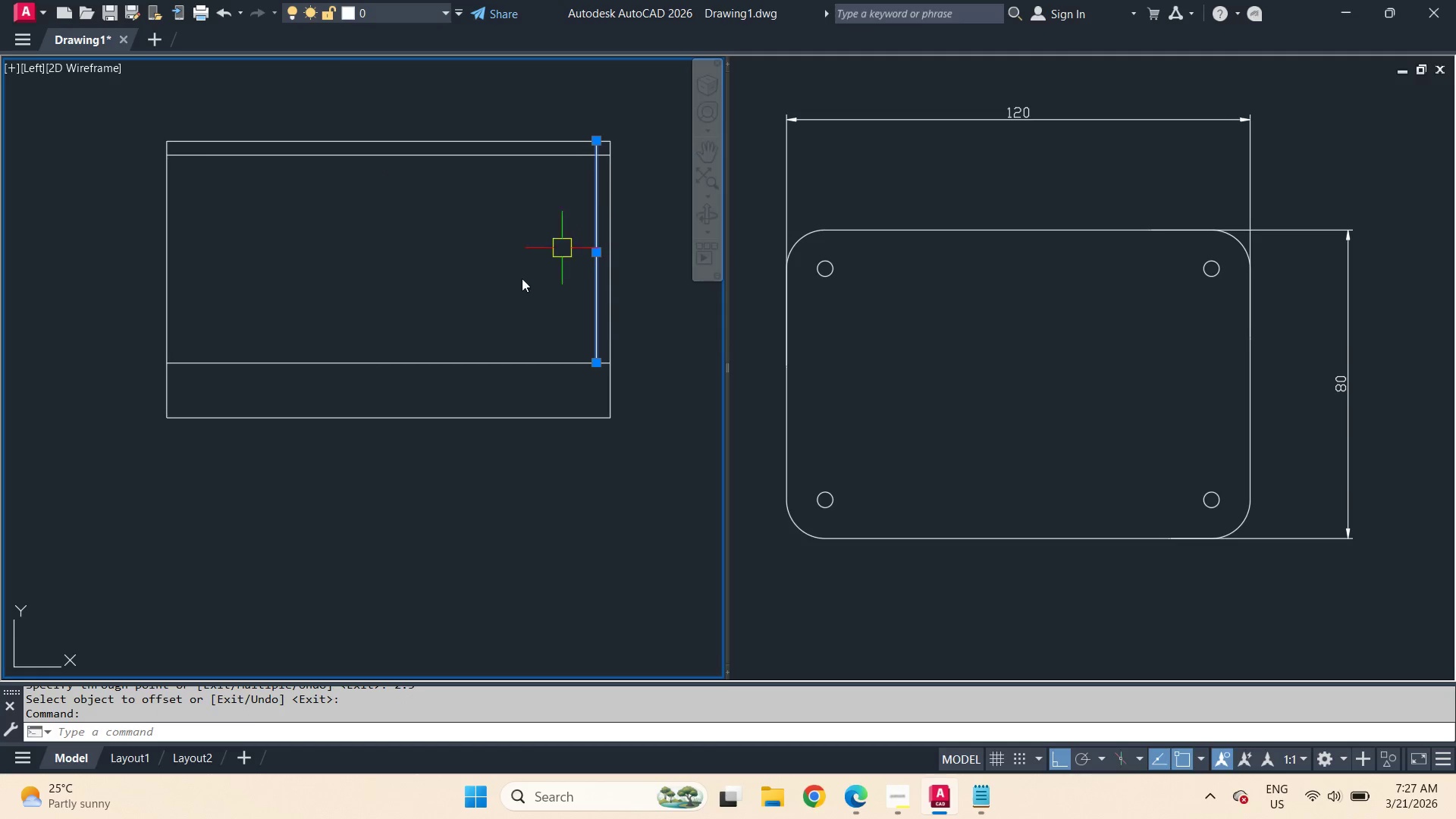 
key(M)
 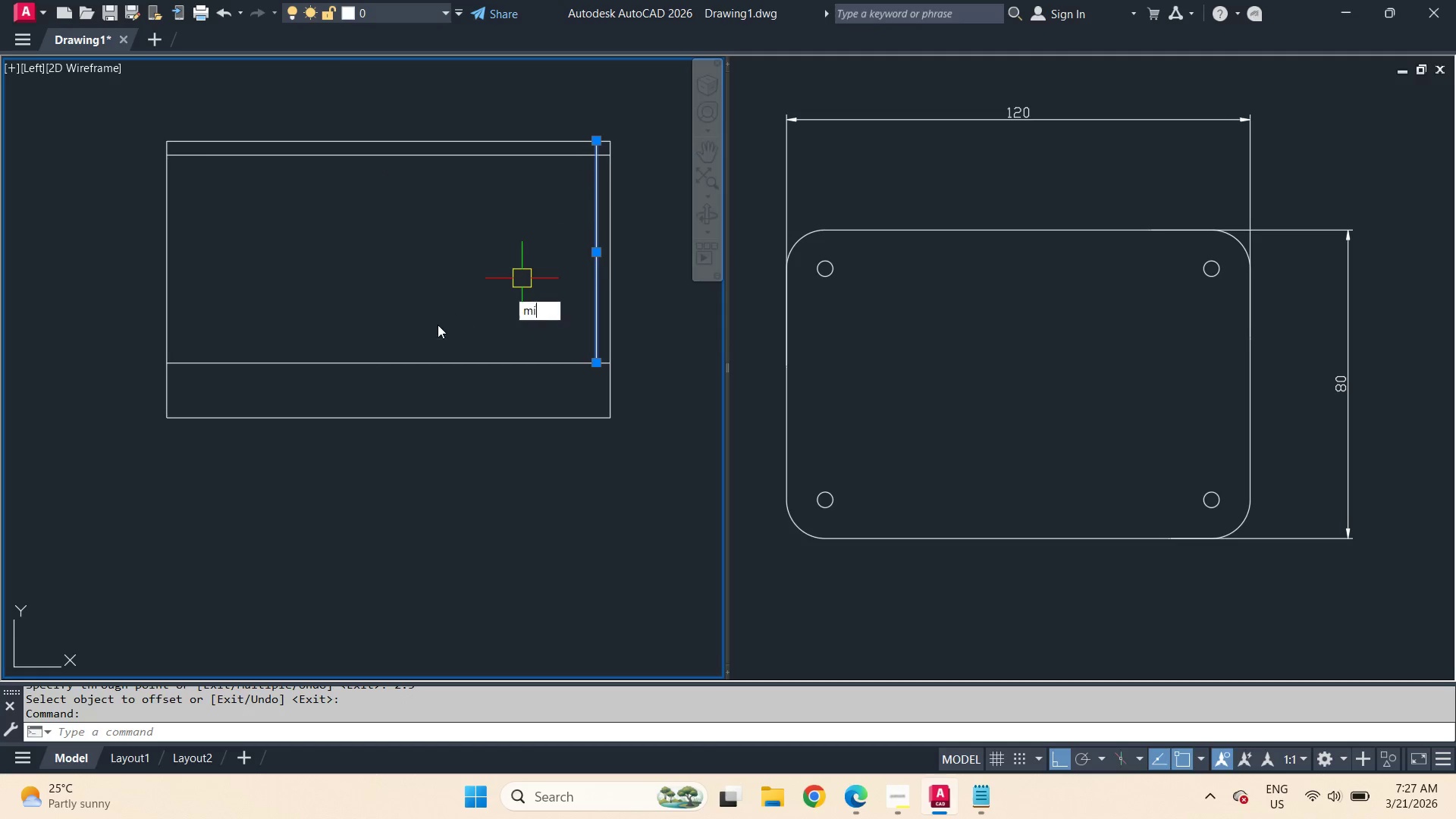 
key(I)
 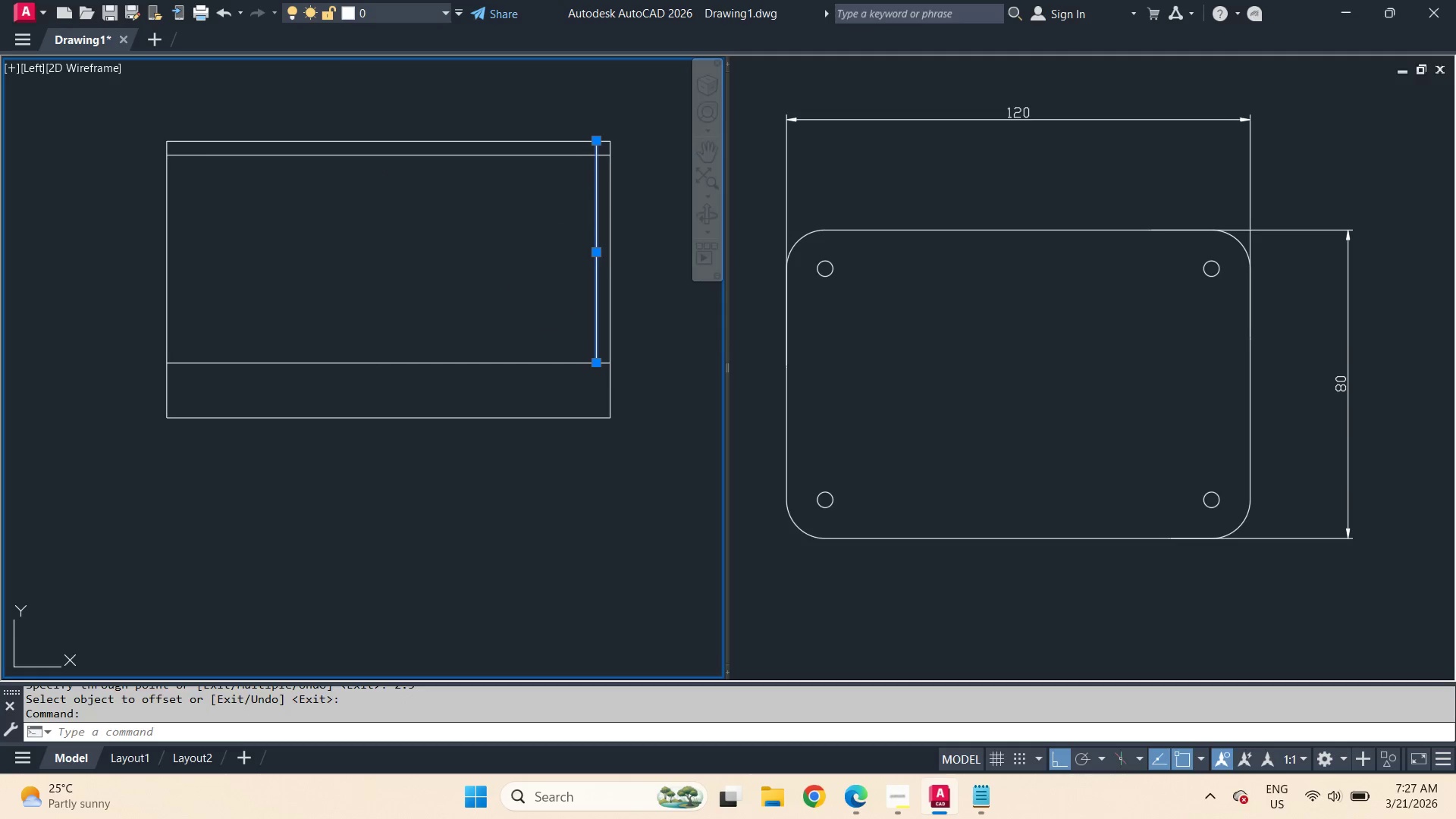 
key(Space)
 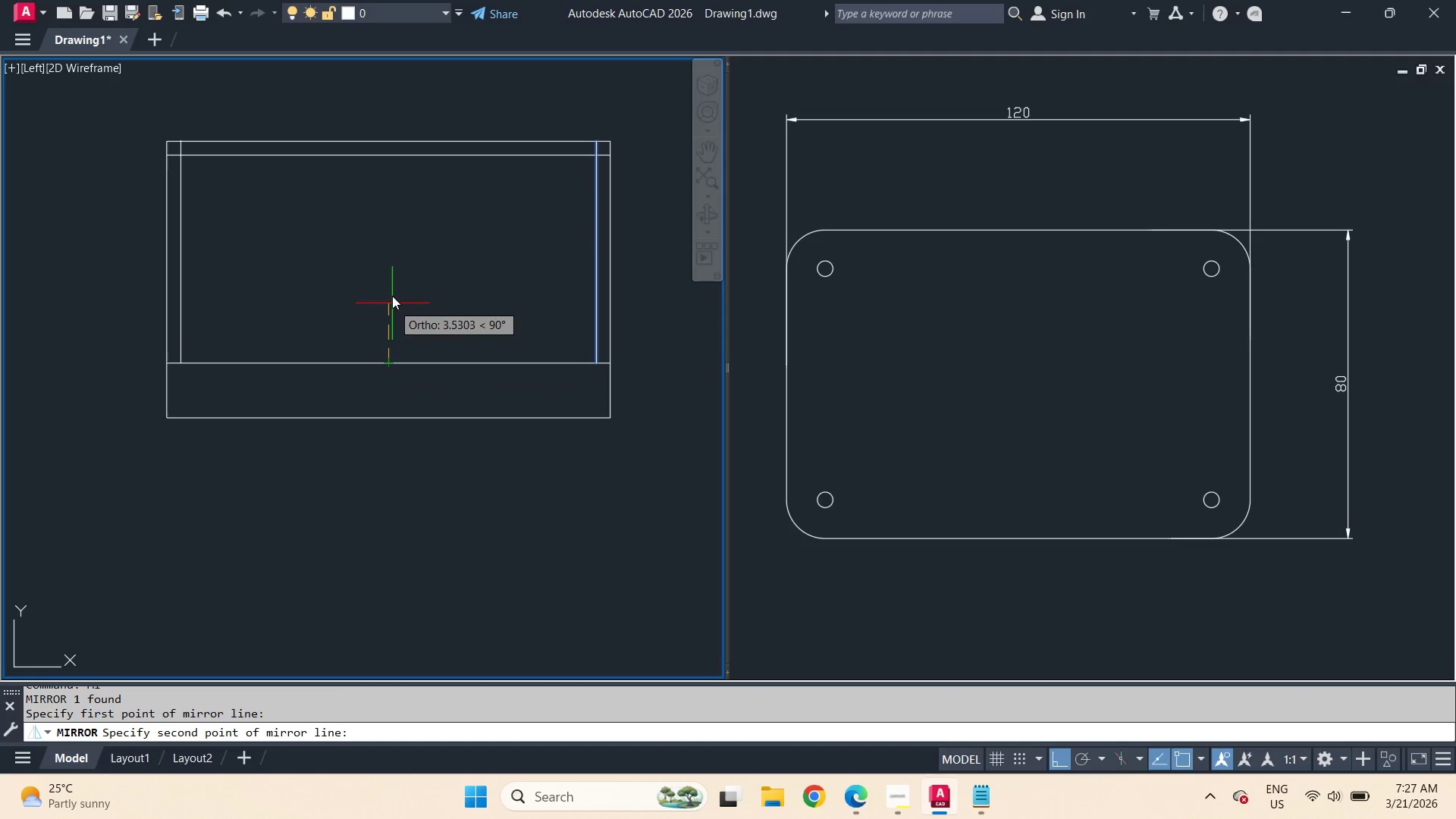 
left_click([392, 273])
 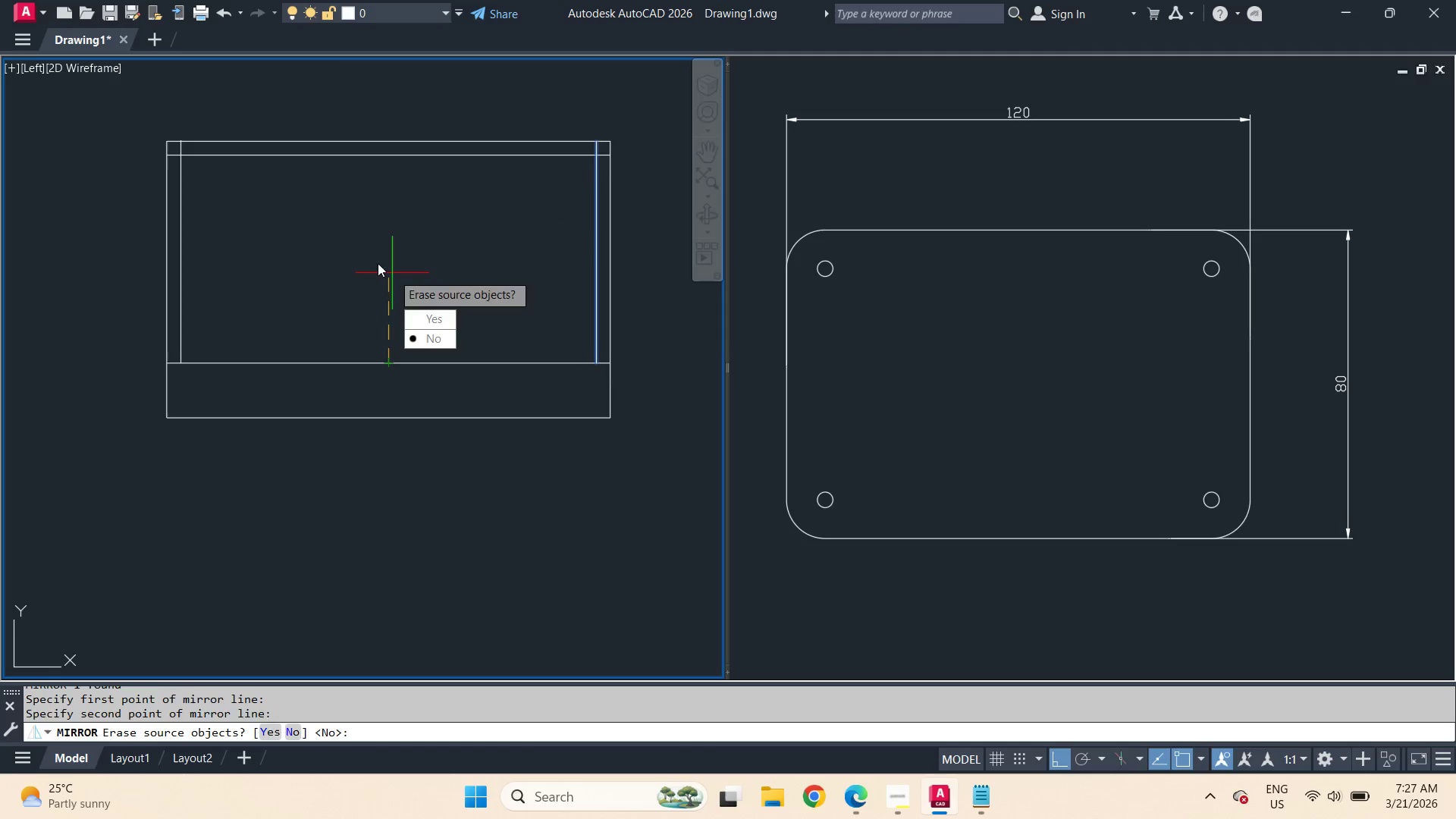 
key(Space)
 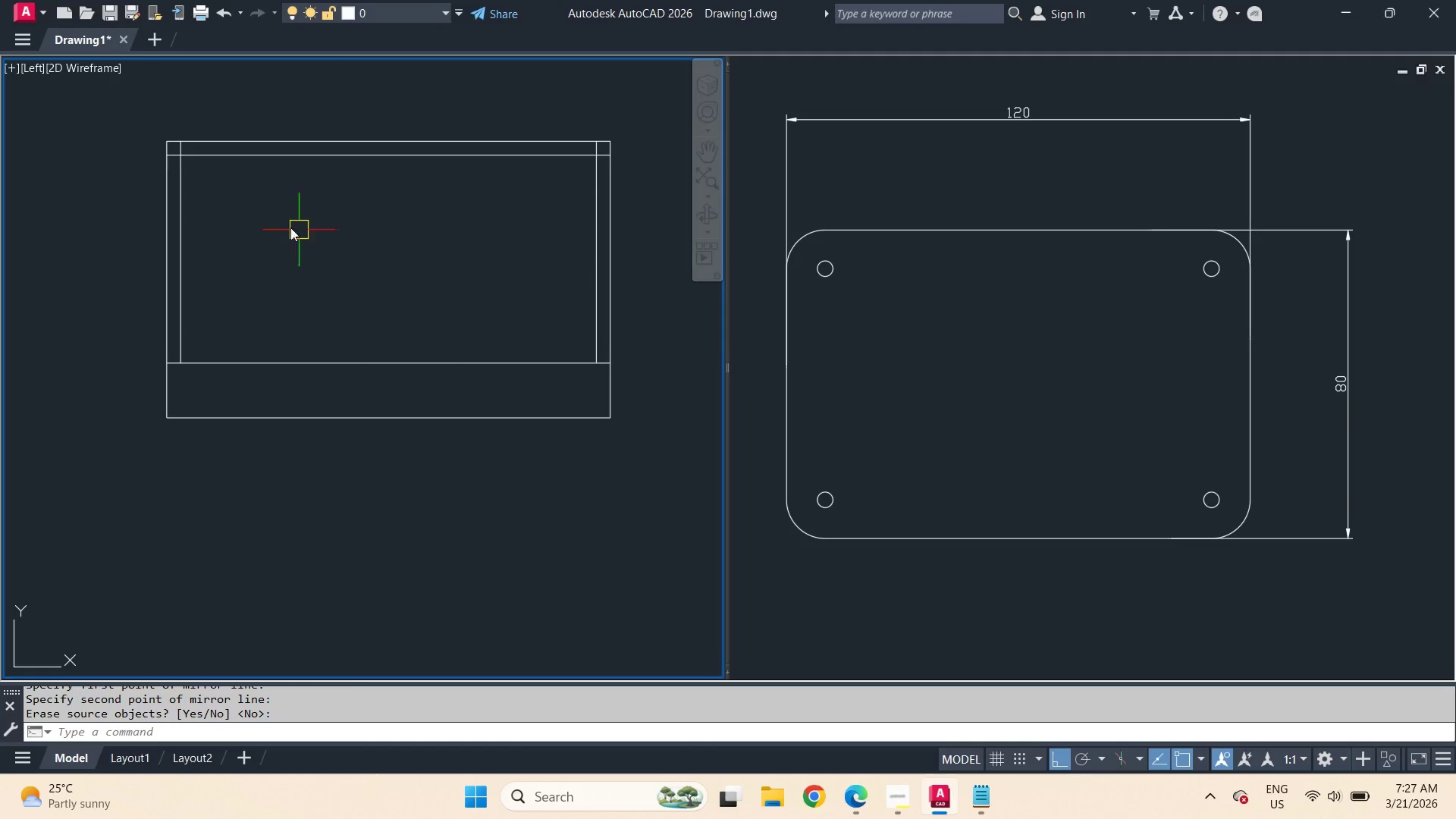 
key(F)
 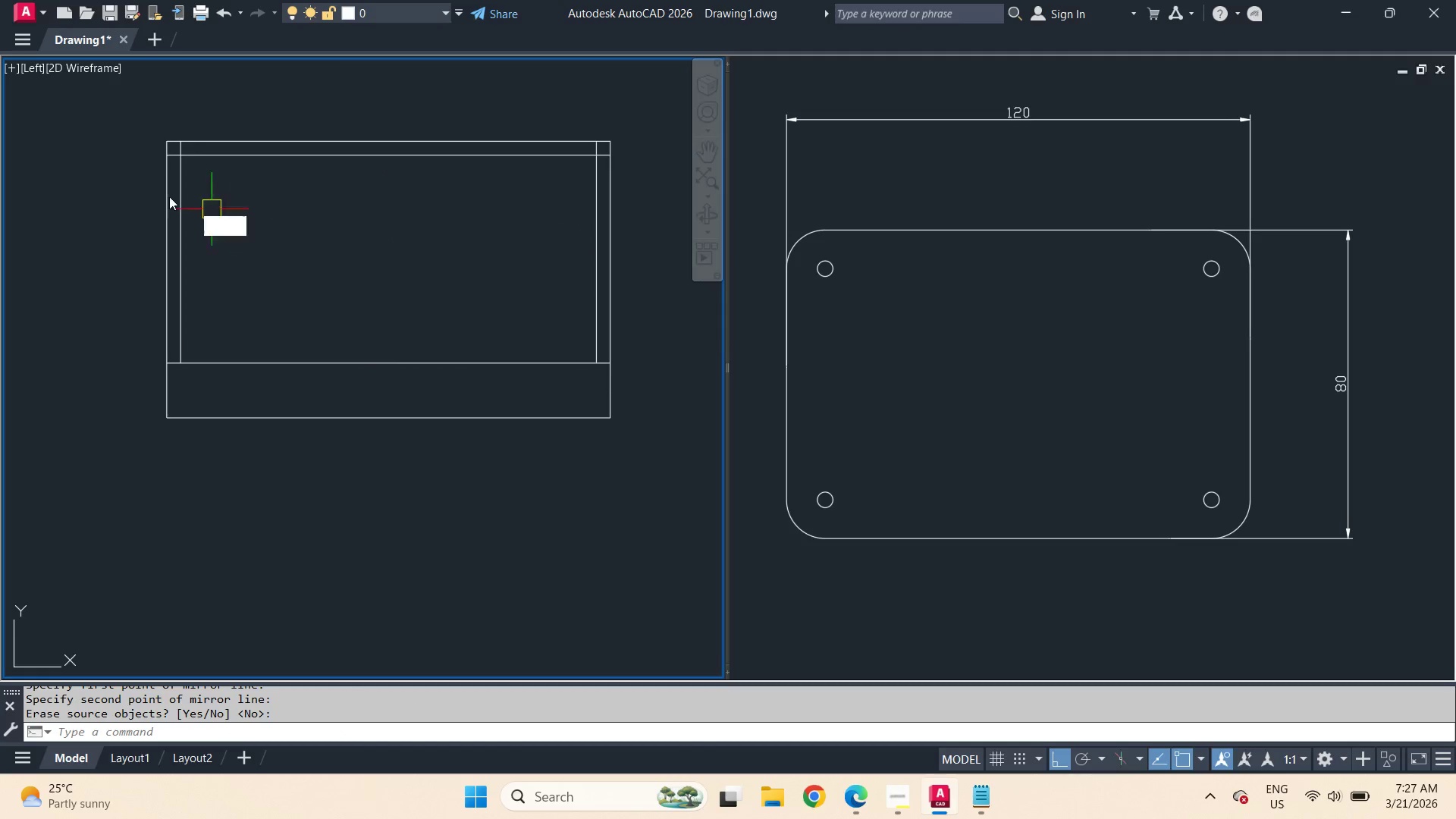 
key(Space)
 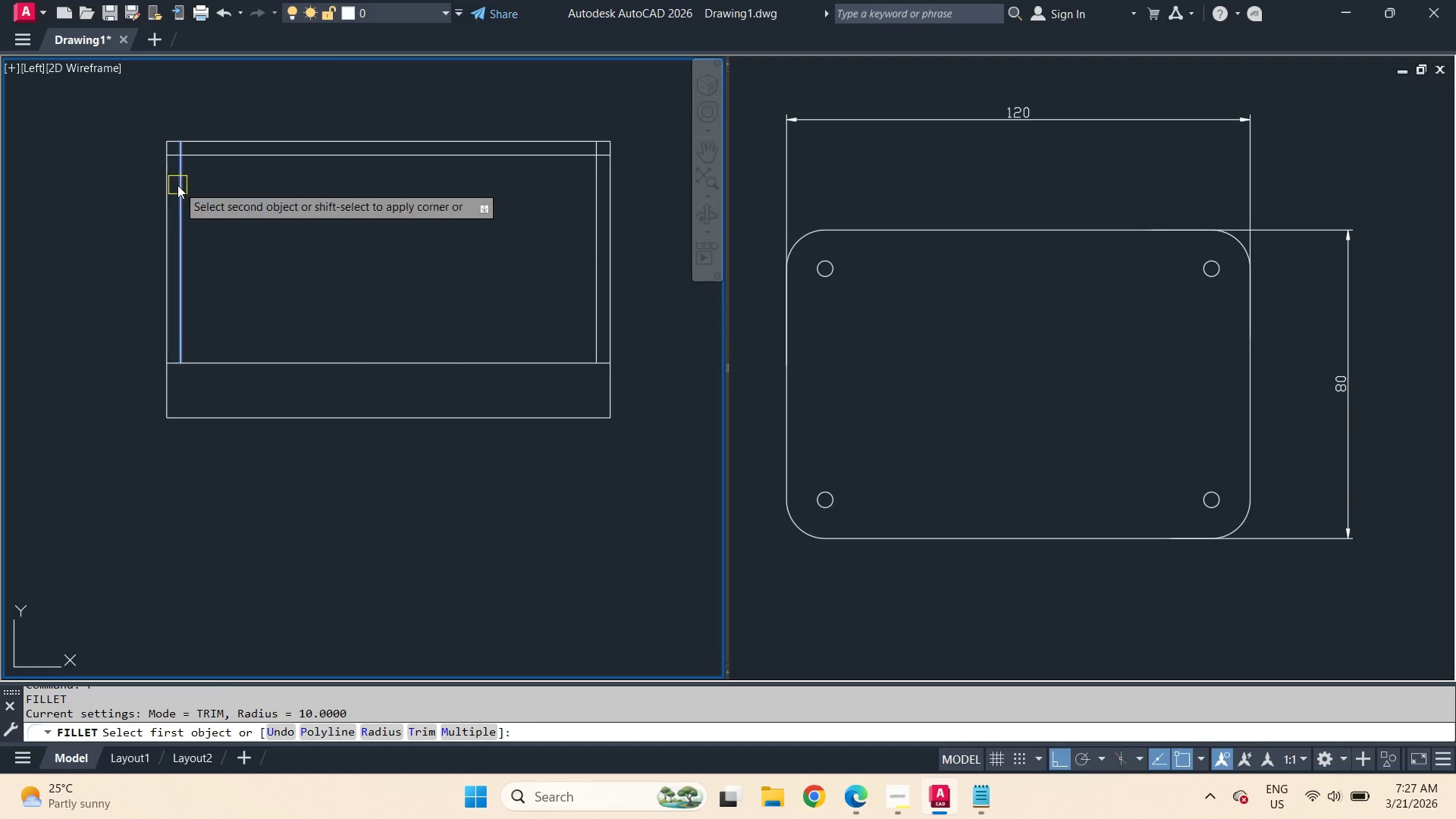 
double_click([227, 154])
 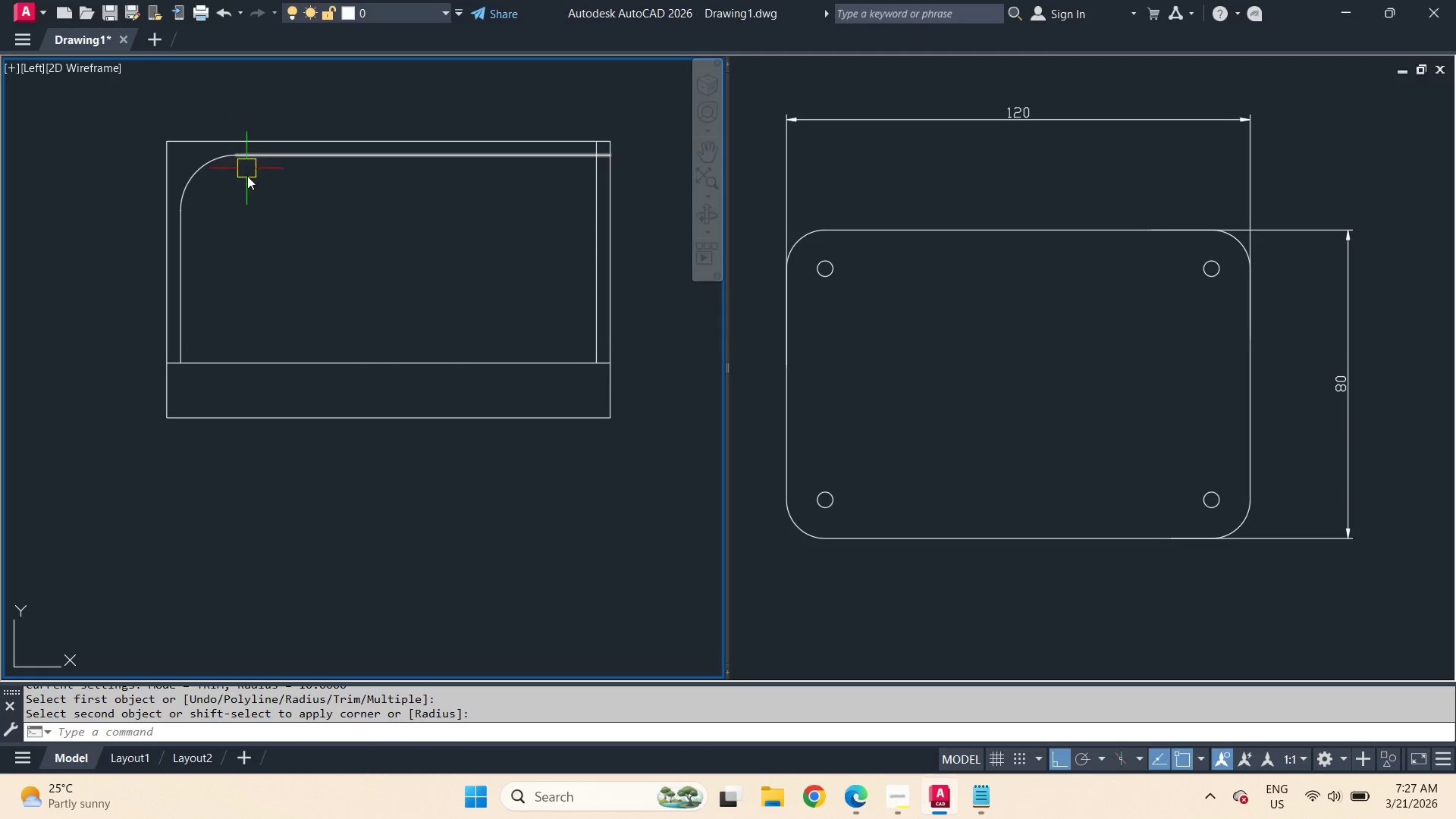 
key(Control+Z)
 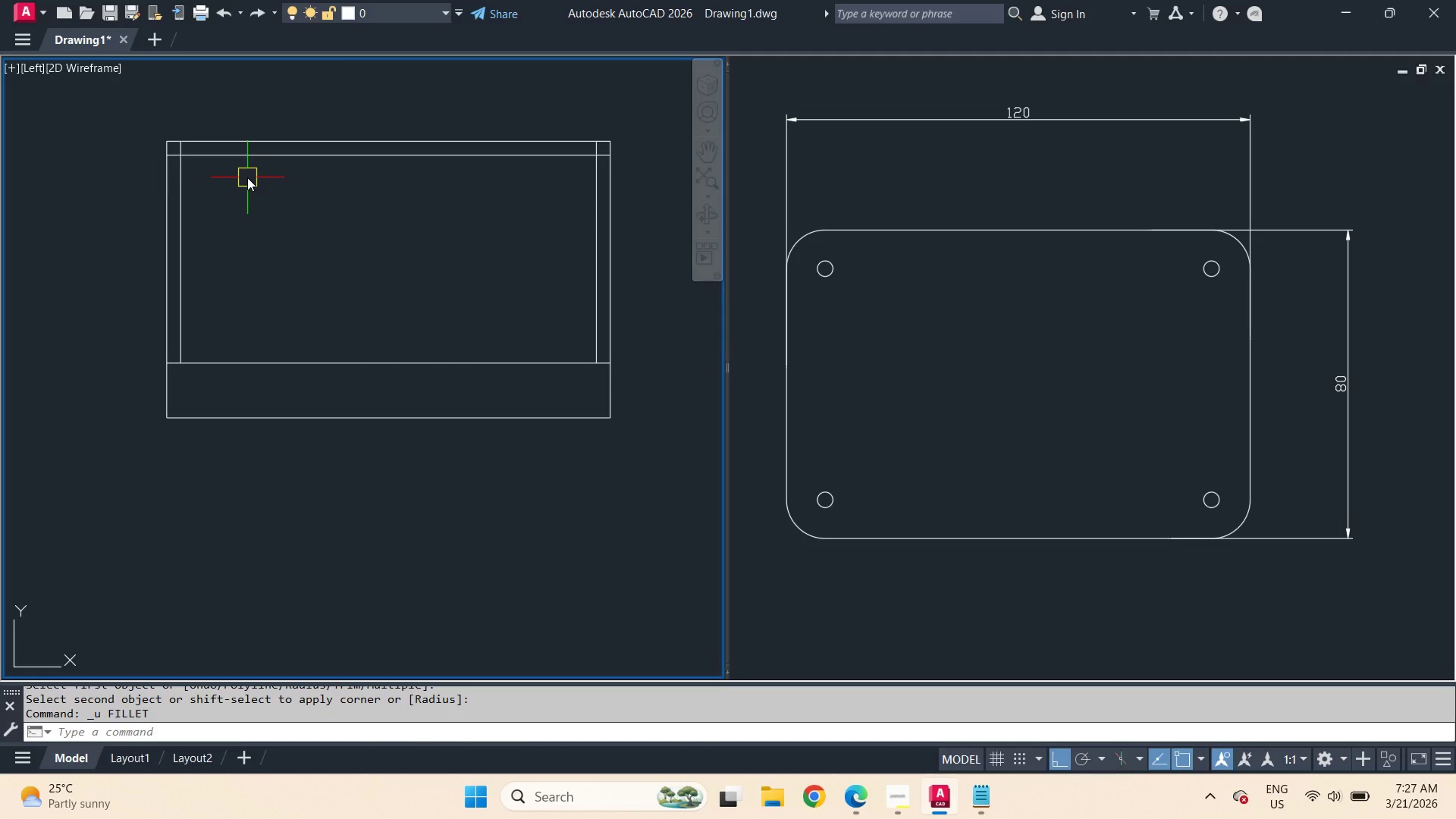 
key(F)
 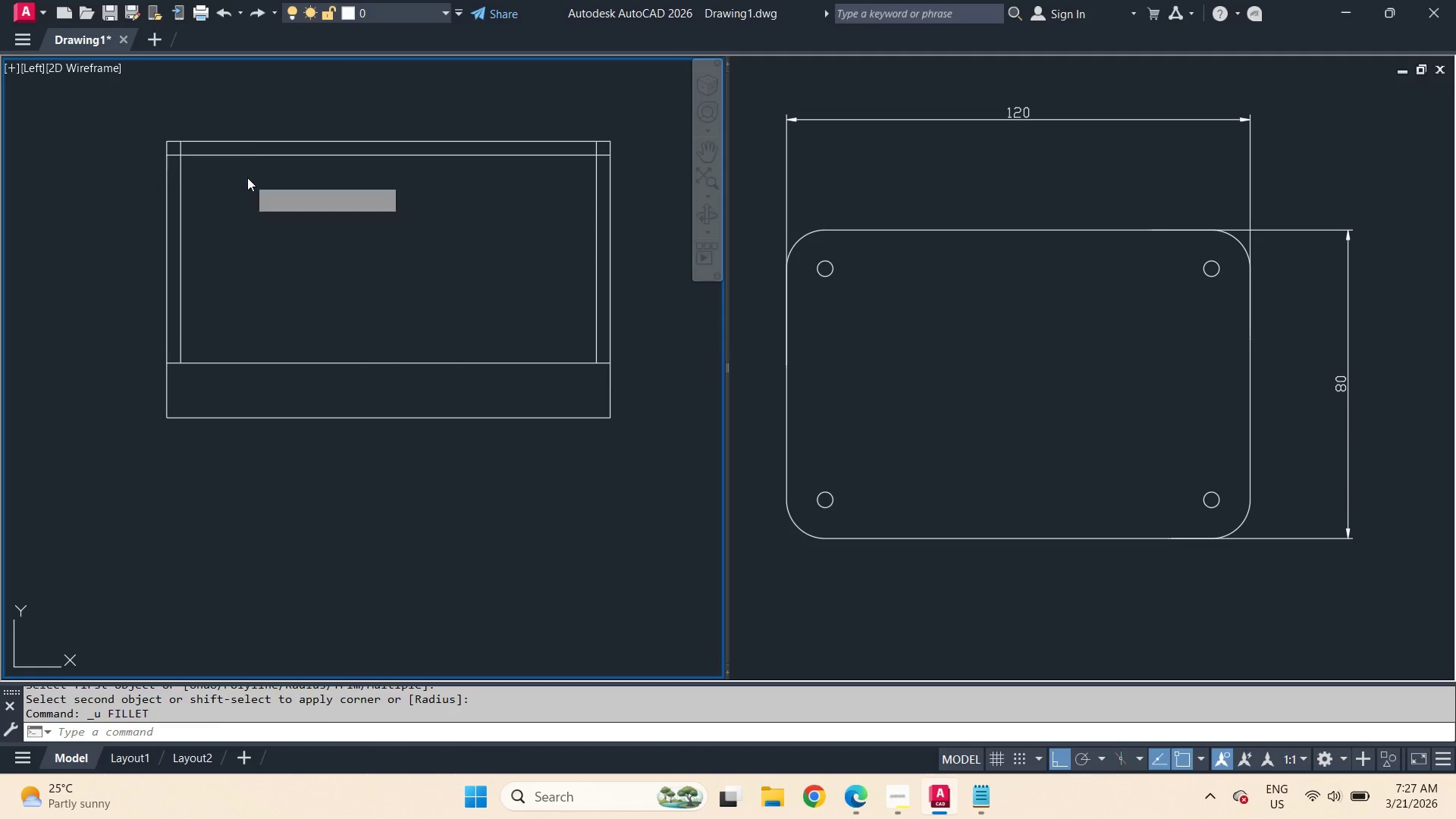 
key(Space)
 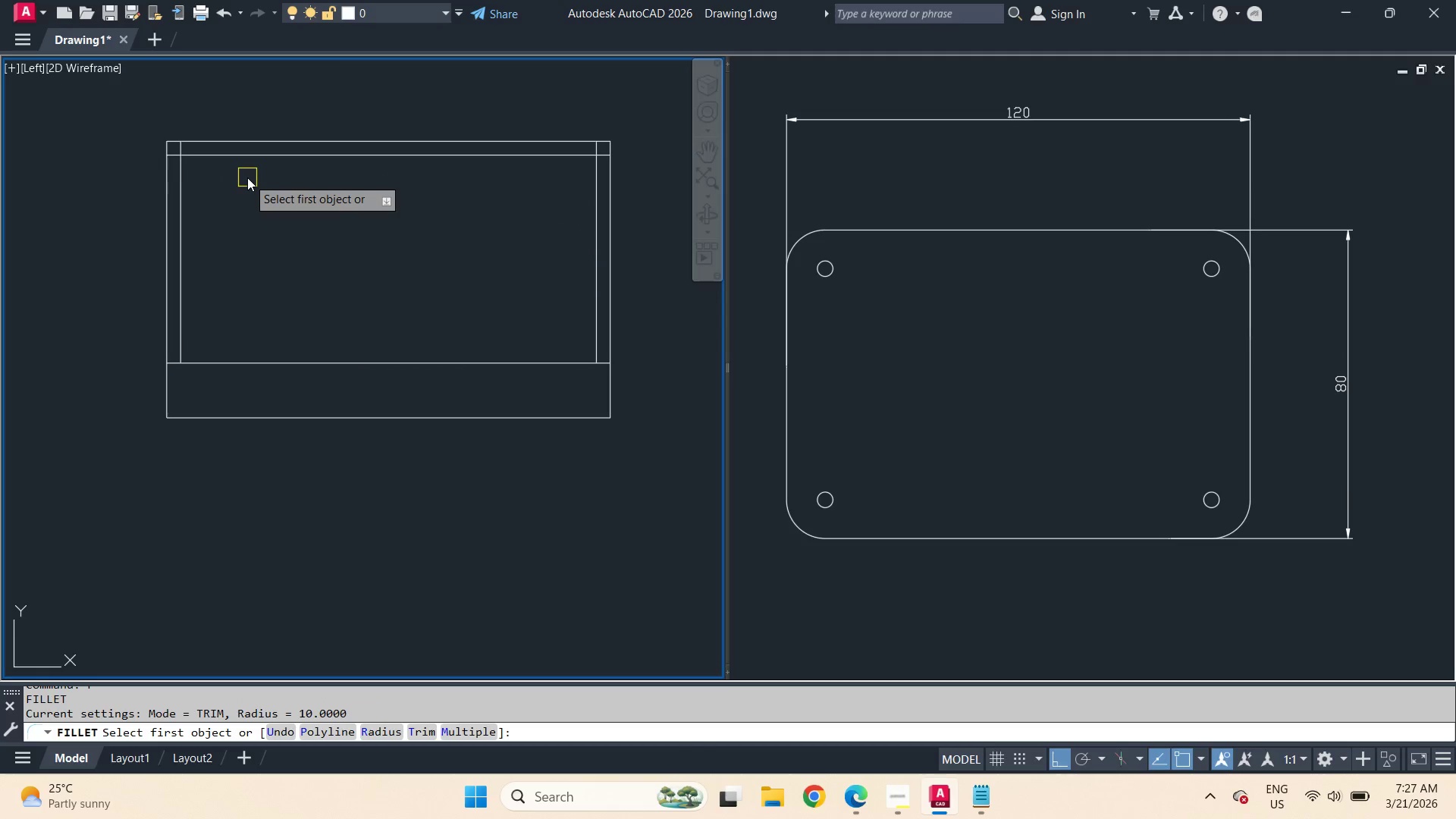 
key(R)
 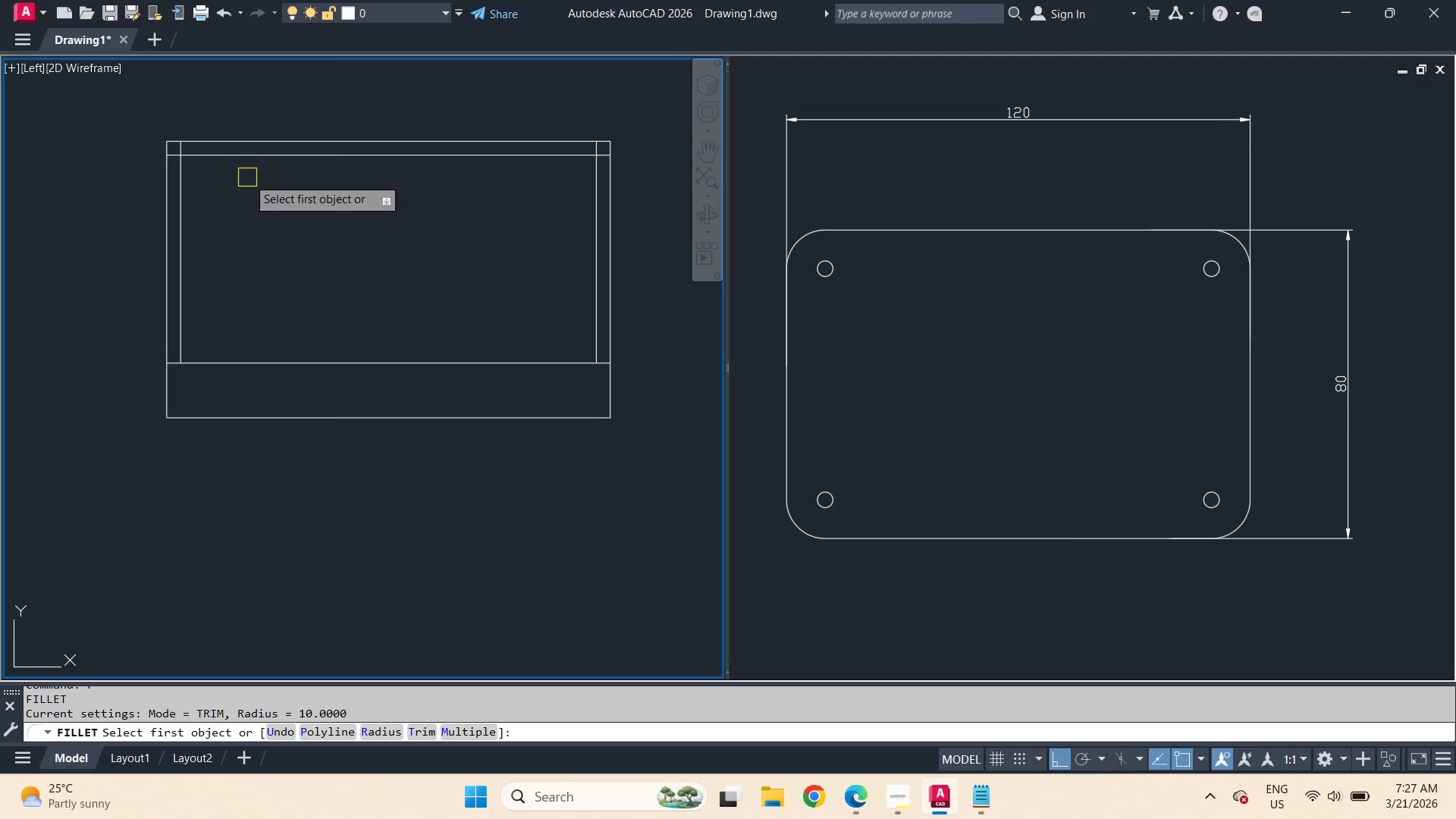 
key(Space)
 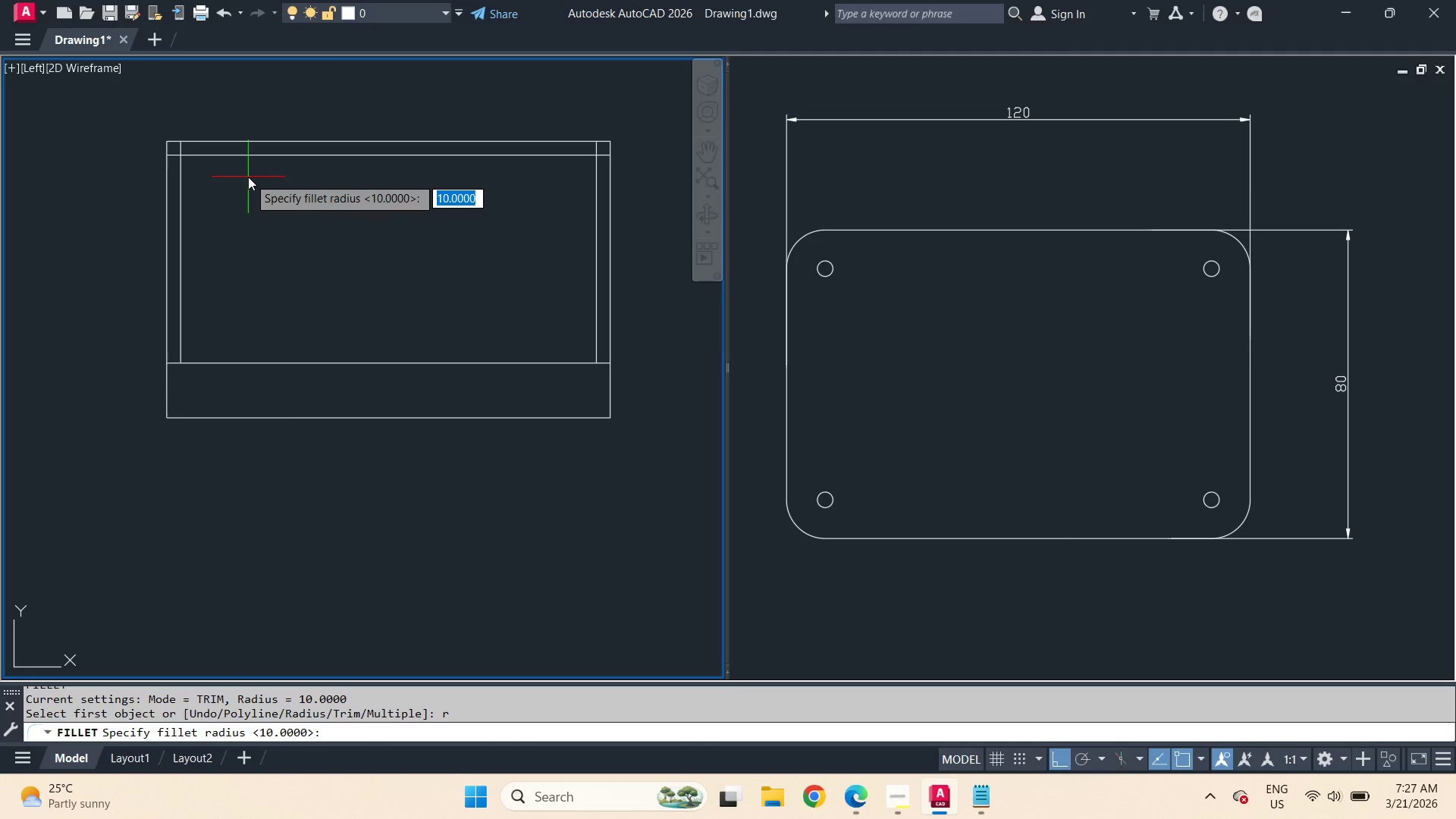 
key(0)
 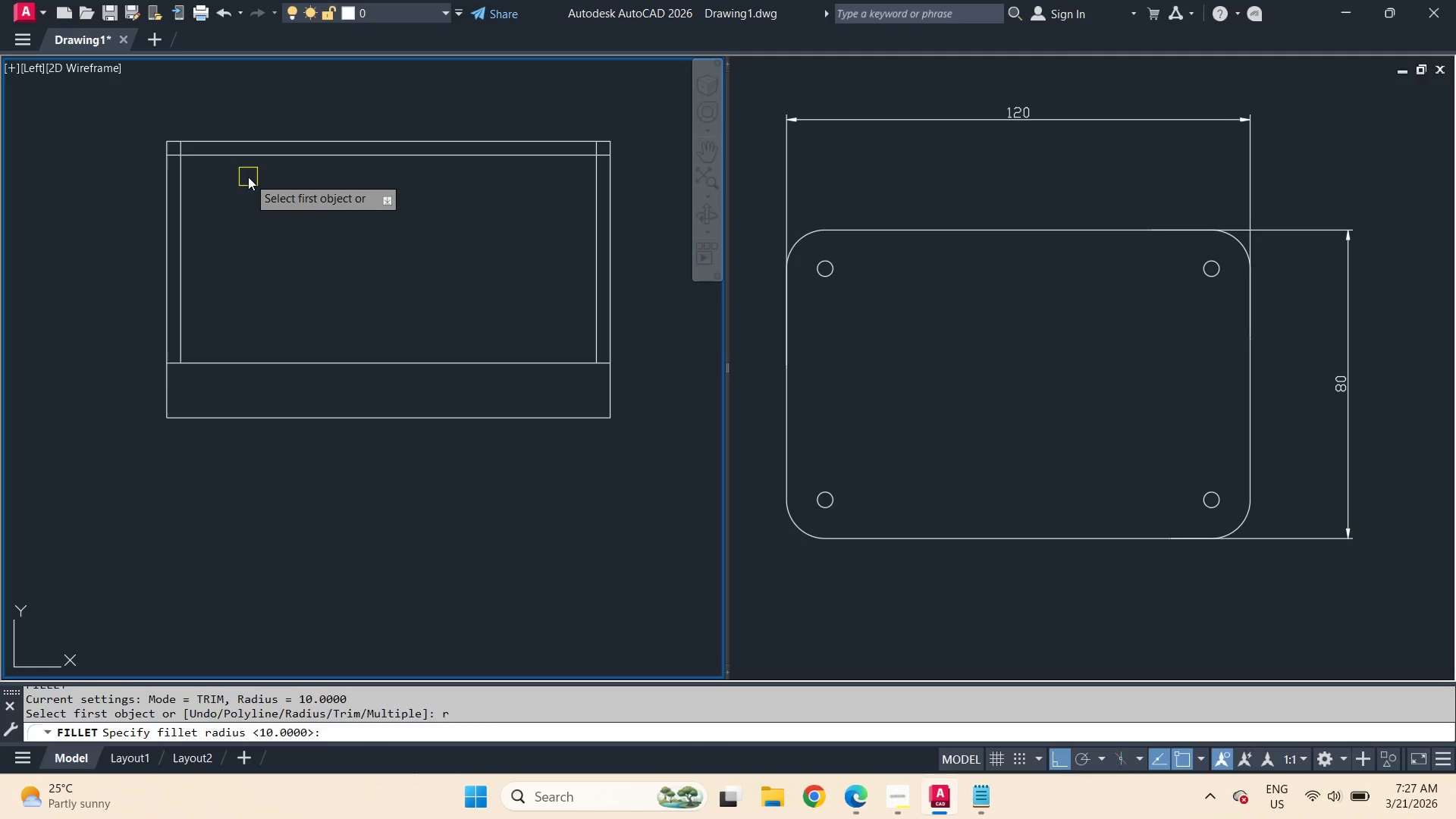 
key(Space)
 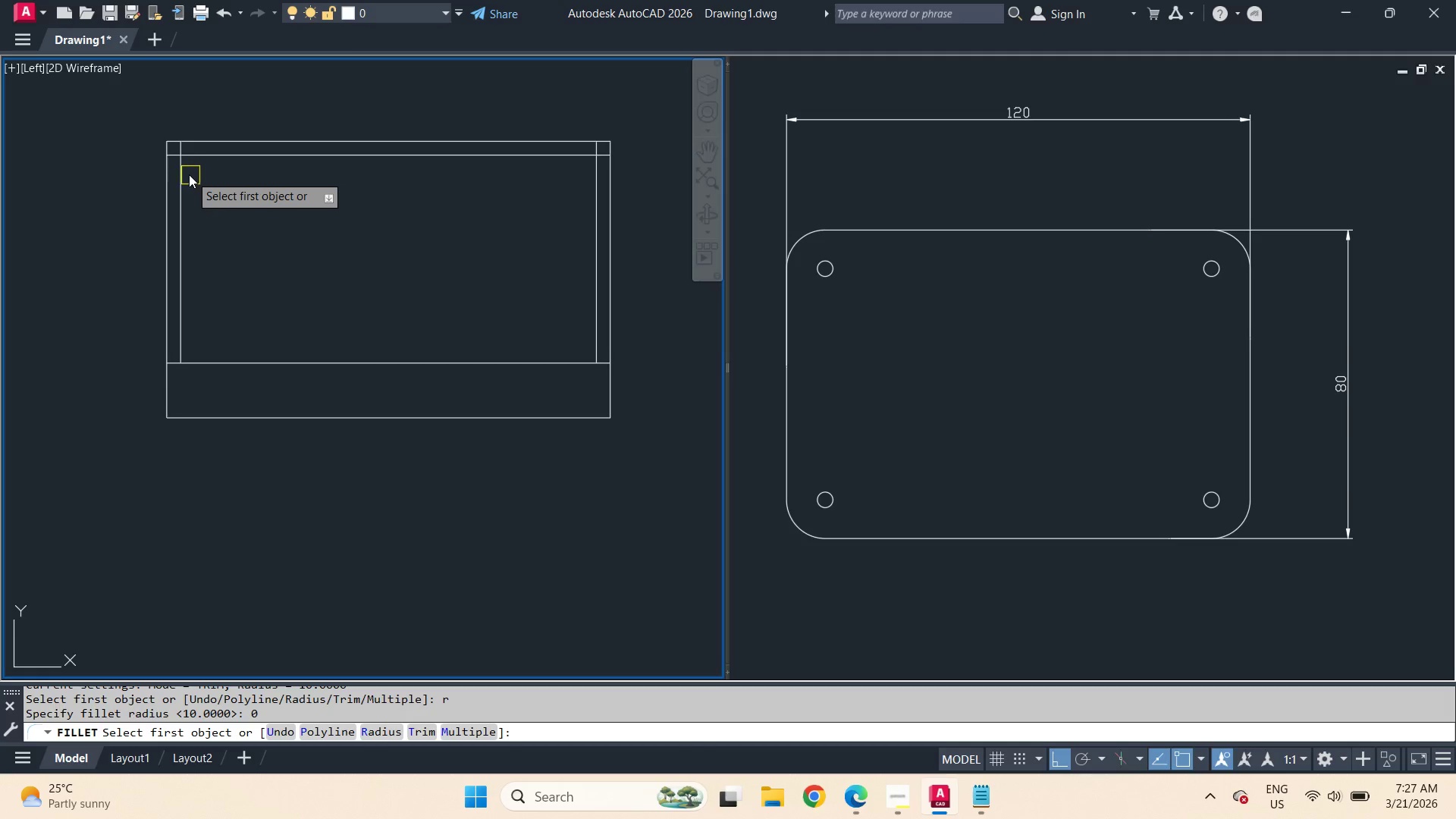 
left_click_drag(start_coordinate=[183, 171], to_coordinate=[187, 173])
 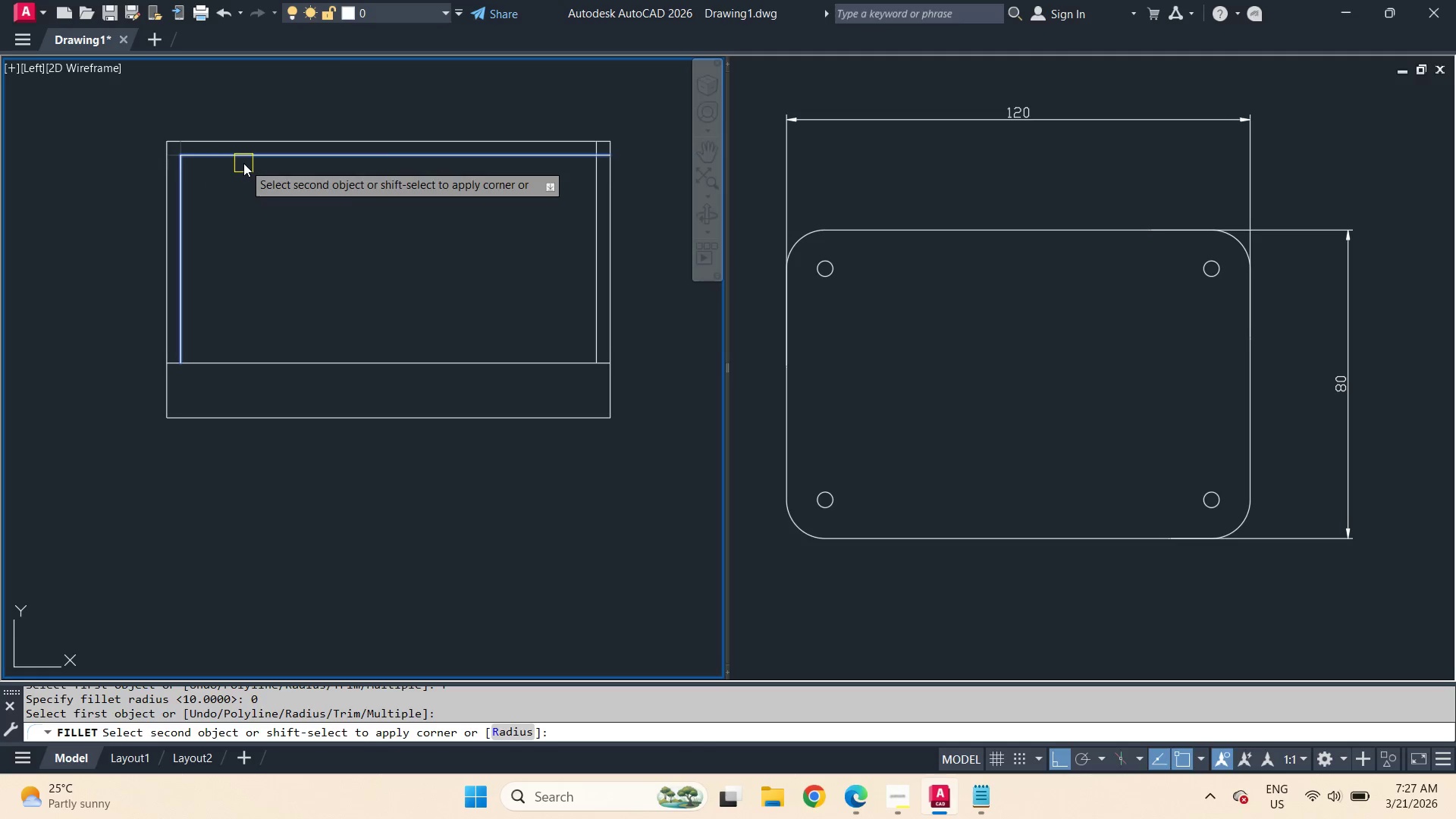 
double_click([243, 162])
 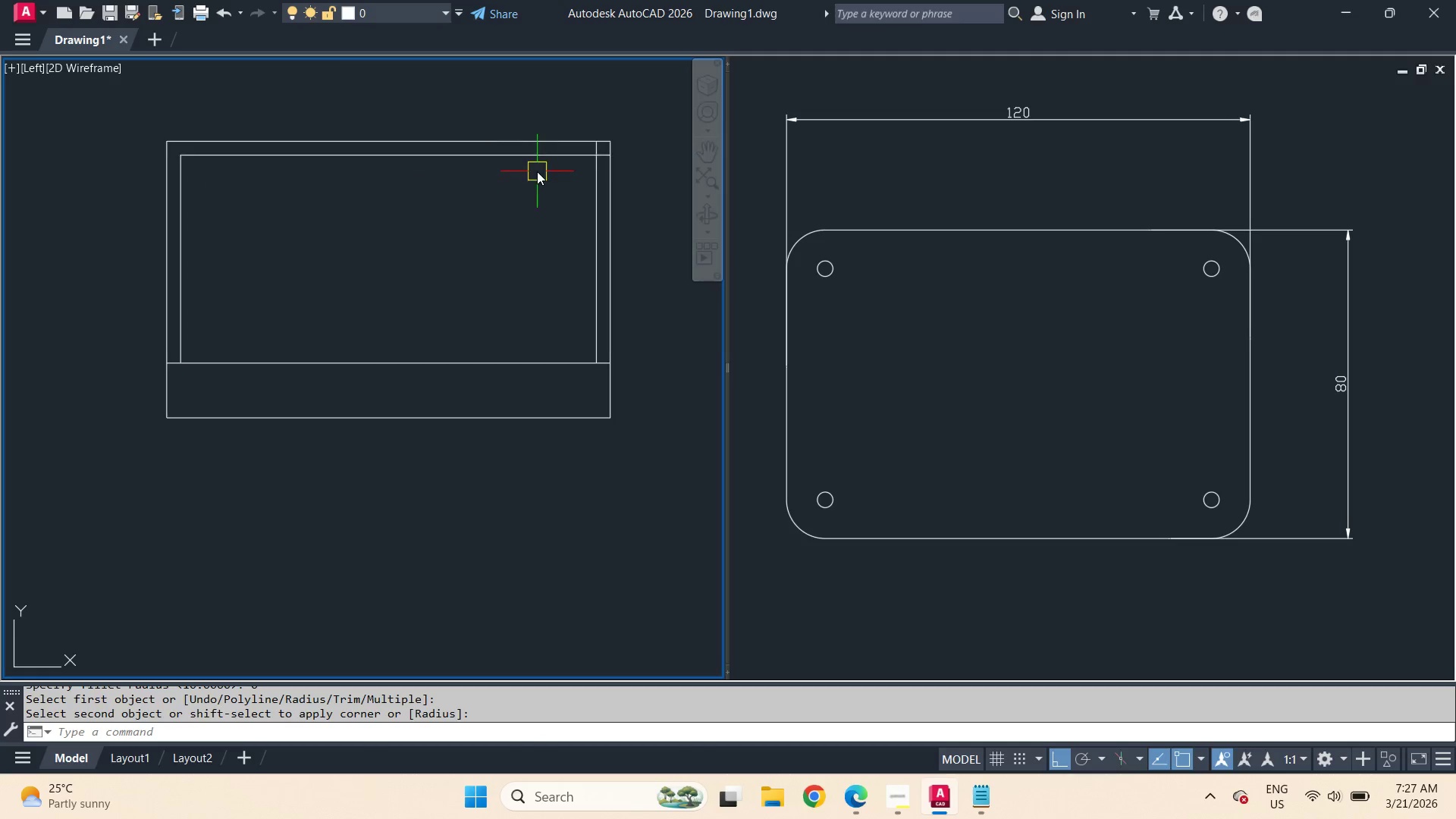 
key(Space)
 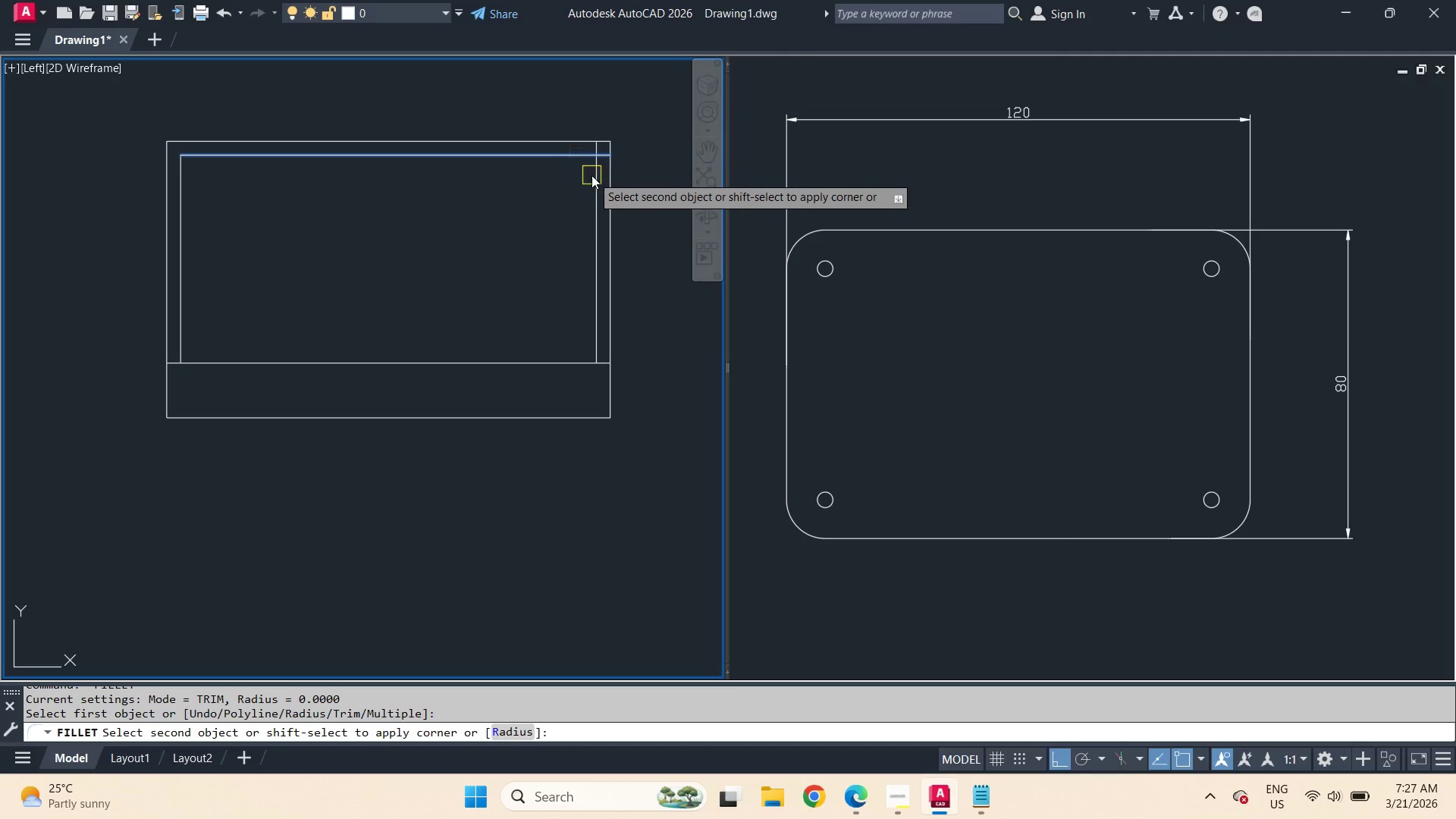 
double_click([592, 175])
 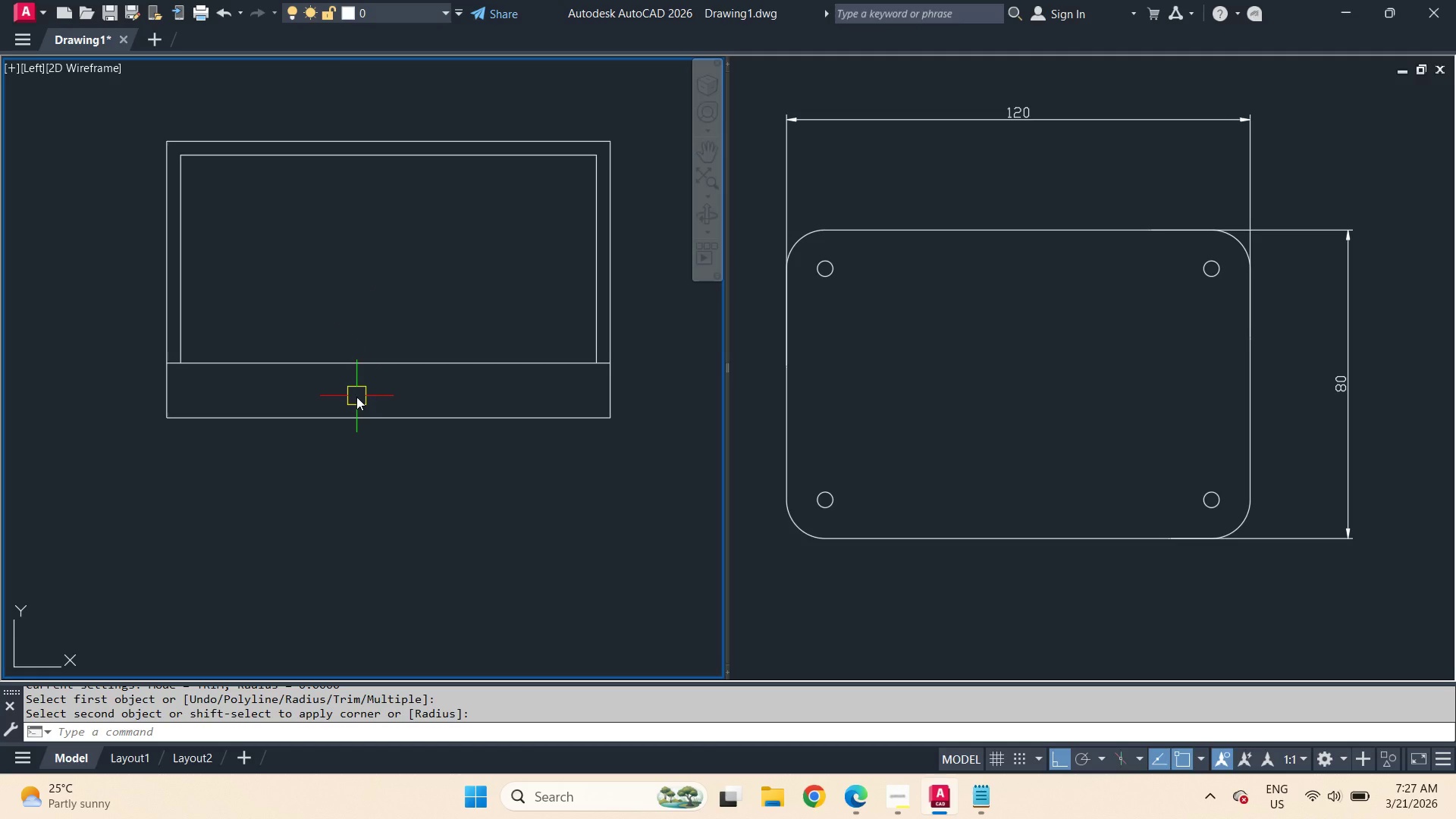 
wait(19.48)
 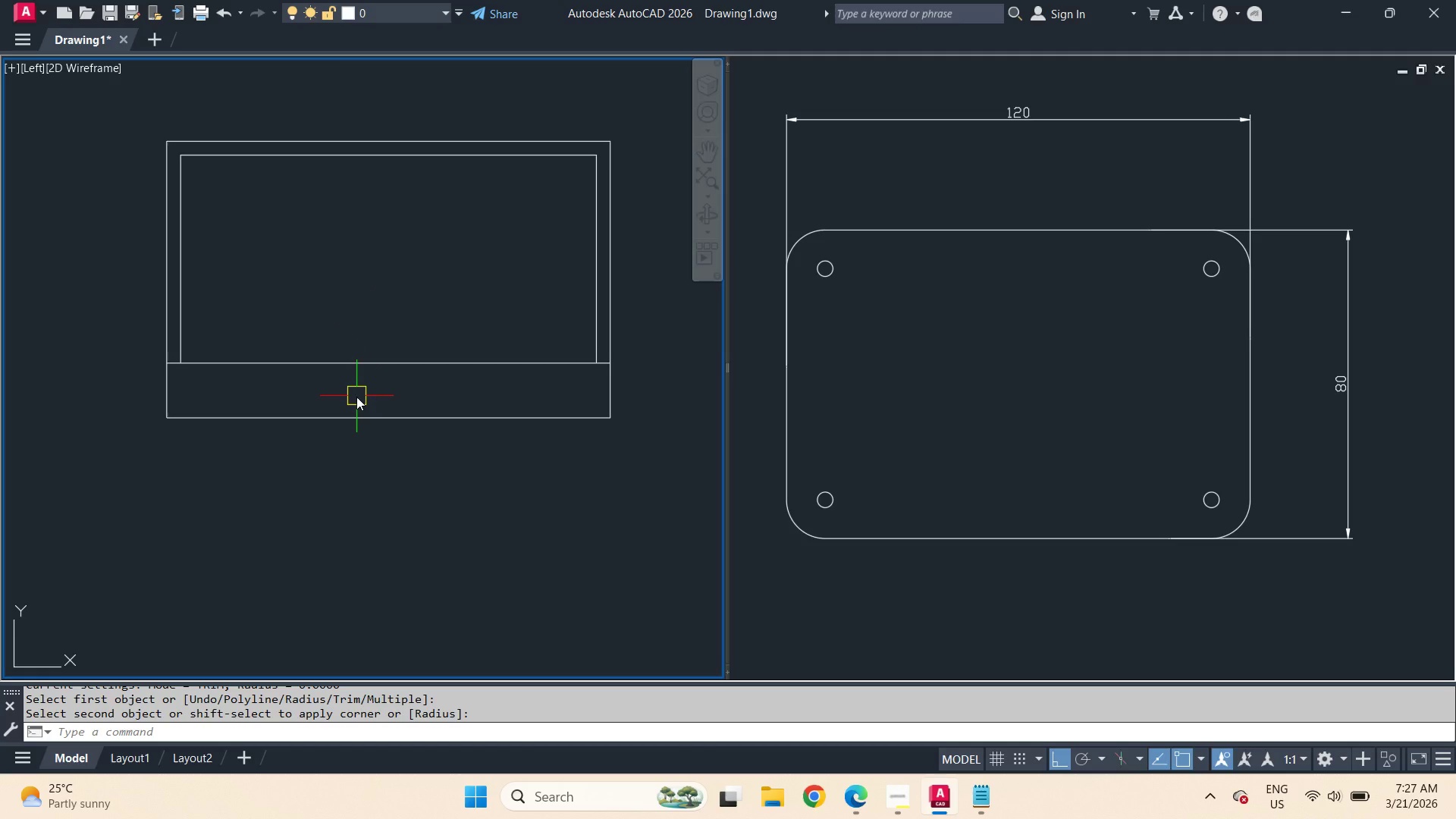 
left_click([933, 275])
 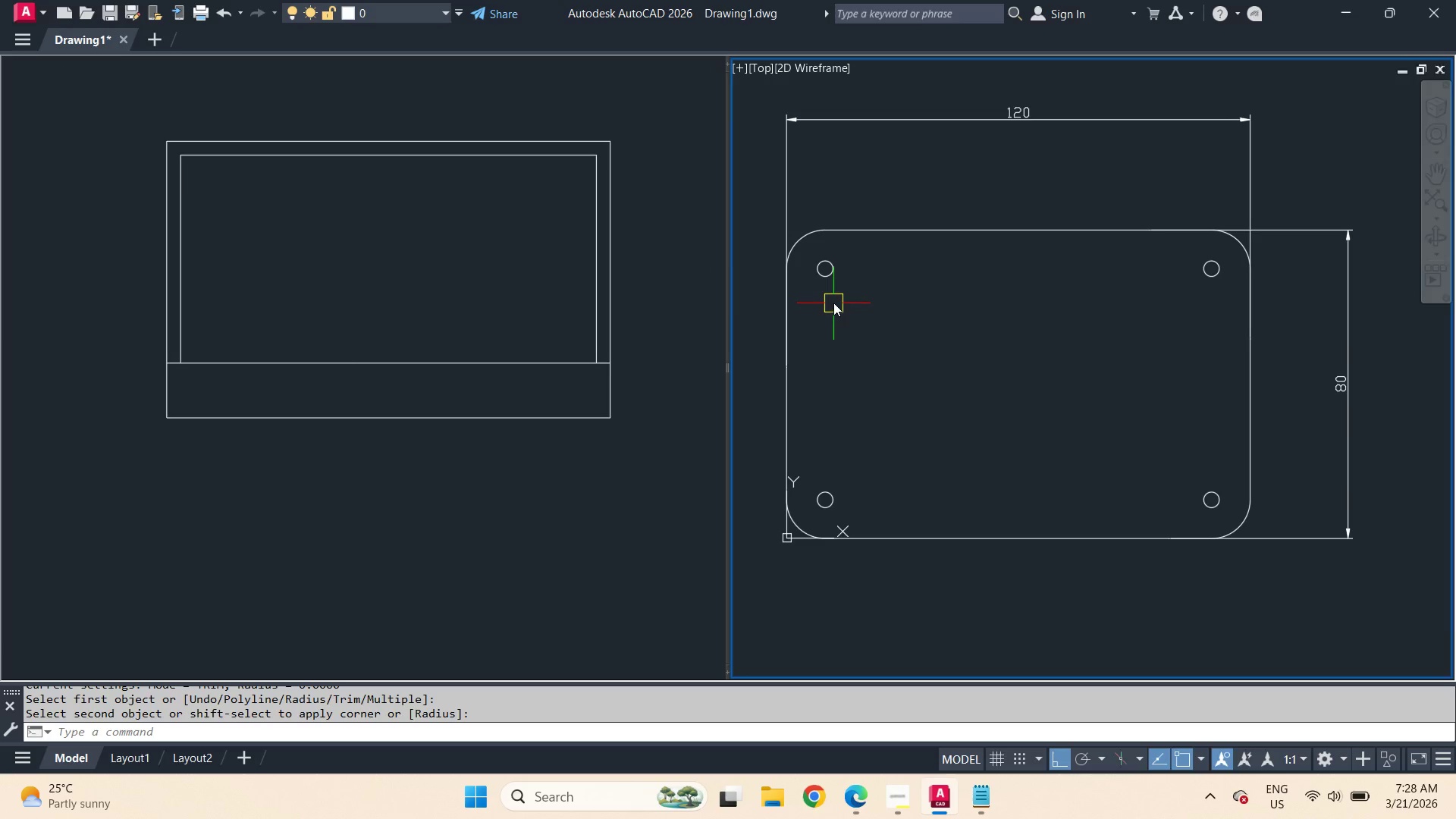 
scroll: coordinate [827, 294], scroll_direction: up, amount: 2.0
 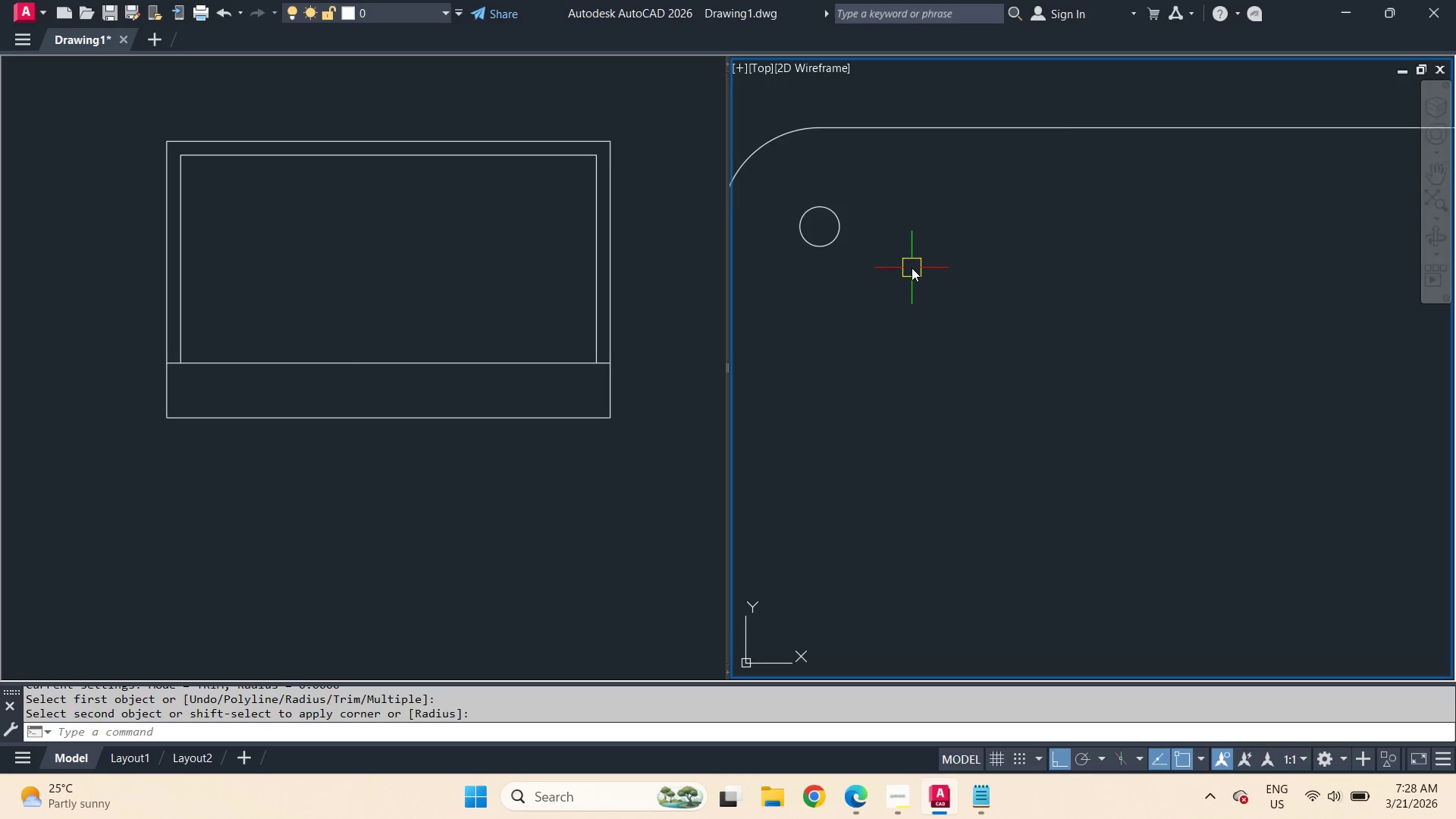 
scroll: coordinate [912, 268], scroll_direction: down, amount: 1.0
 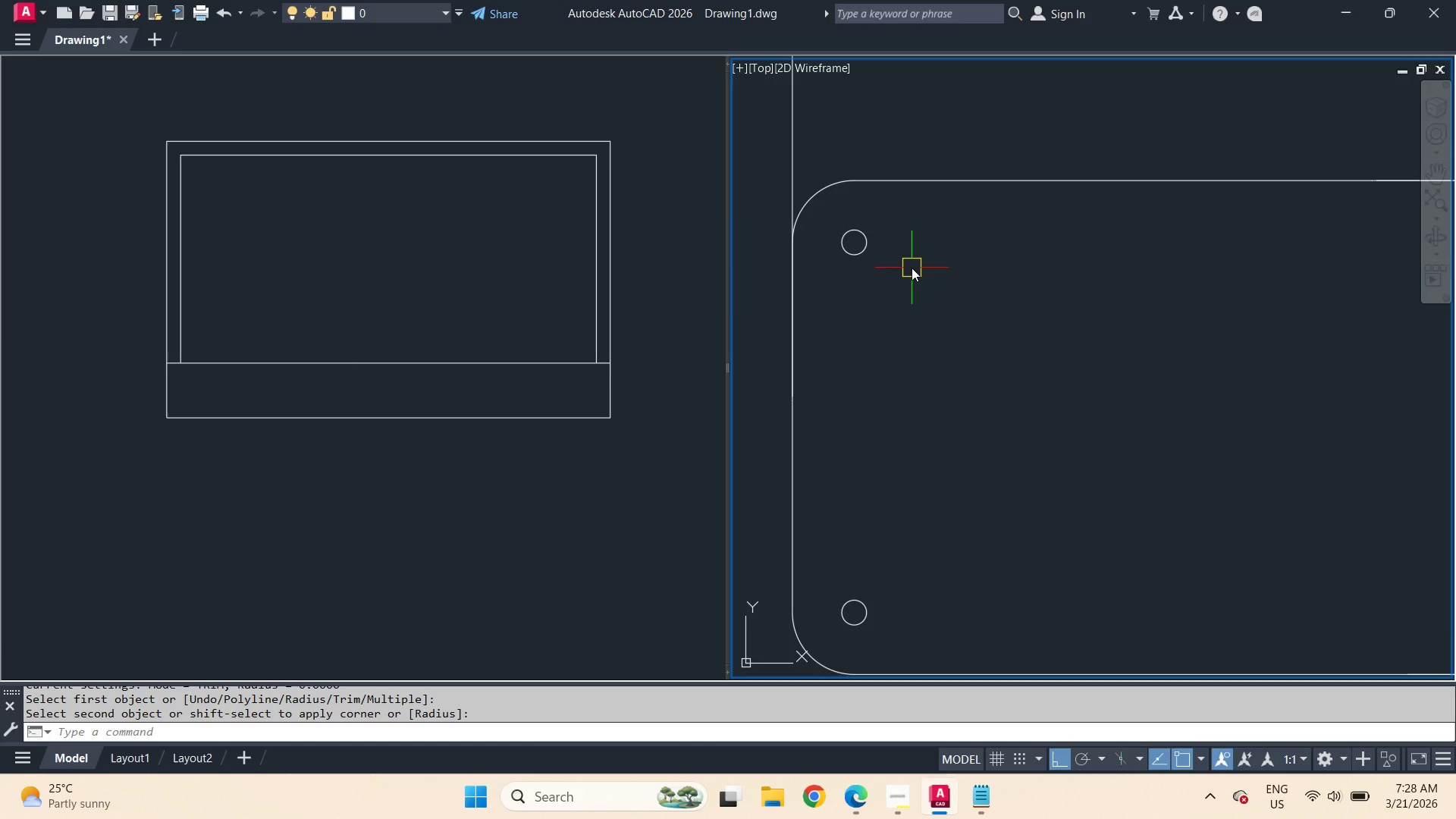 
key(O)
 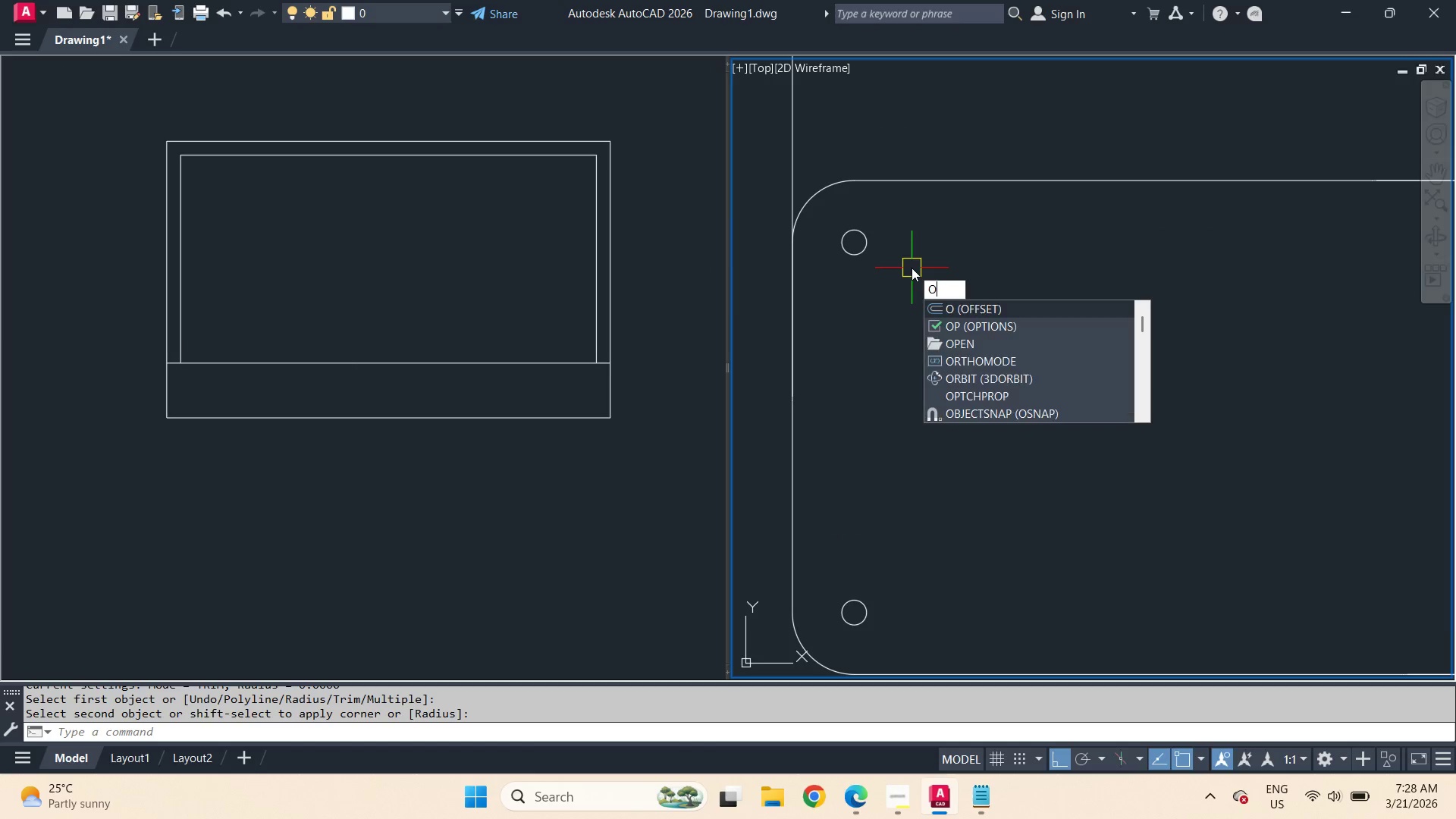 
key(Space)
 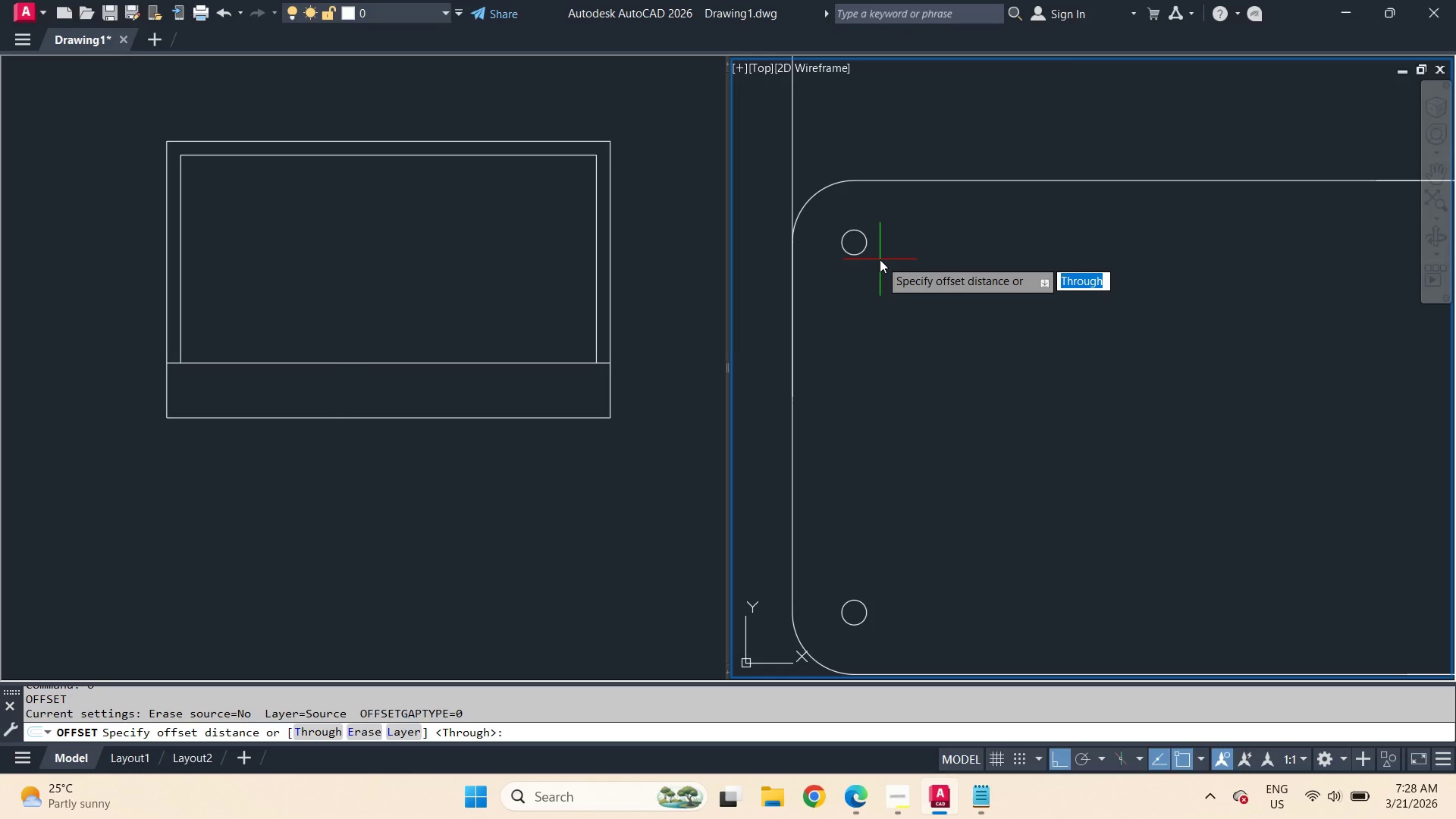 
key(T)
 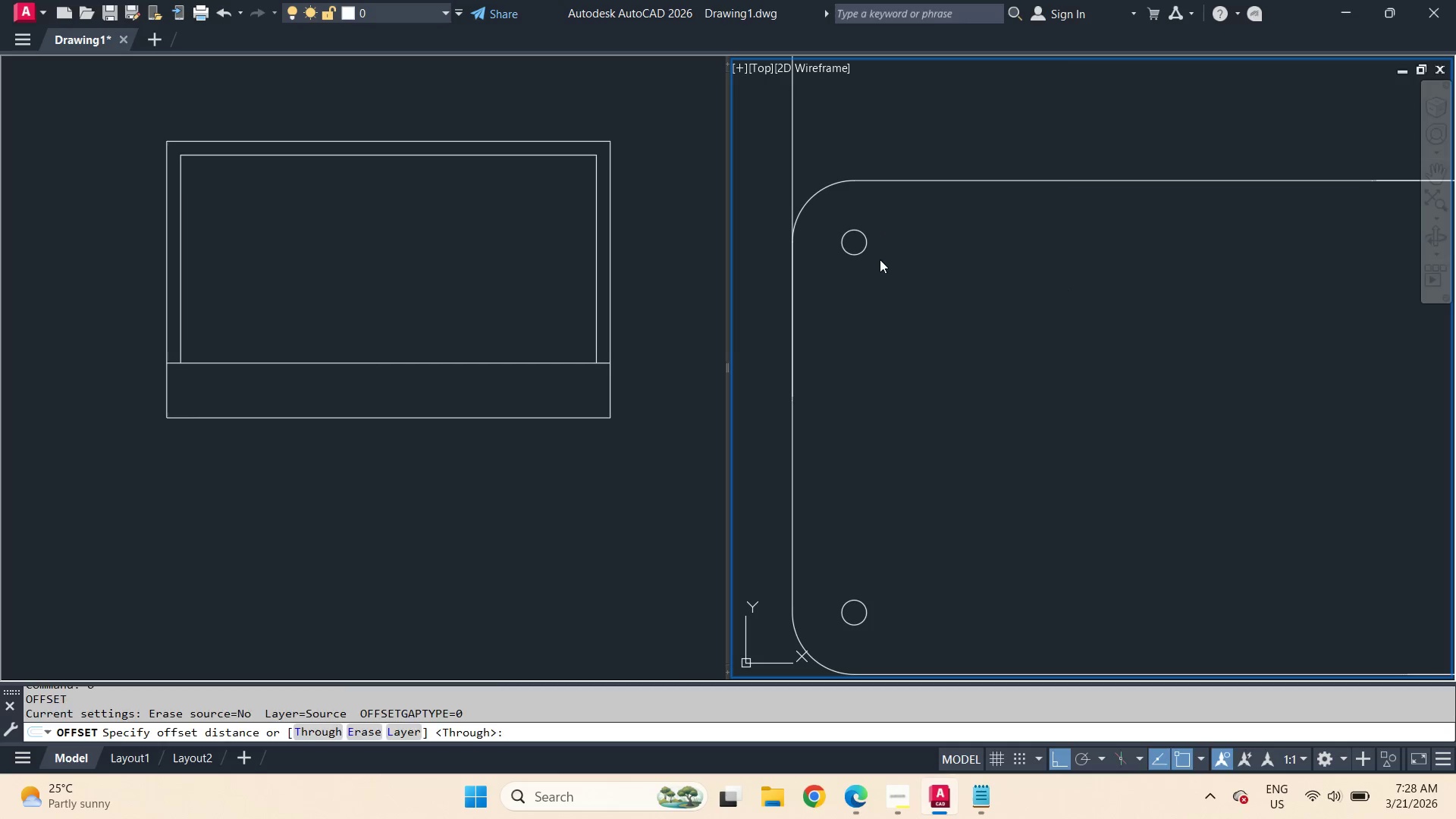 
key(Space)
 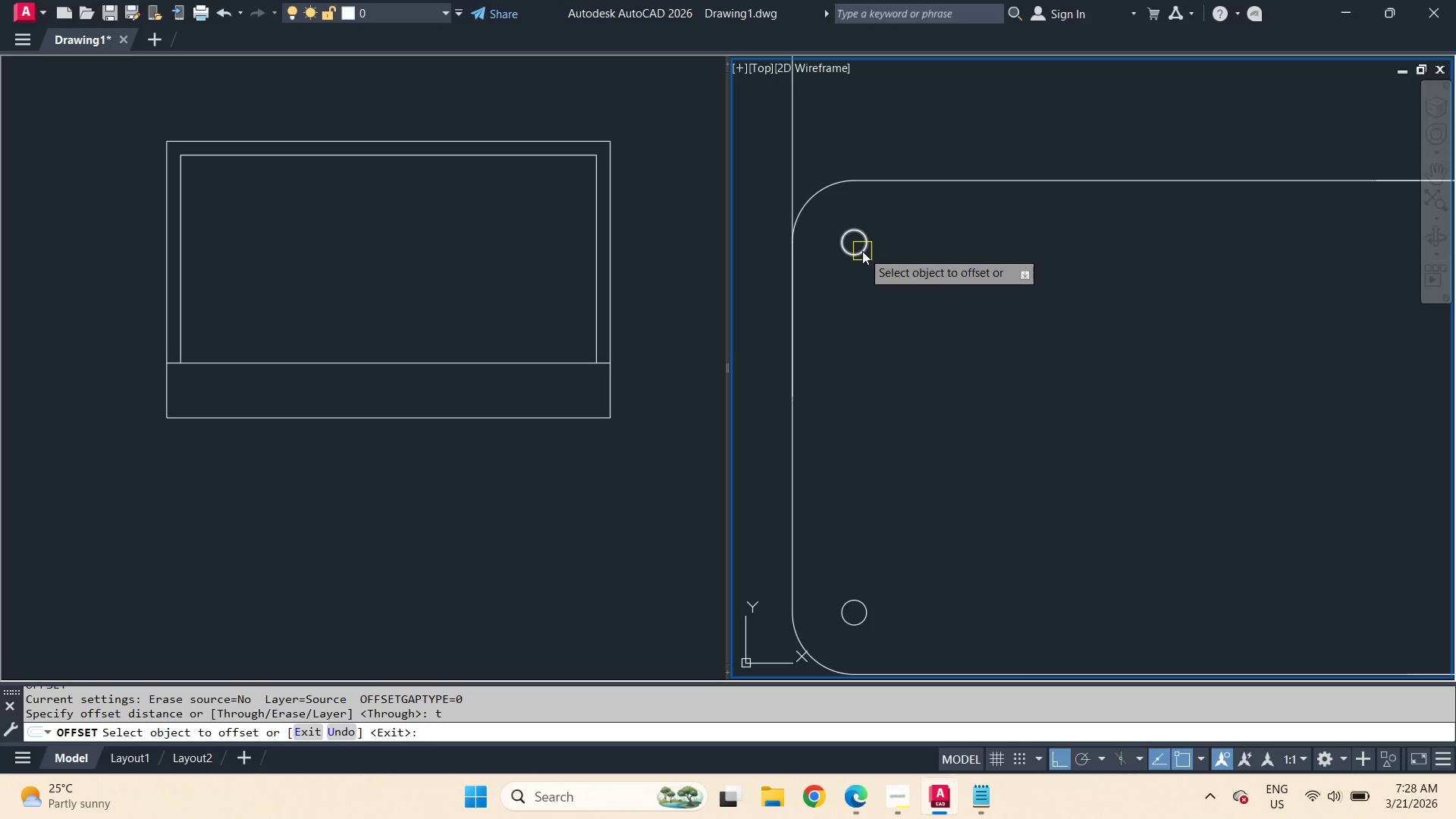 
left_click([862, 251])
 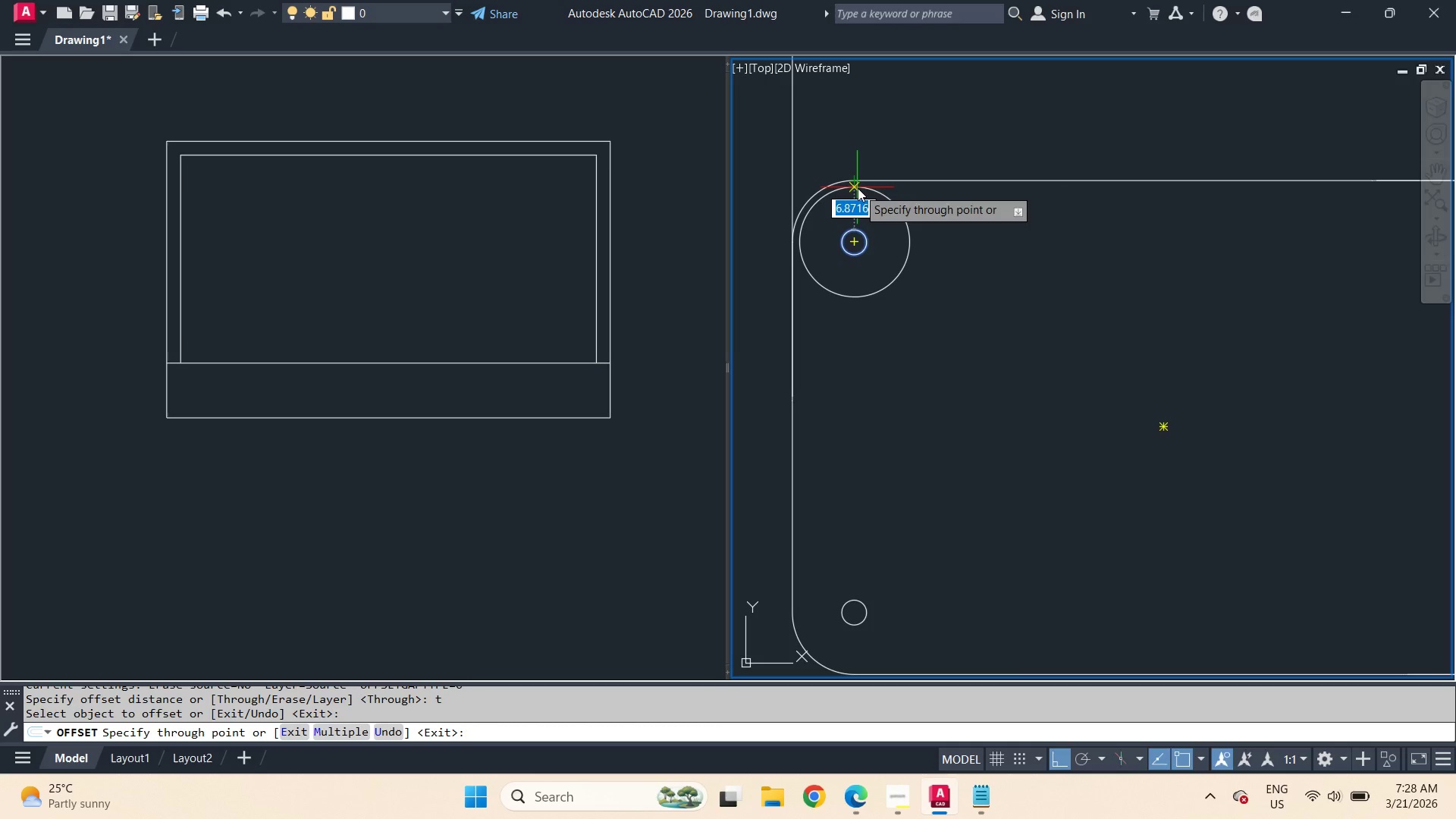 
left_click([853, 183])
 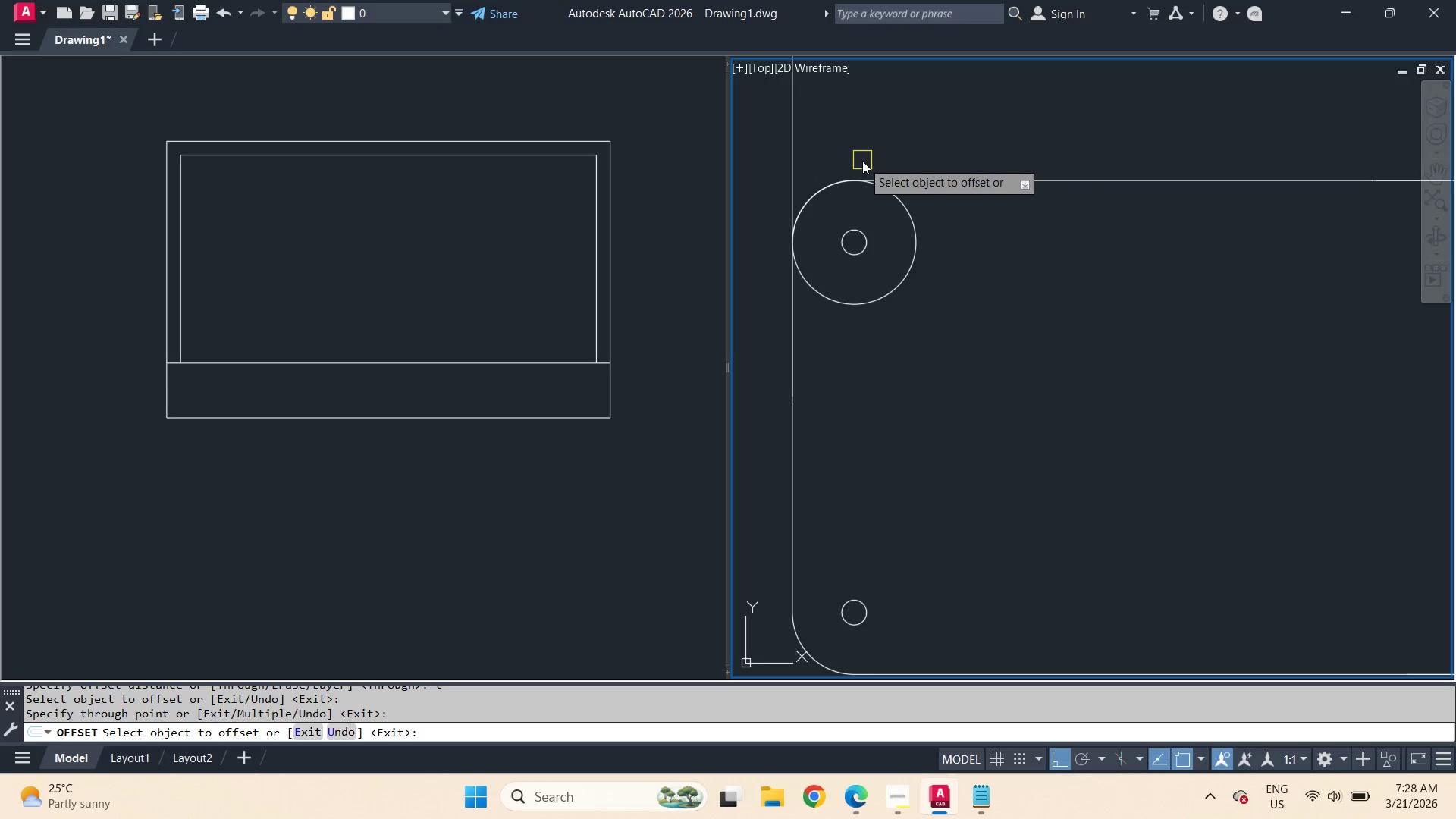 
scroll: coordinate [864, 163], scroll_direction: down, amount: 2.0
 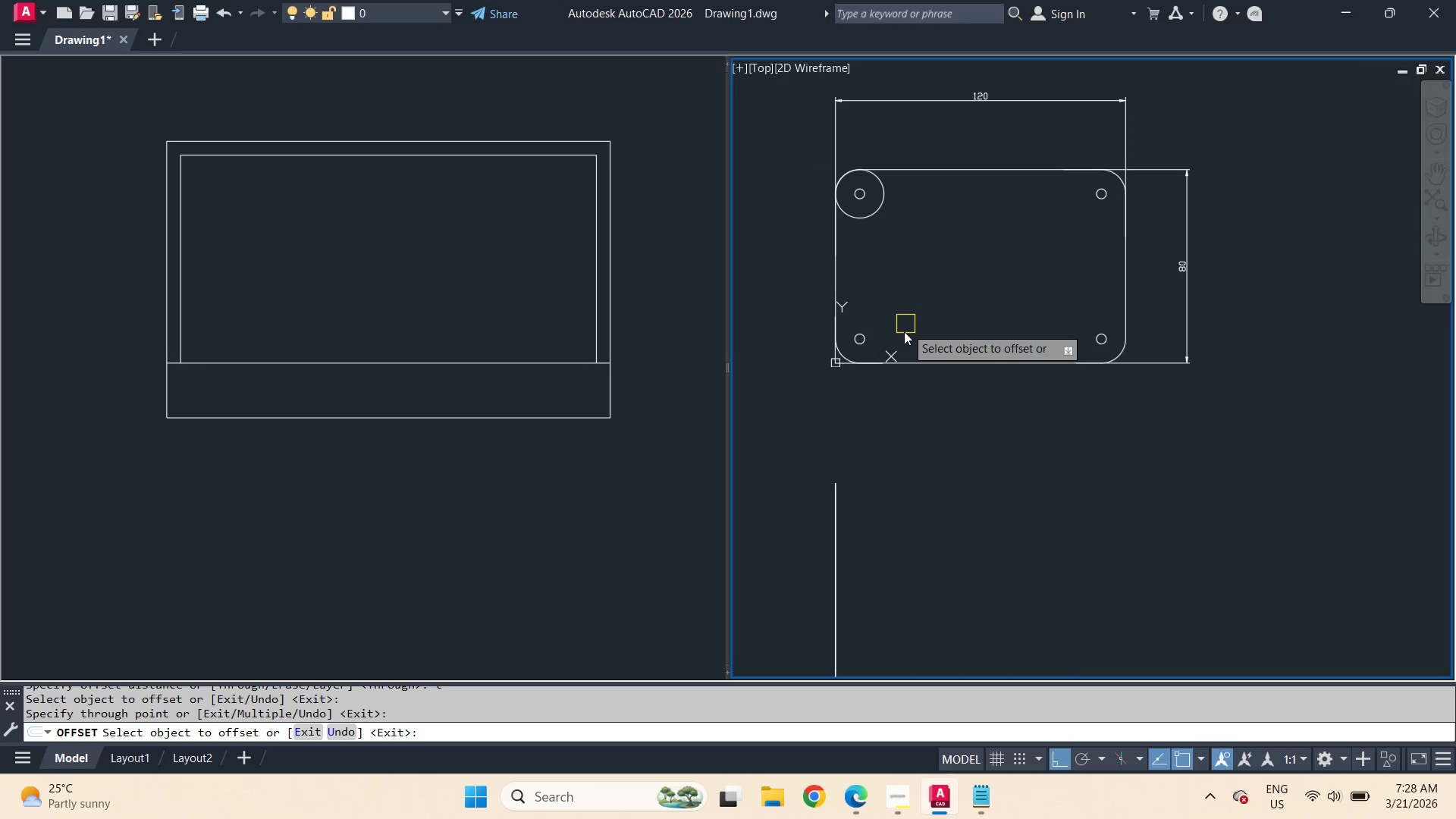 
scroll: coordinate [903, 333], scroll_direction: up, amount: 1.0
 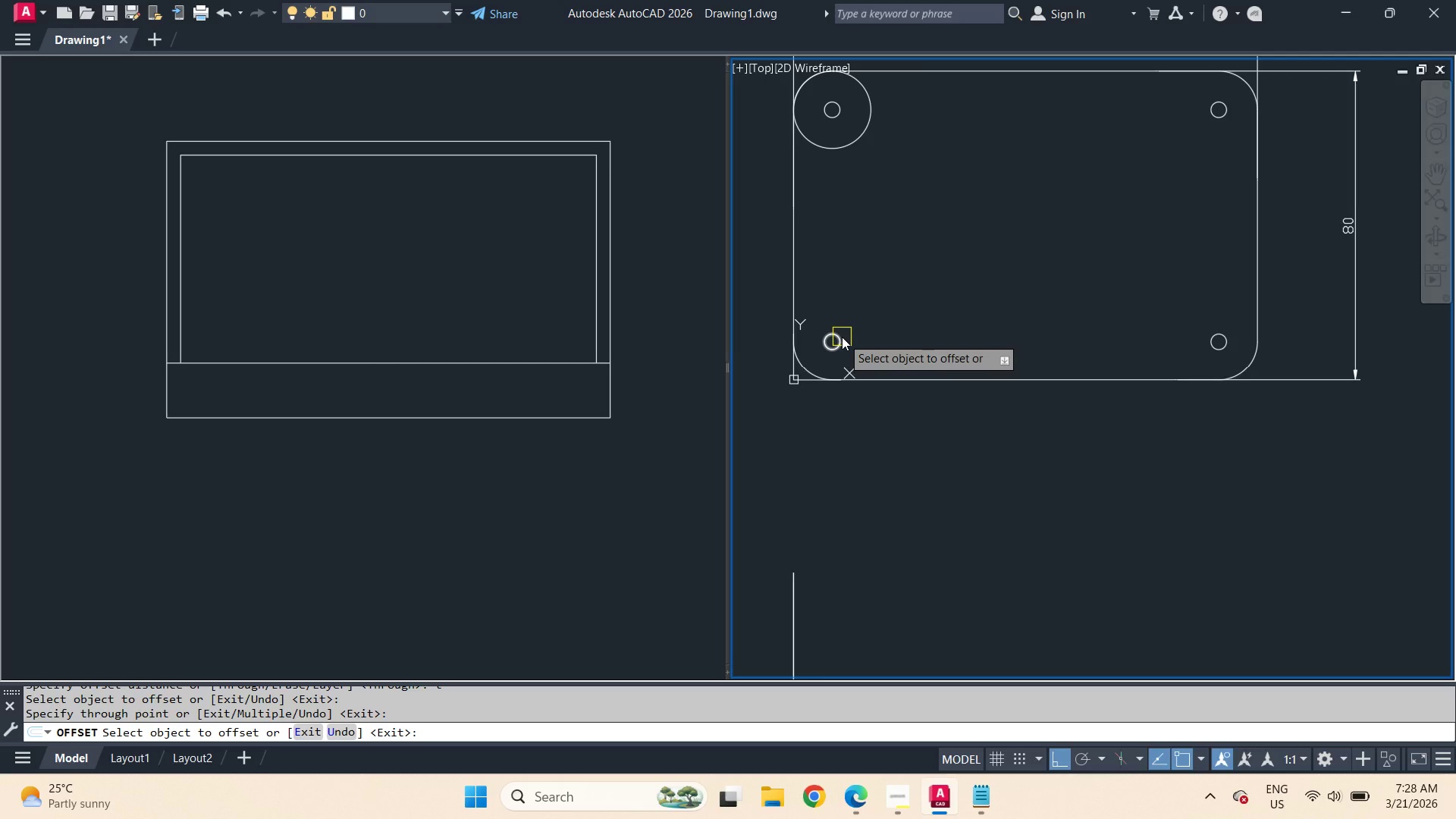 
key(Escape)
 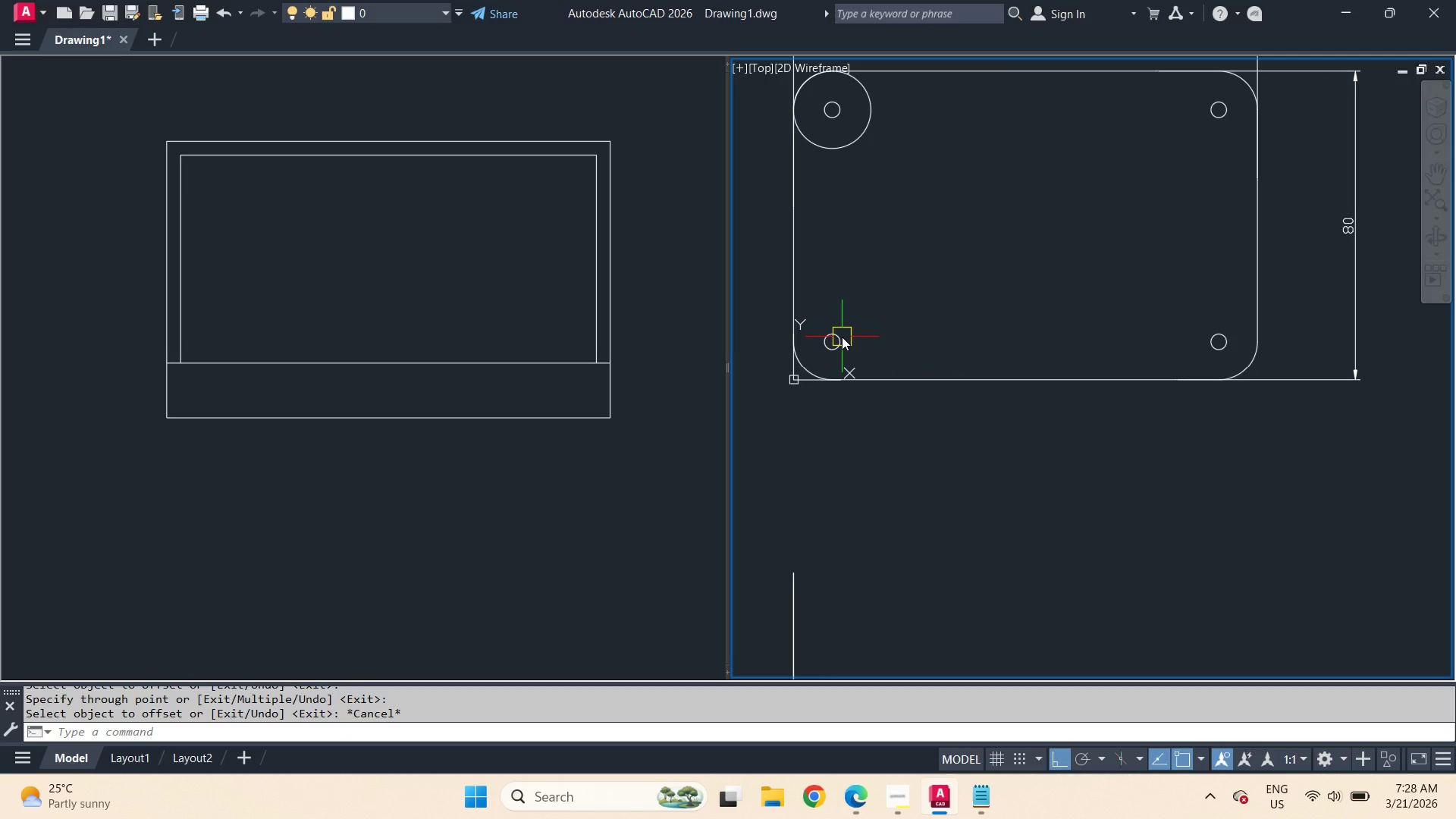 
key(O)
 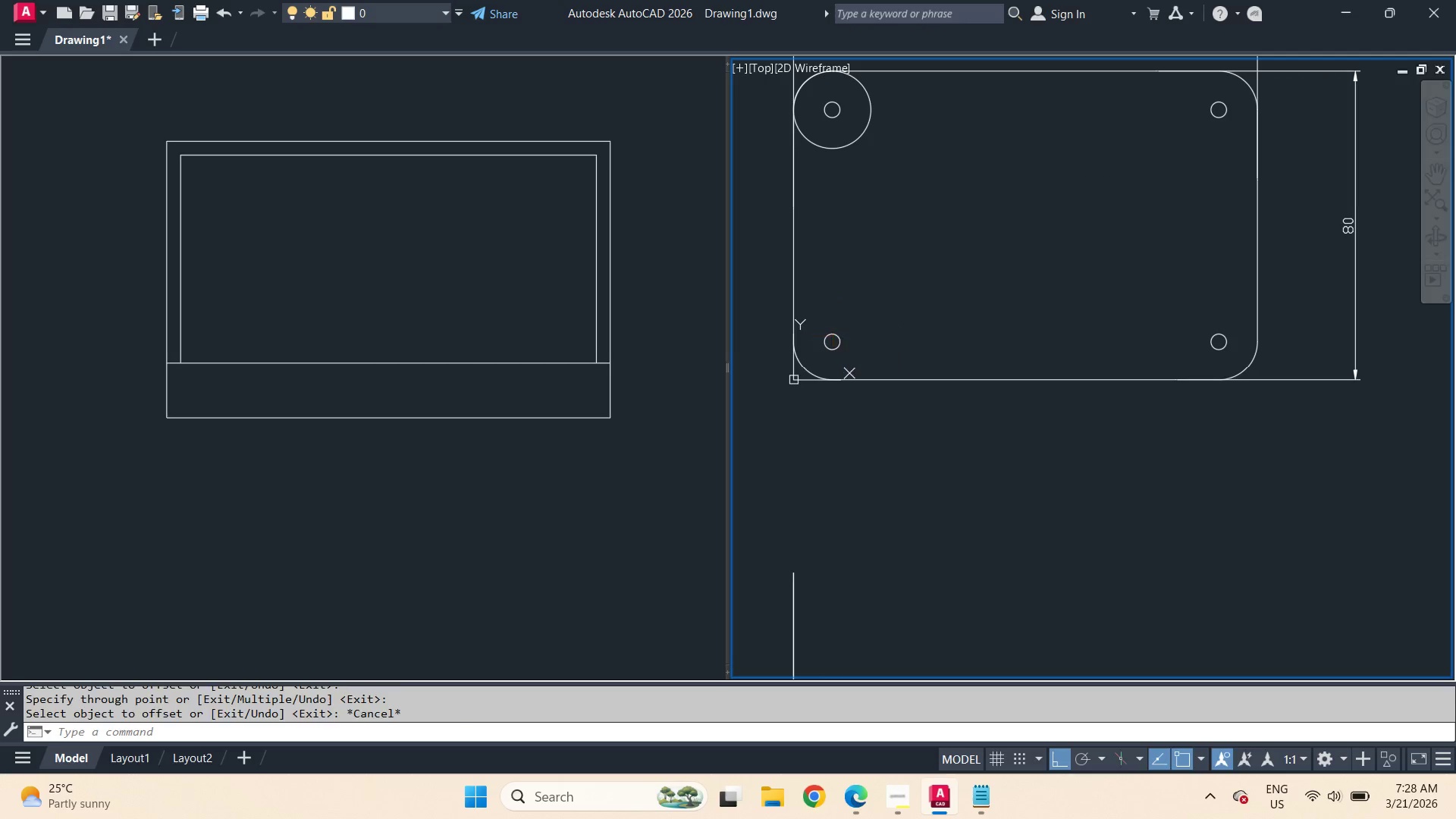 
key(Space)
 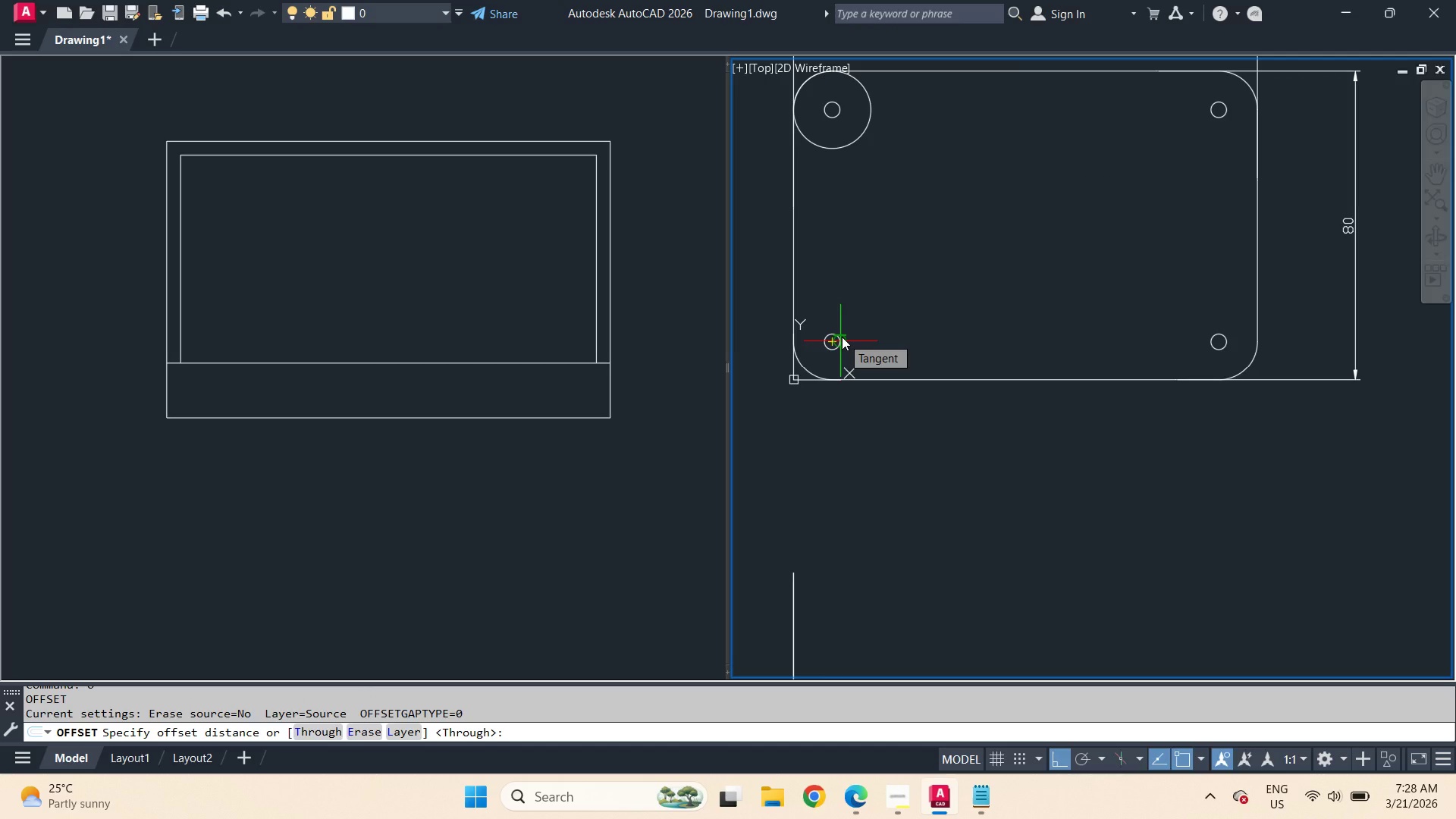 
key(8)
 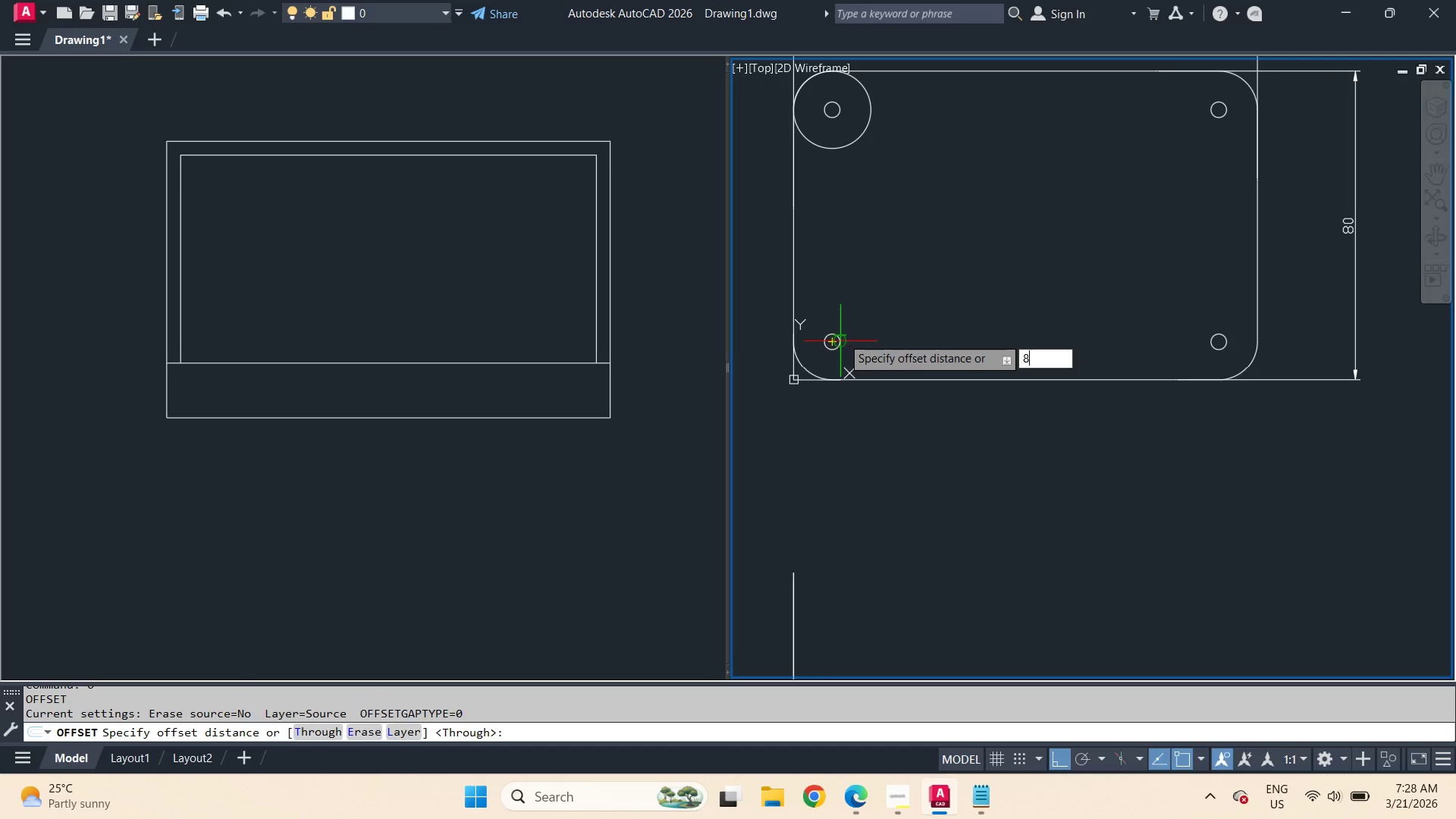 
key(Space)
 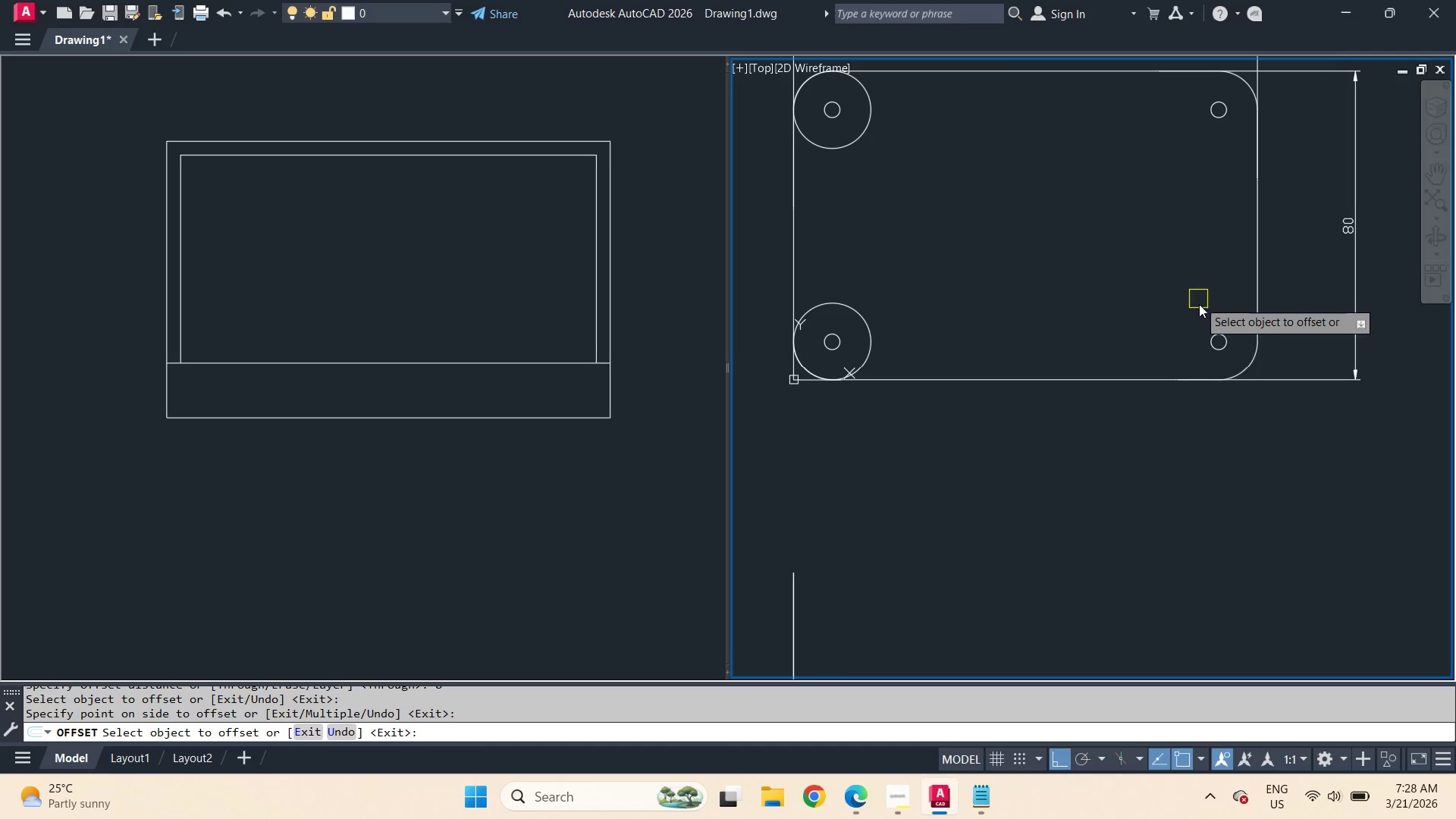 
left_click_drag(start_coordinate=[1209, 338], to_coordinate=[1205, 331])
 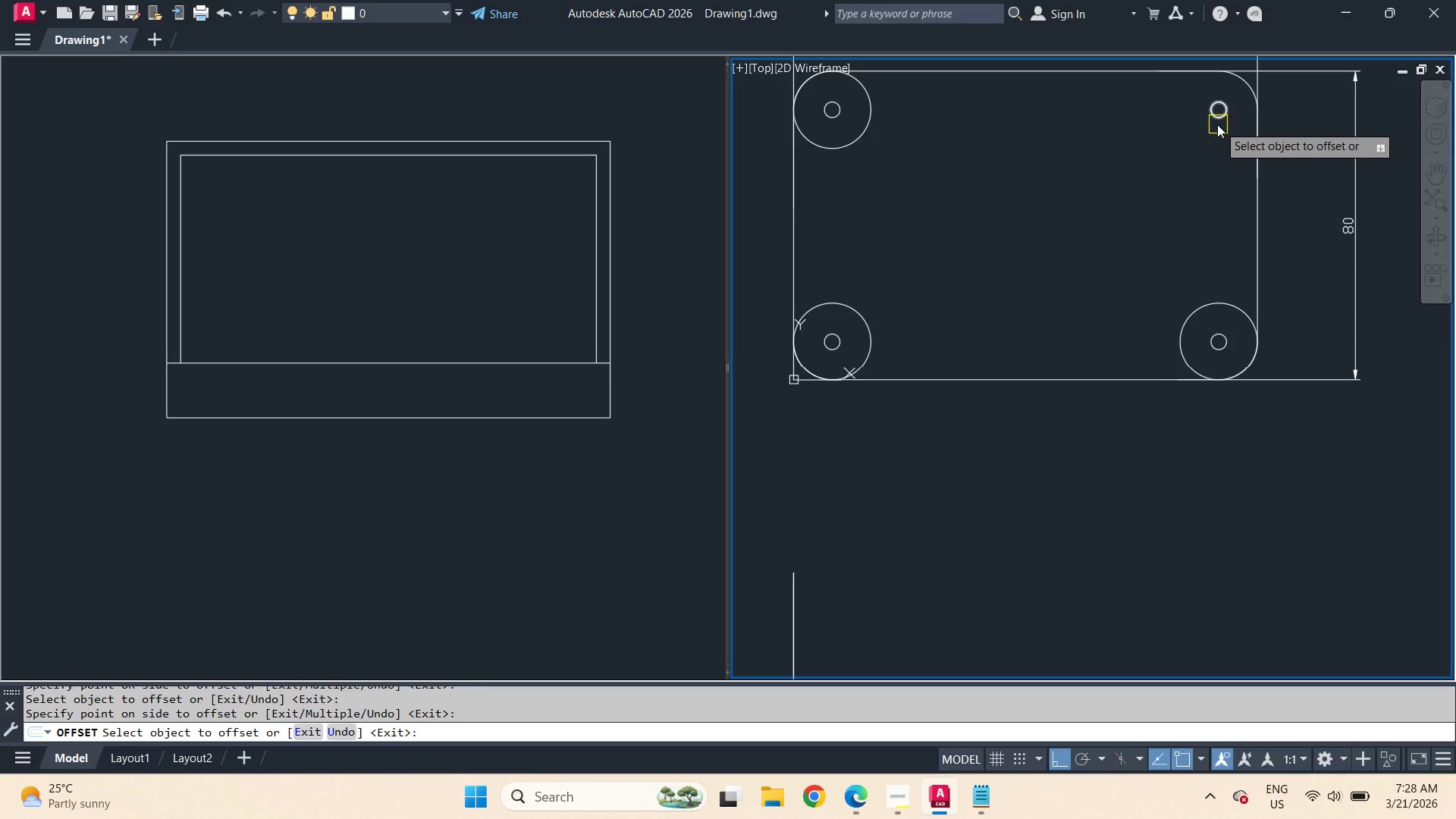 
left_click_drag(start_coordinate=[1216, 123], to_coordinate=[1212, 133])
 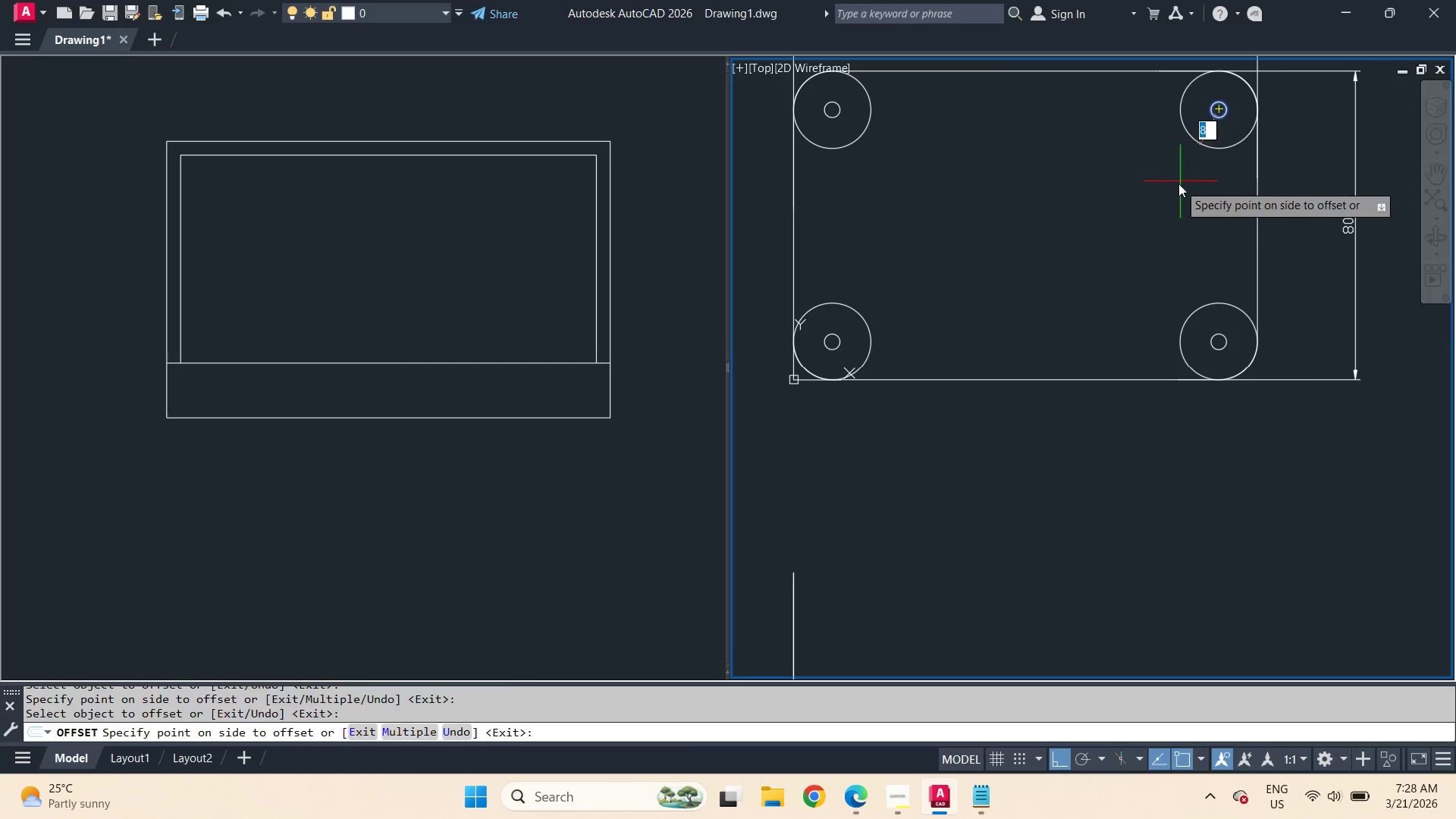 
left_click_drag(start_coordinate=[1178, 184], to_coordinate=[1178, 191])
 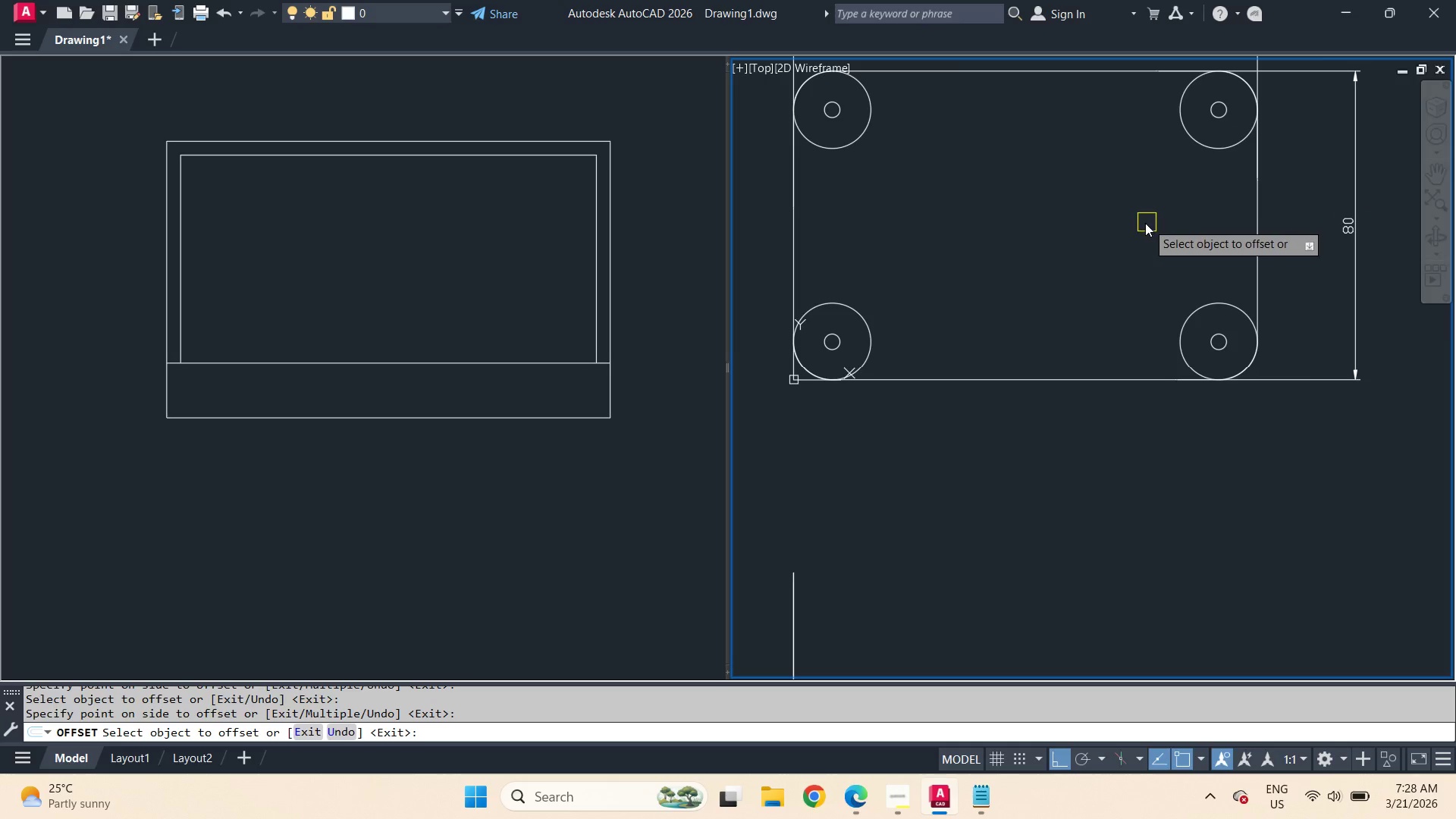 
key(Space)
 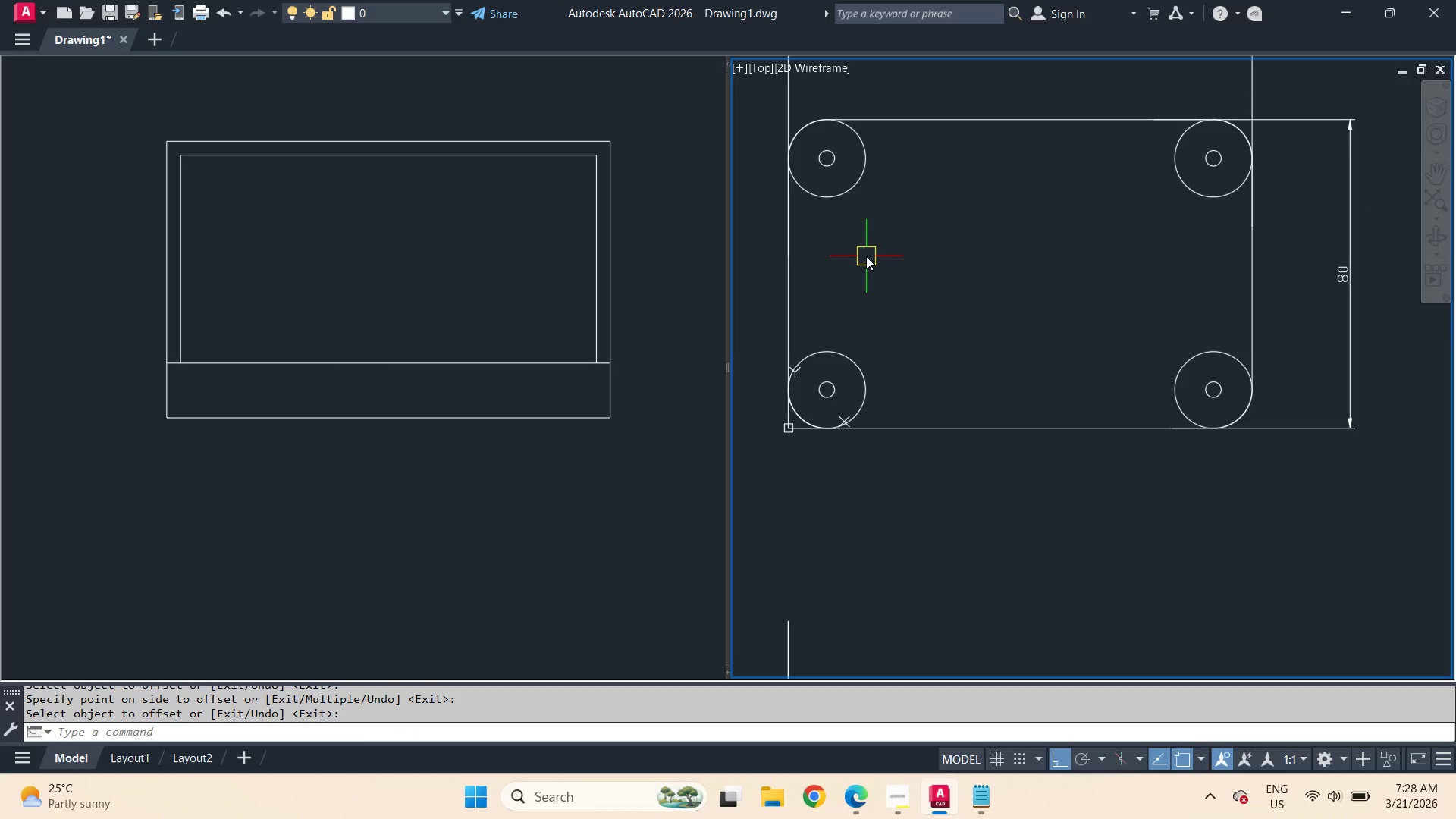 
wait(10.25)
 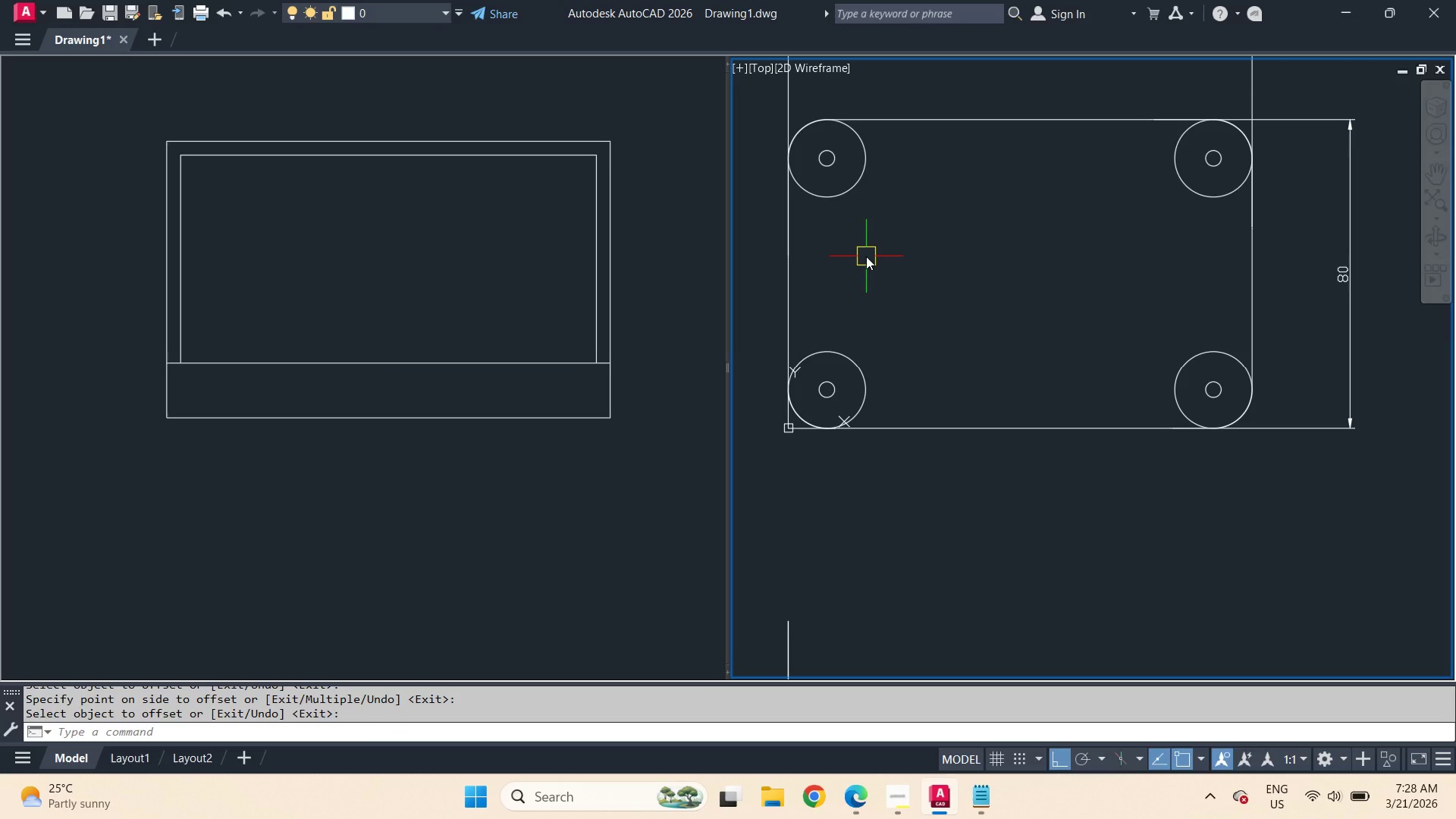 
key(O)
 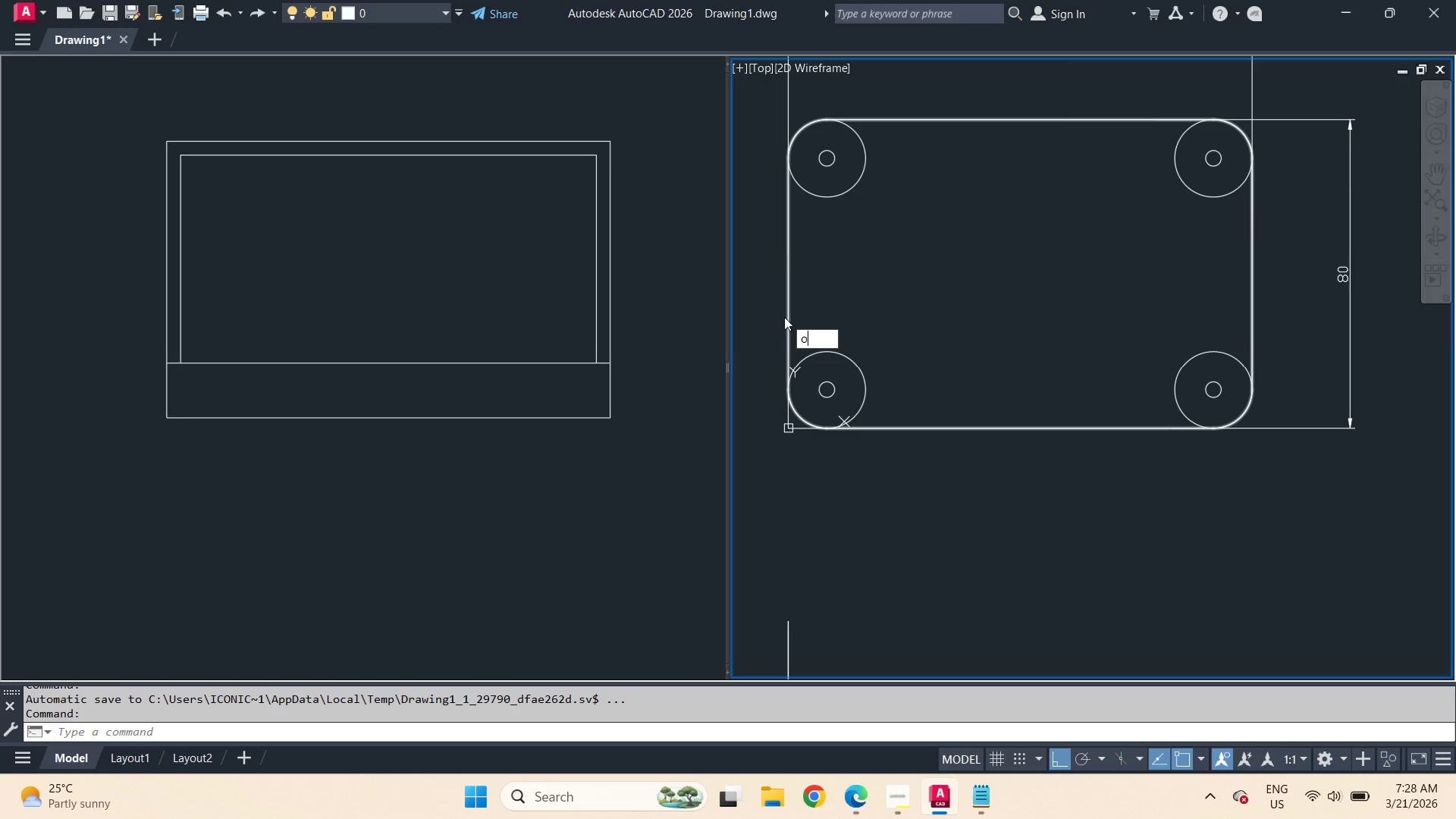 
key(Space)
 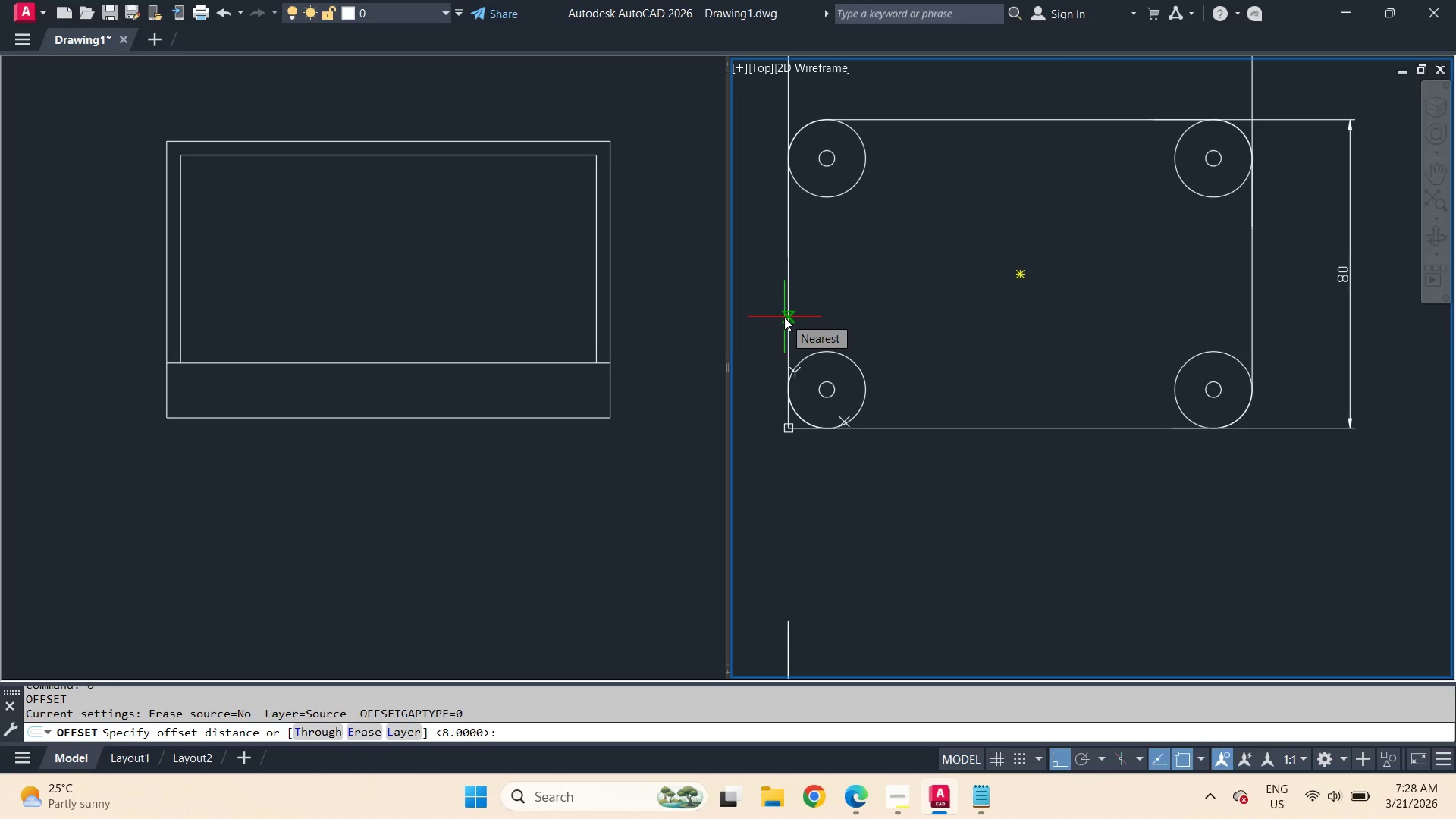 
key(Numpad2)
 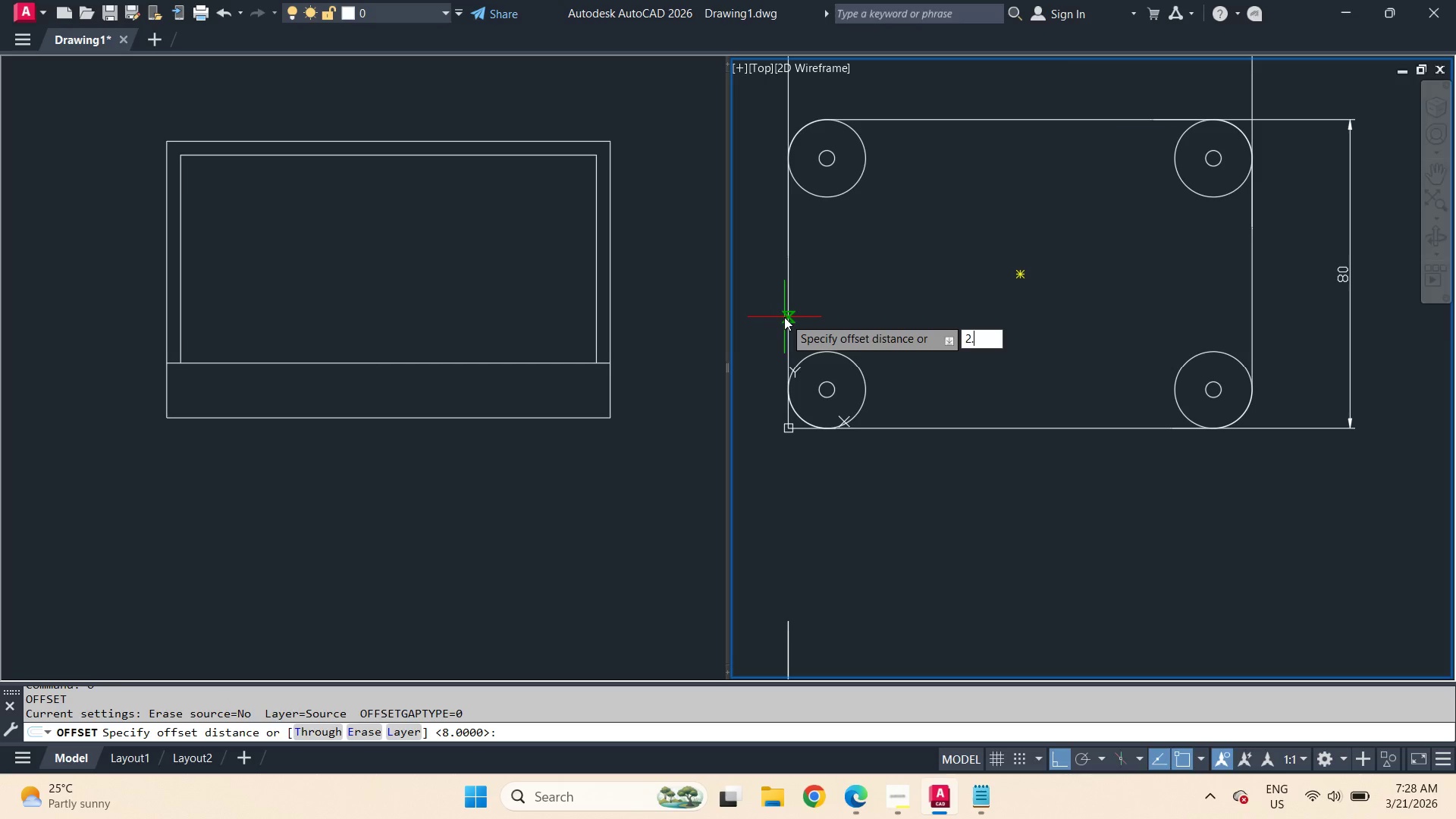 
key(NumpadDecimal)
 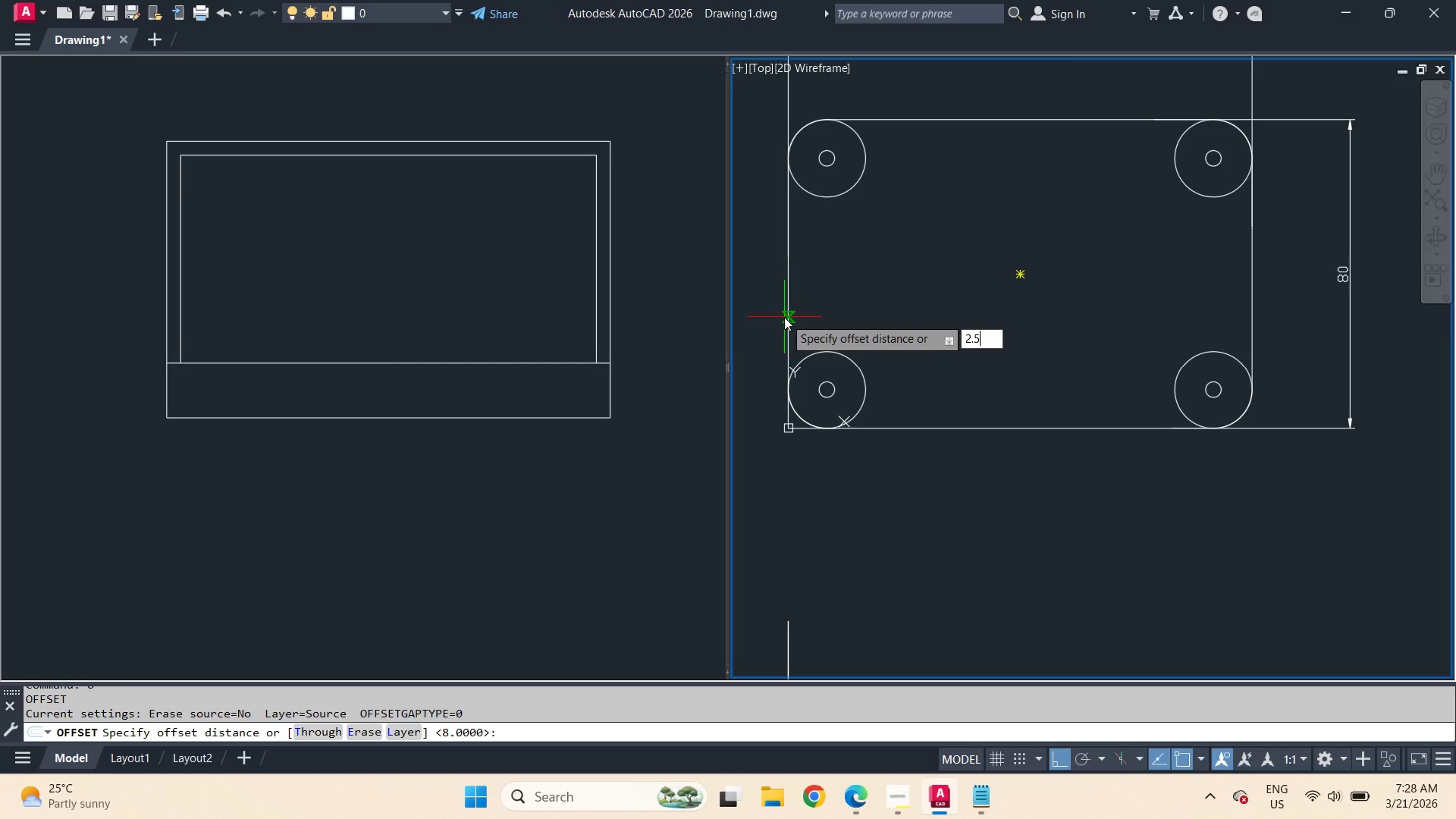 
key(Numpad5)
 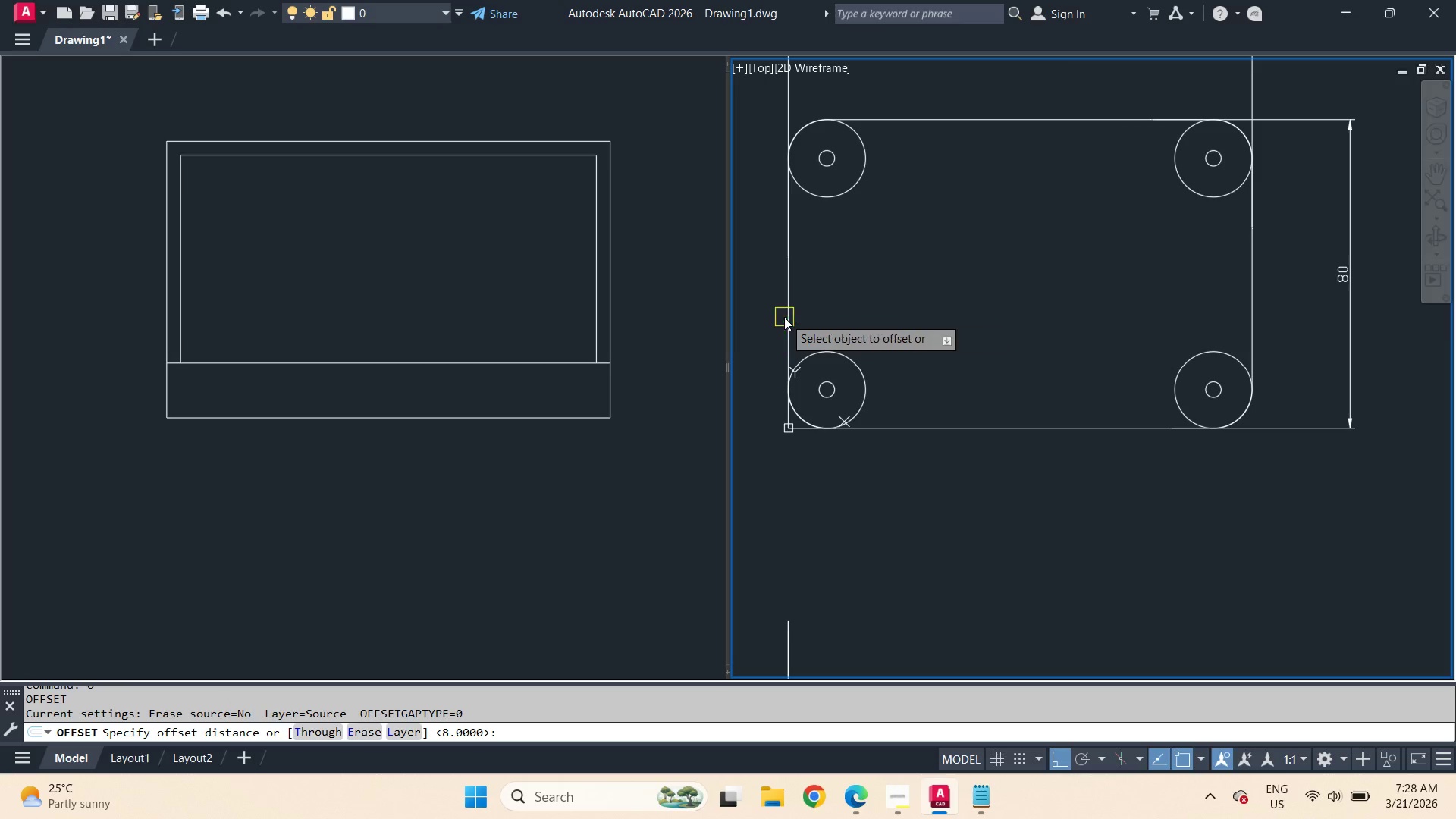 
key(NumpadEnter)
 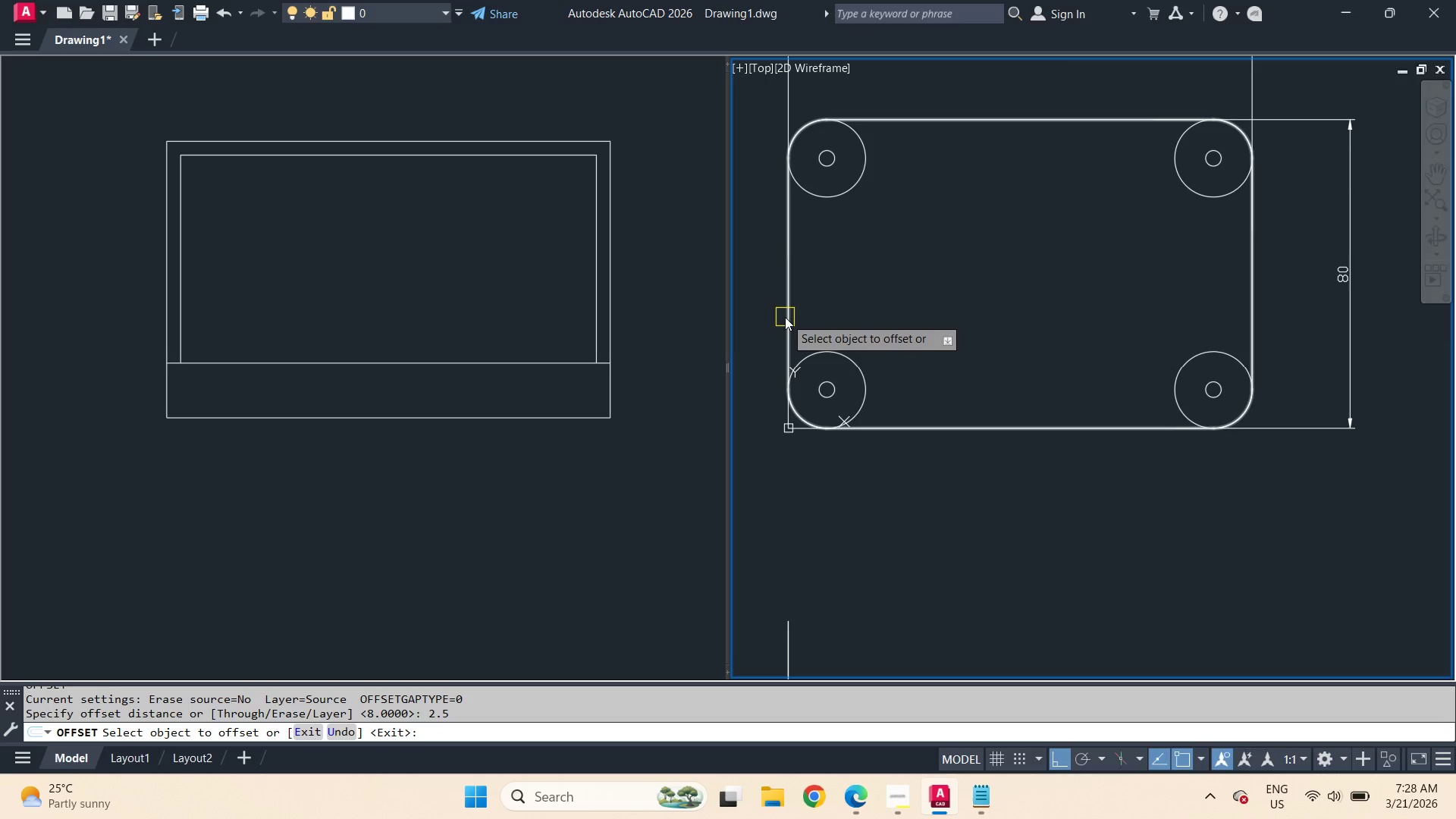 
left_click([785, 317])
 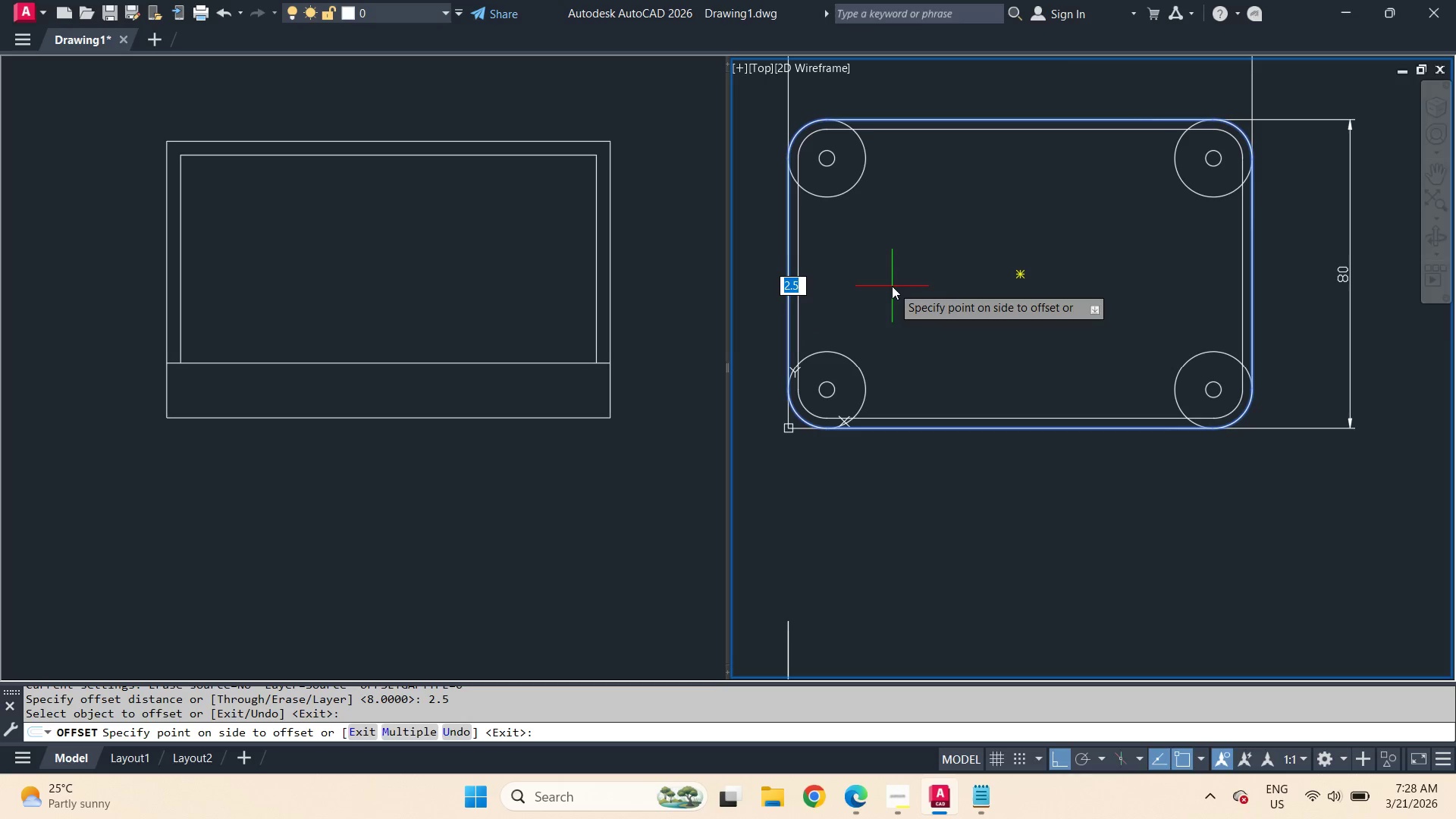 
left_click([892, 286])
 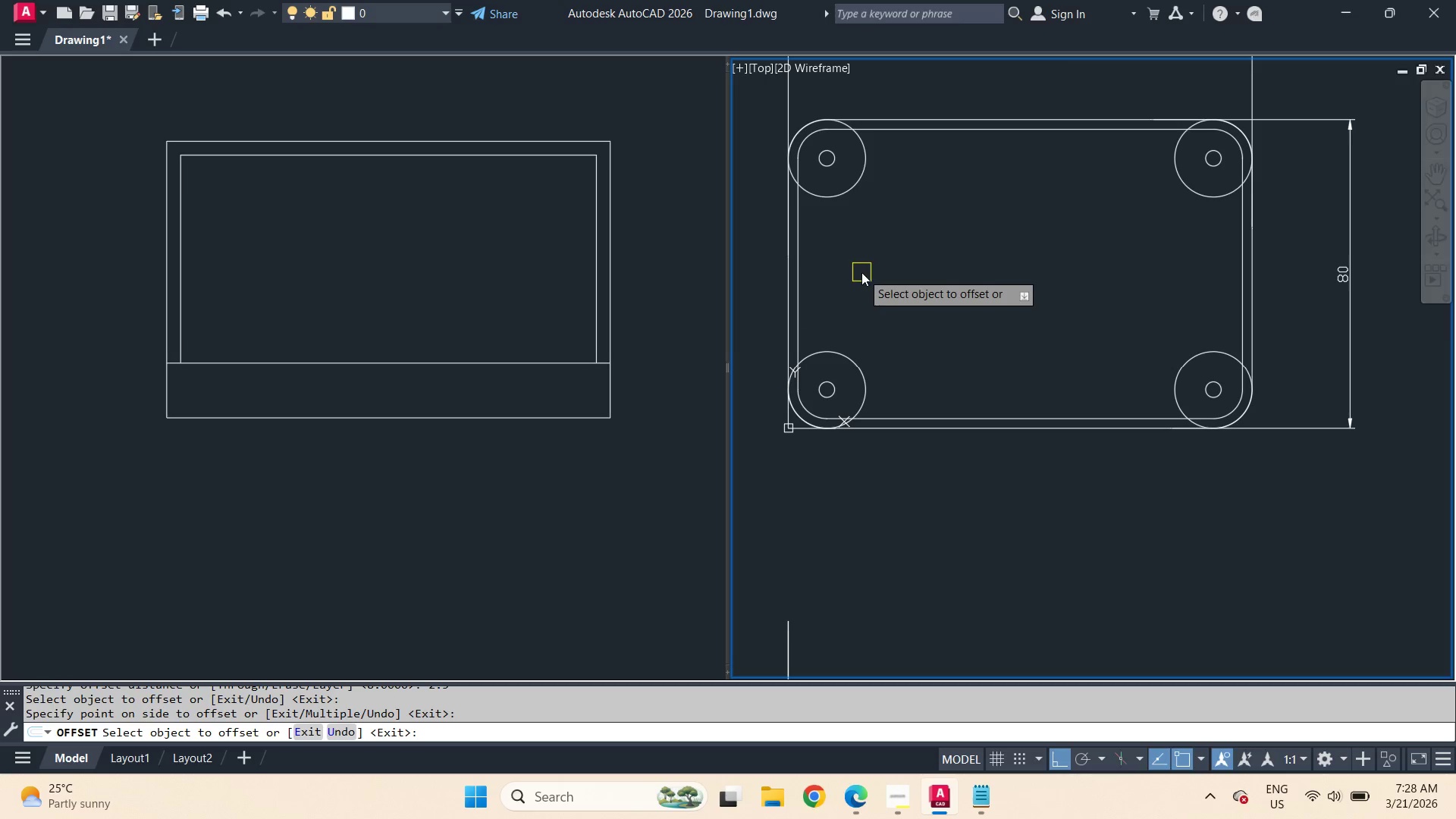 
key(Space)
 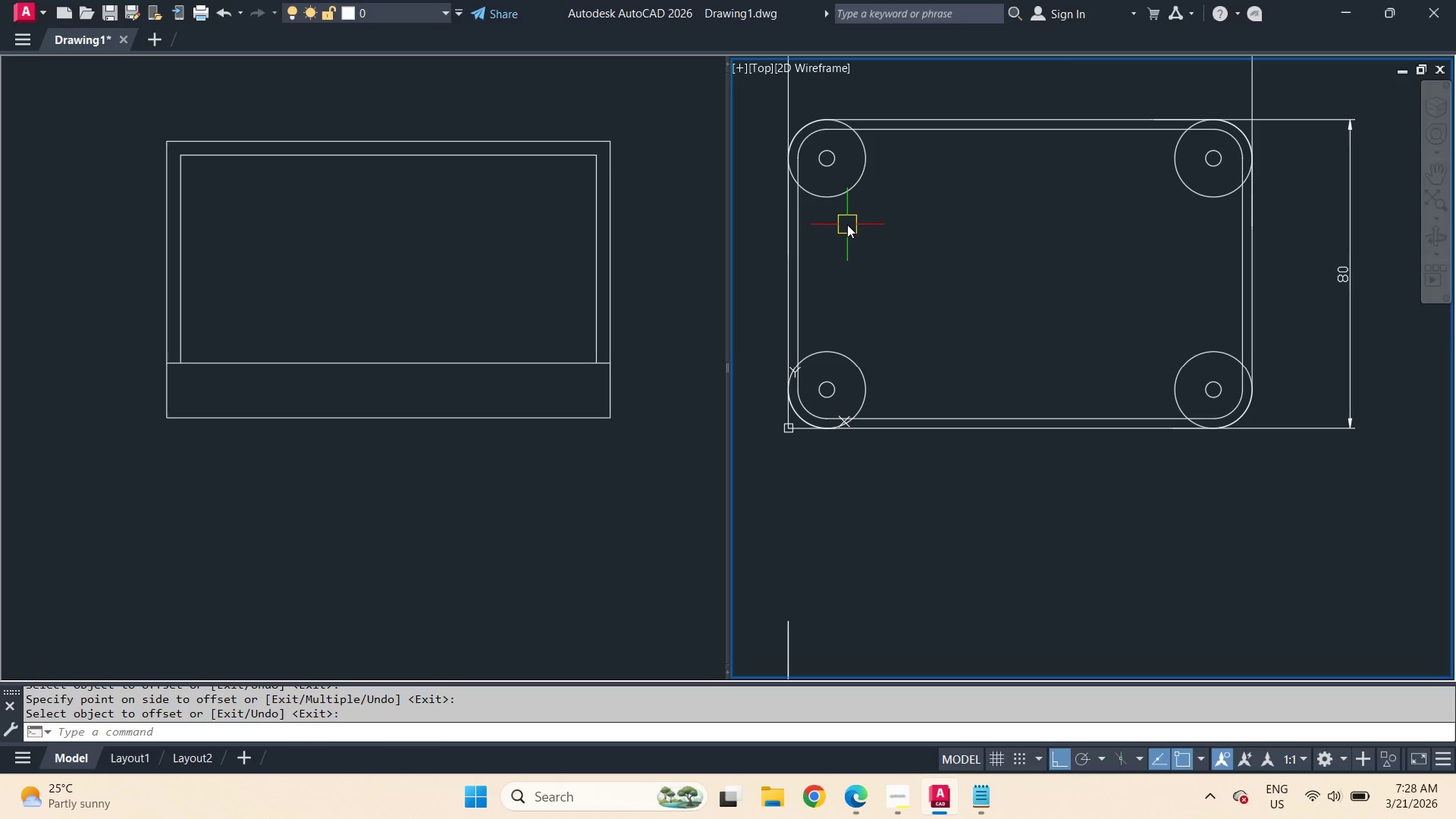 
key(L)
 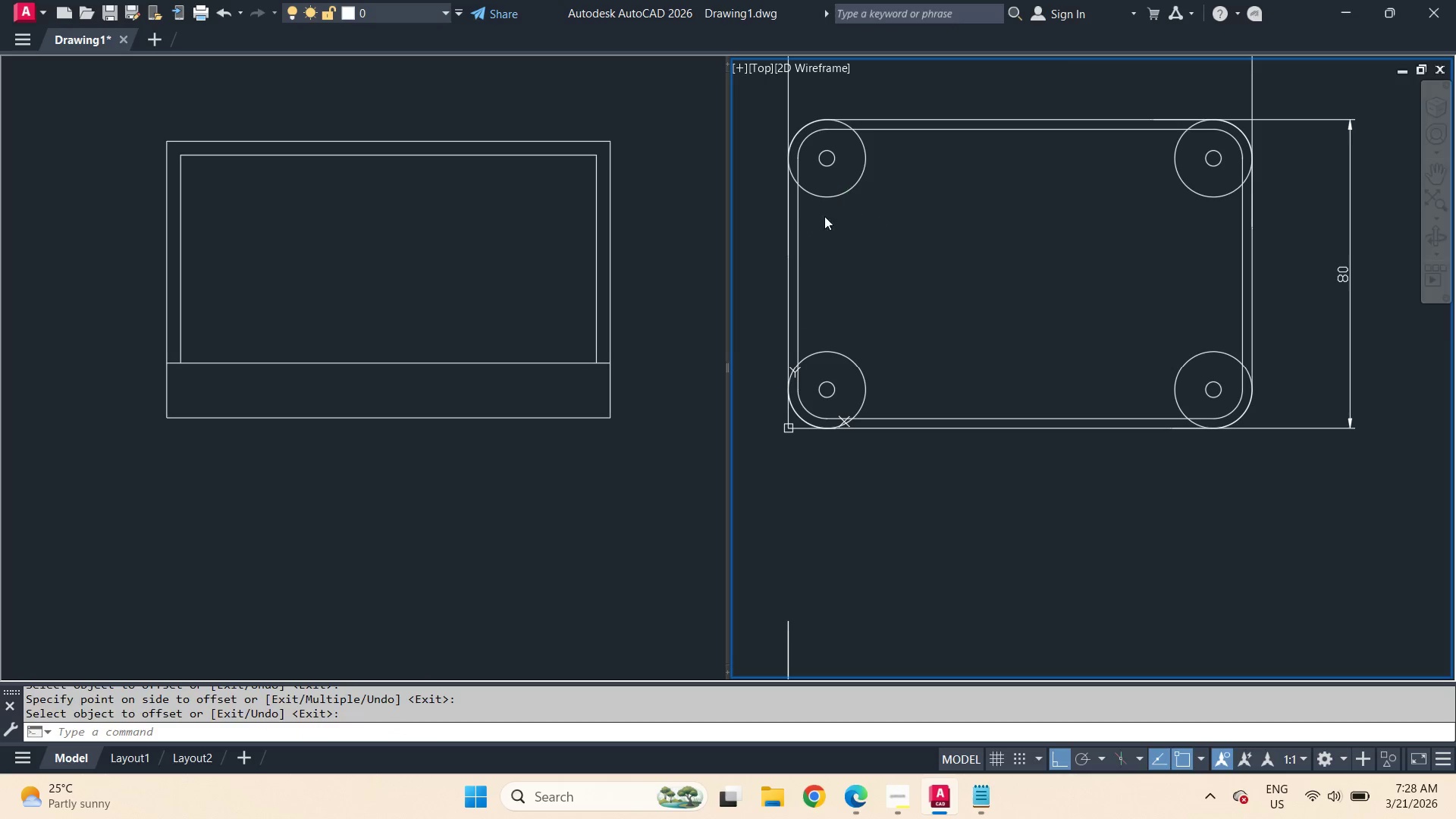 
key(Space)
 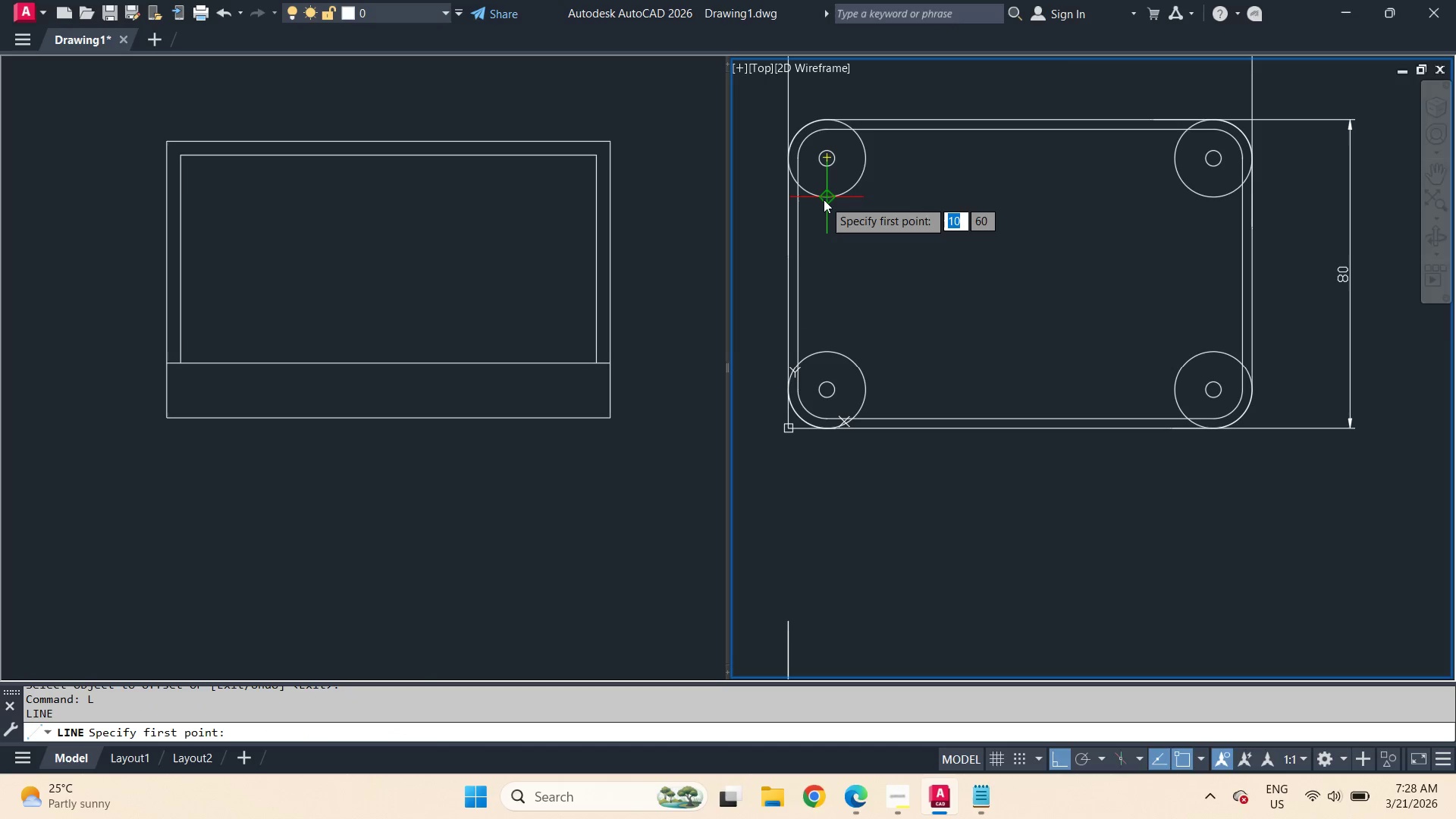 
left_click([824, 199])
 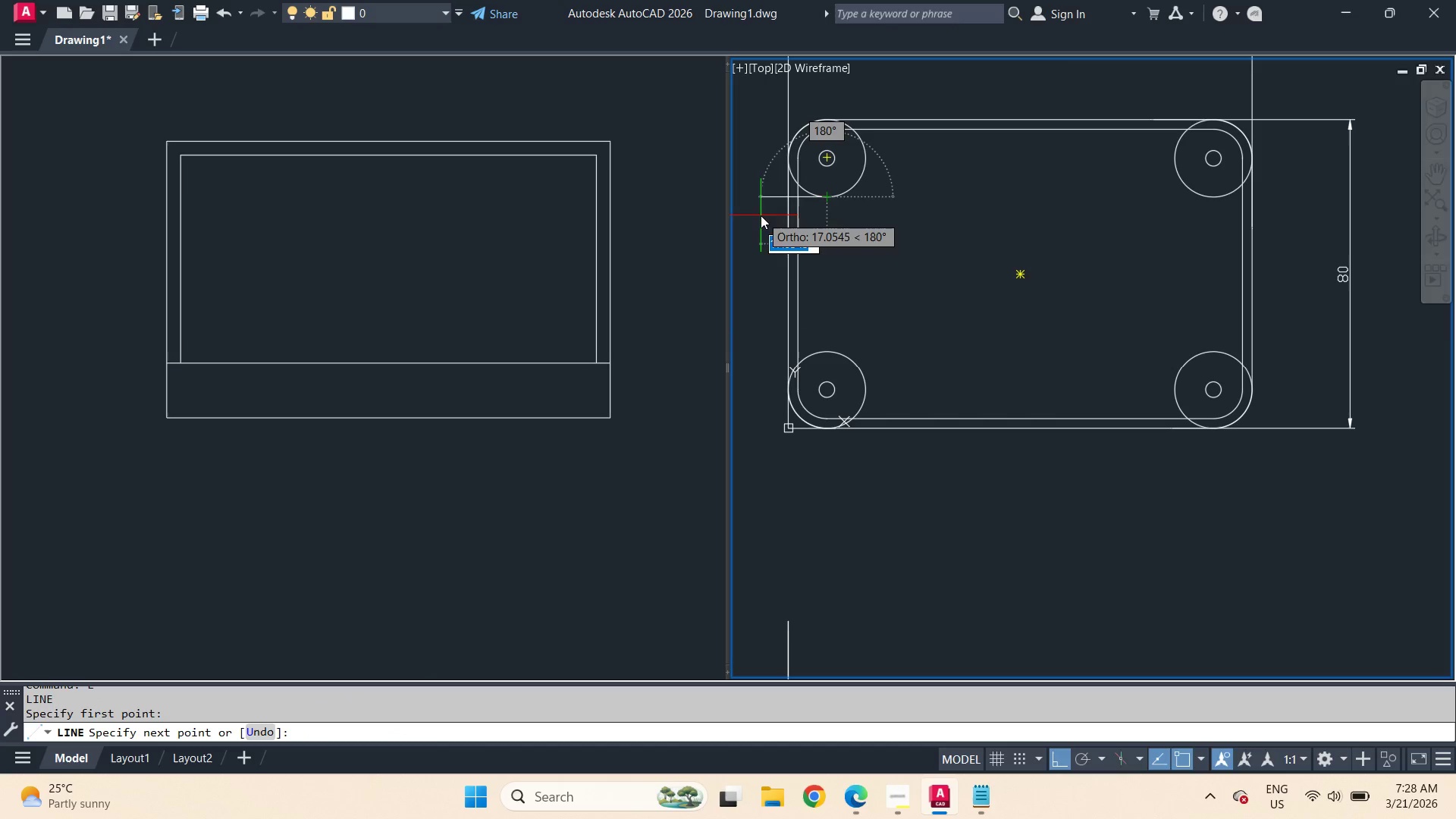 
left_click([761, 215])
 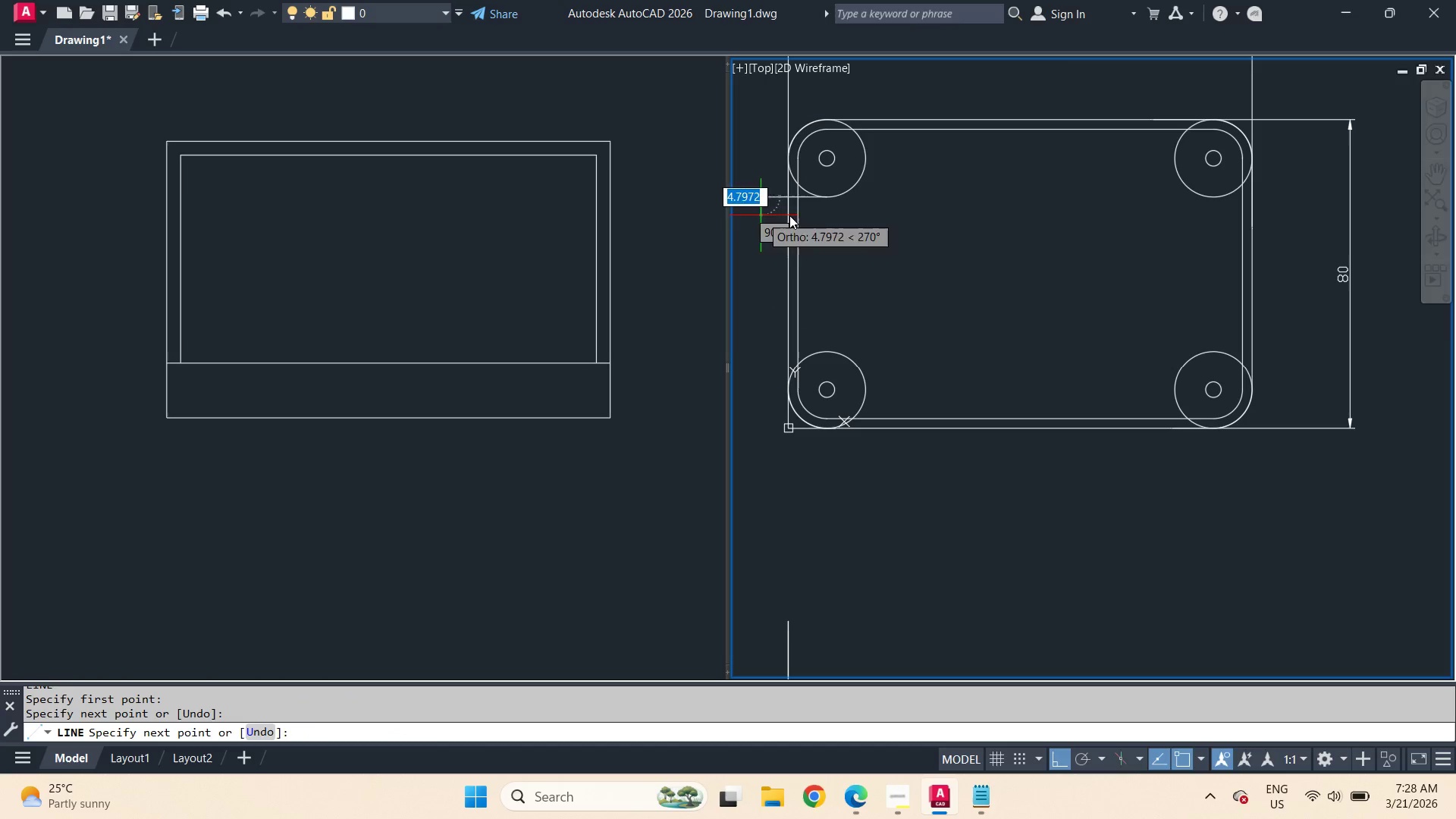 
key(Space)
 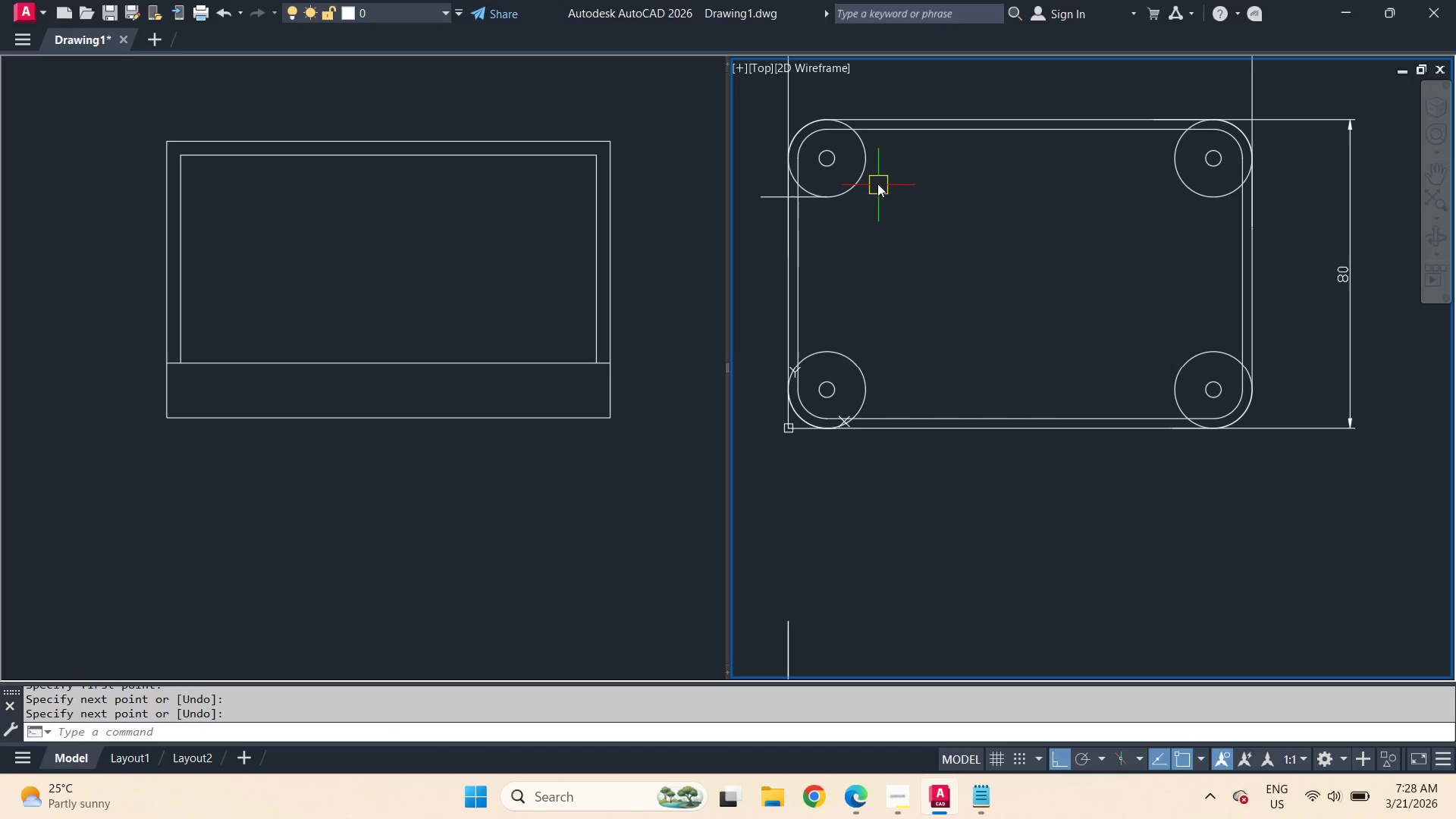 
key(Space)
 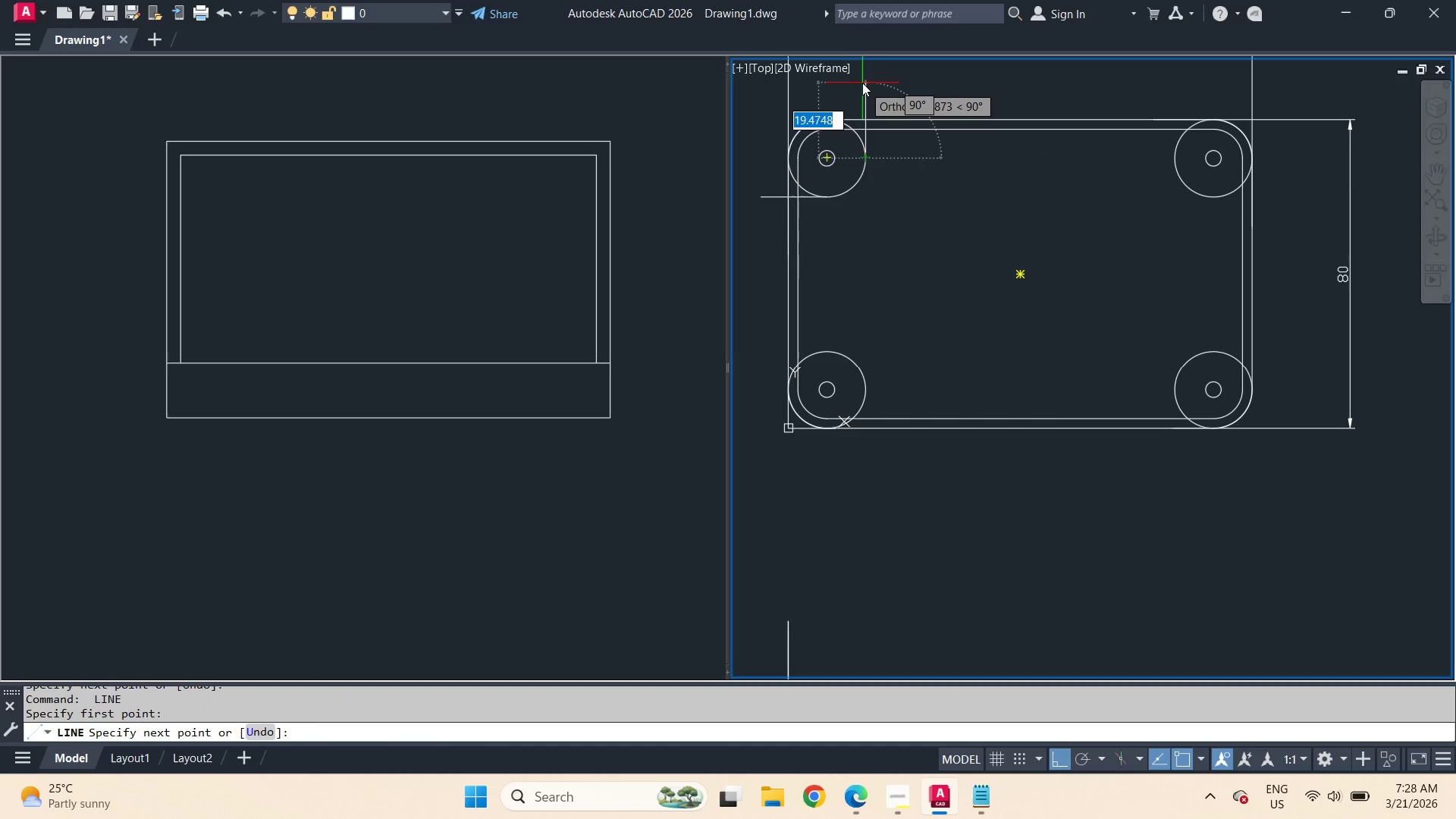 
left_click([858, 77])
 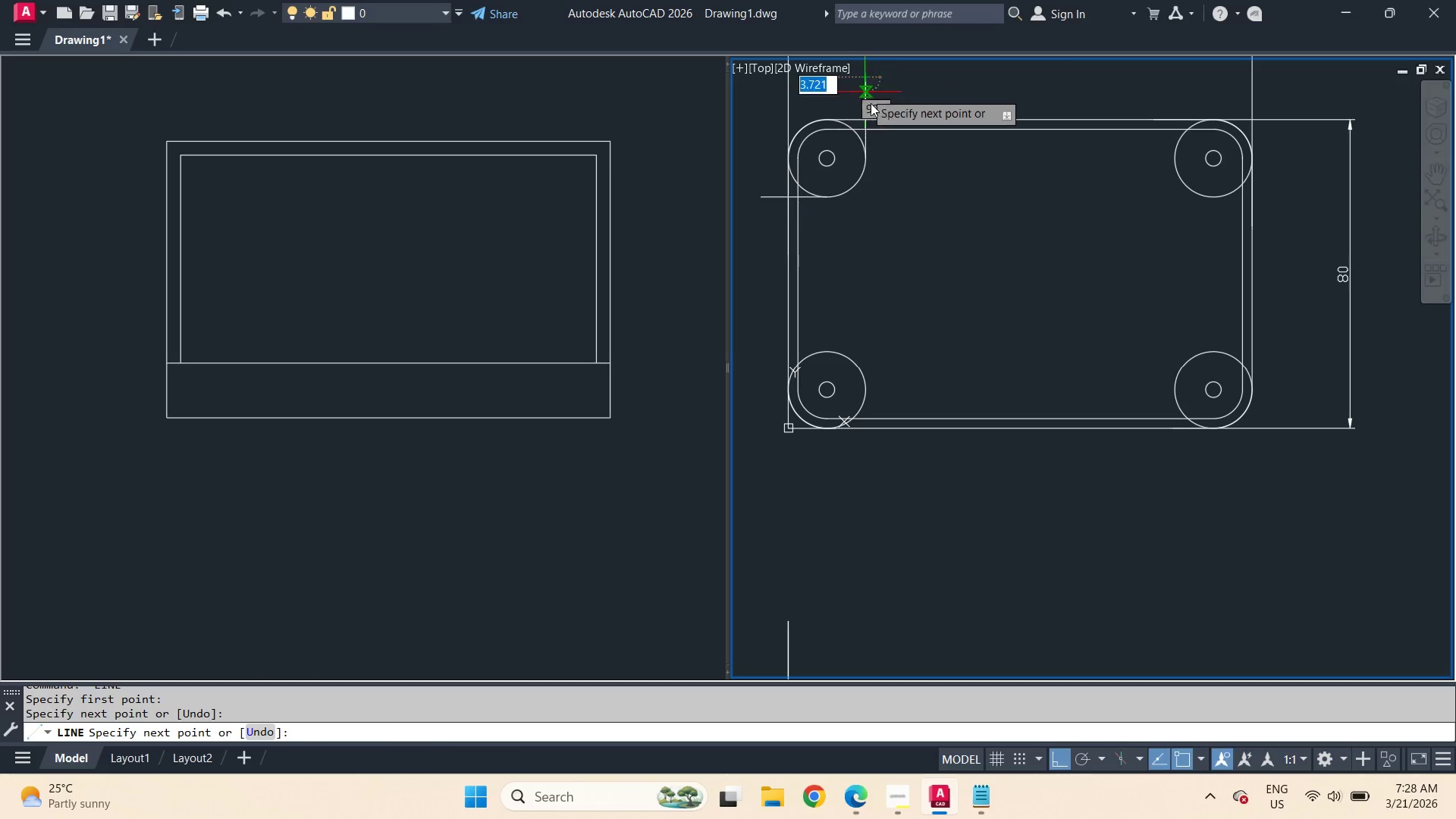 
key(Space)
 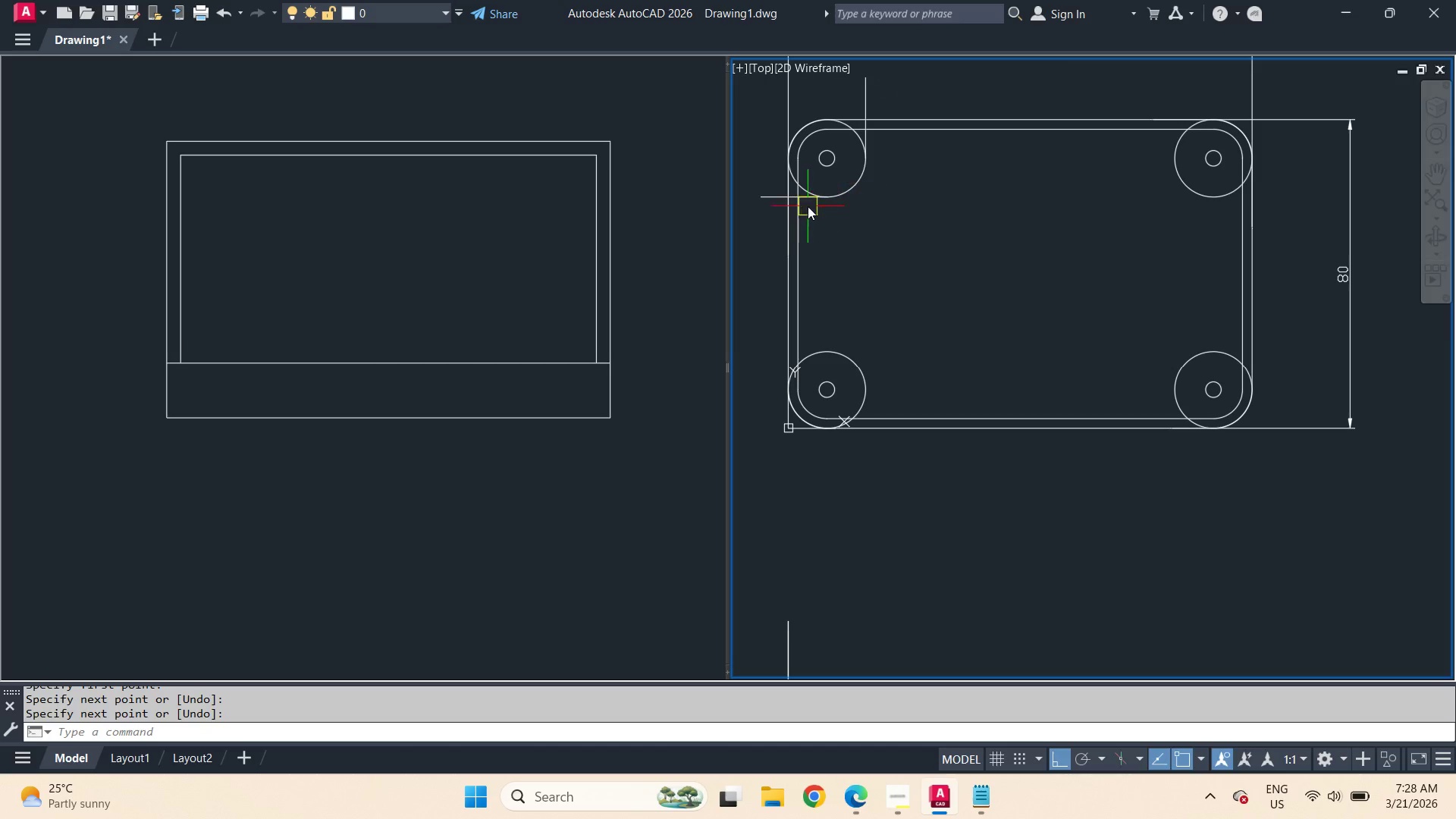 
scroll: coordinate [808, 206], scroll_direction: up, amount: 1.0
 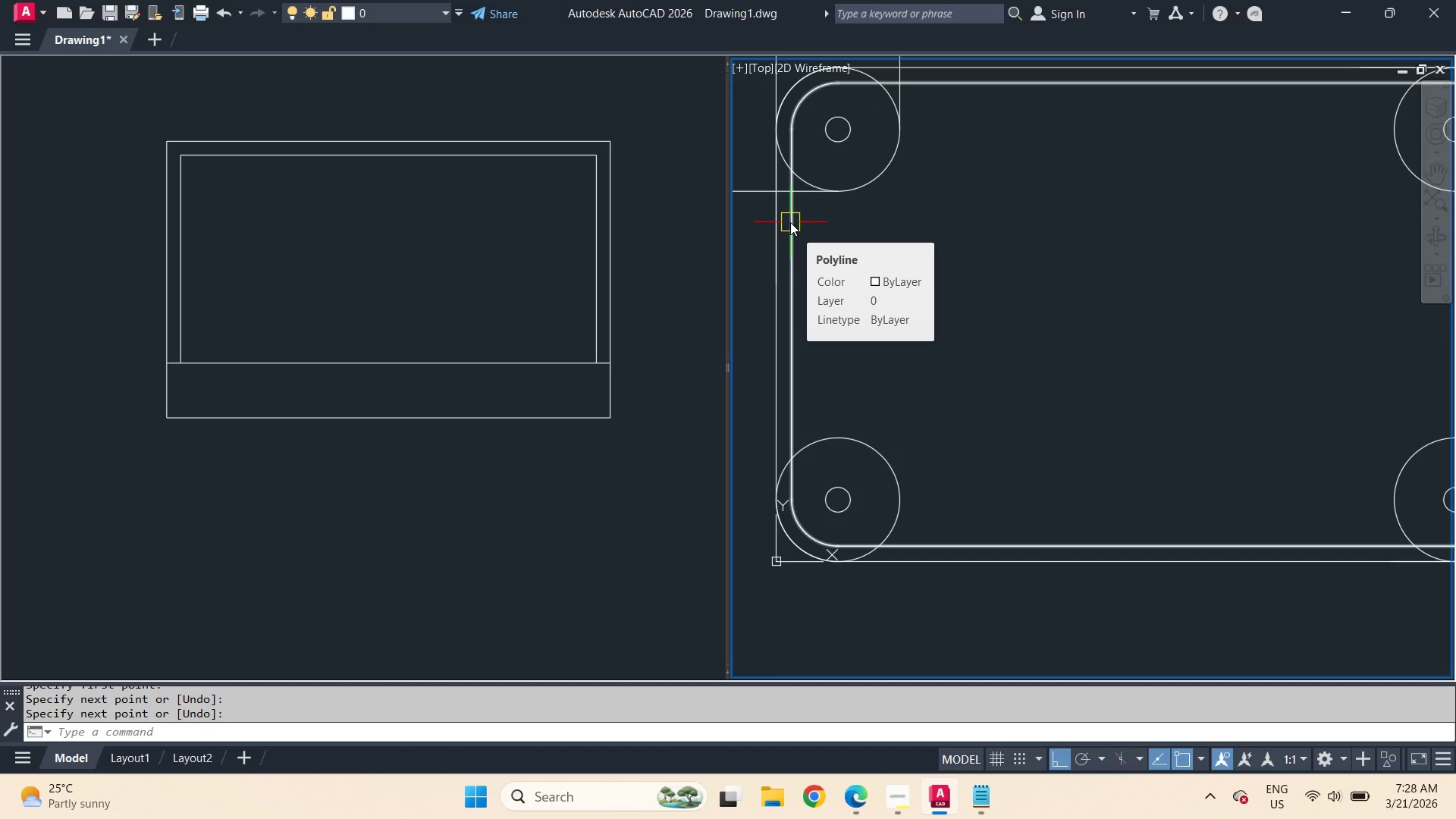 
wait(7.09)
 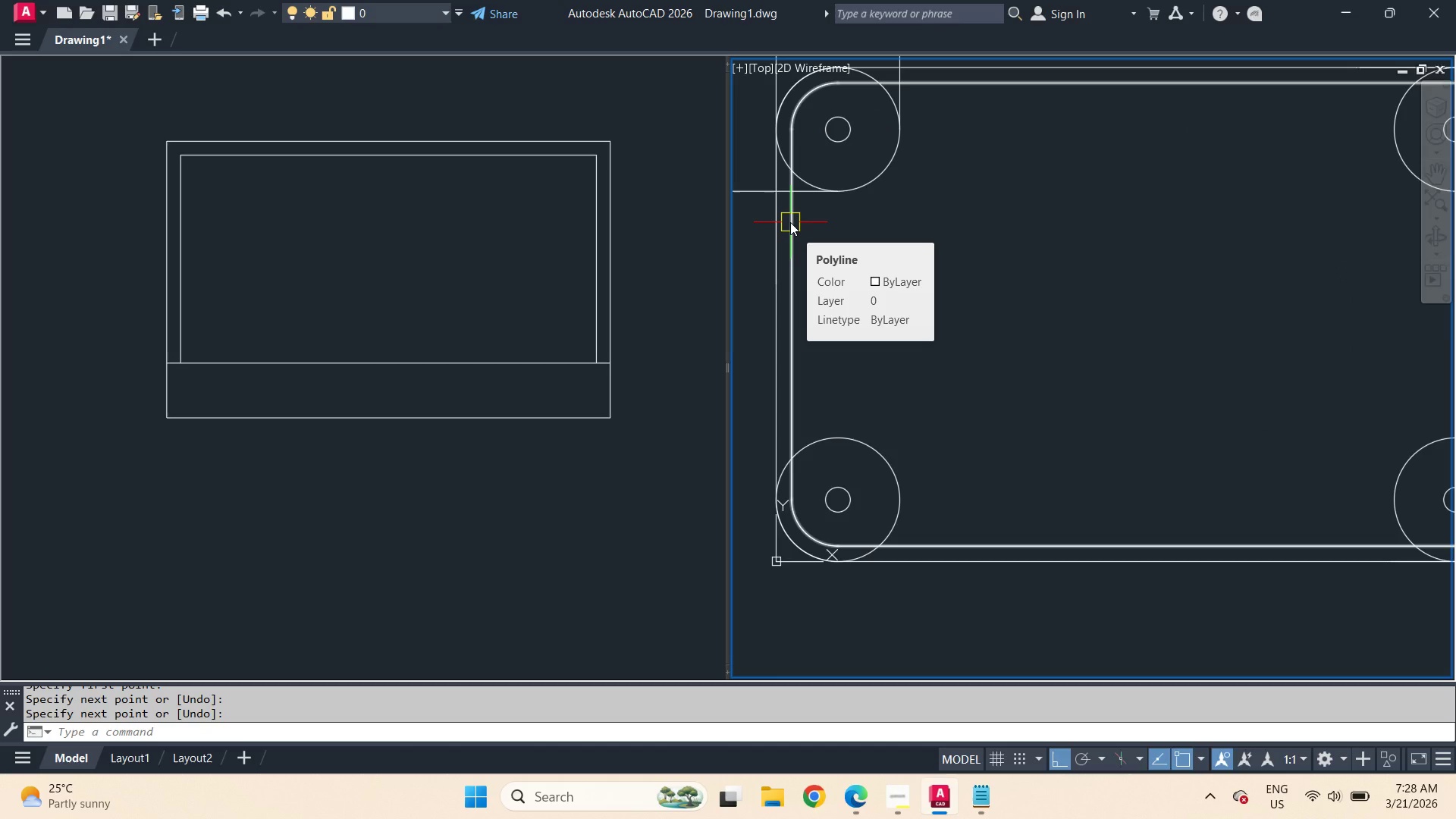 
key(F)
 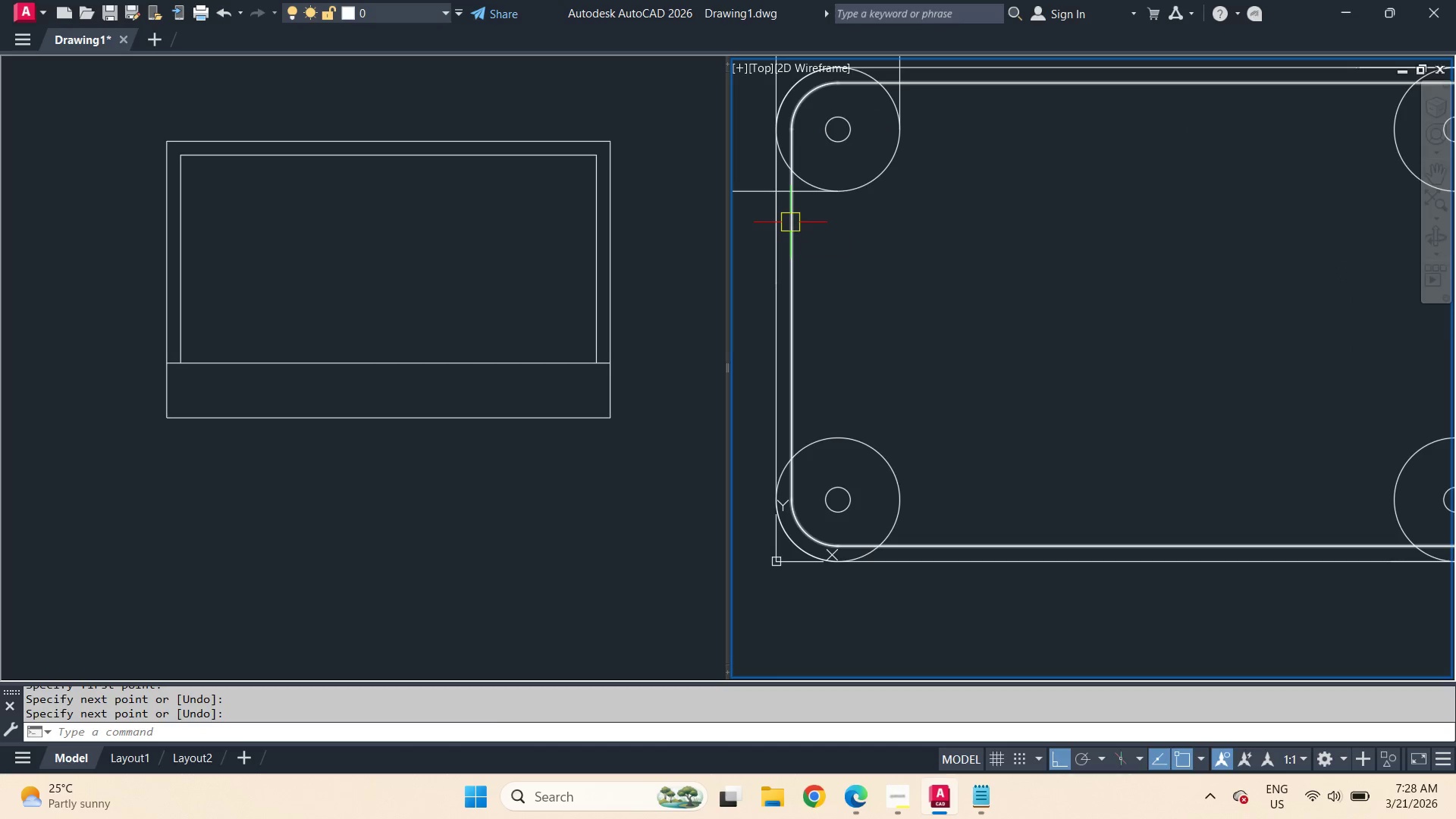 
key(Space)
 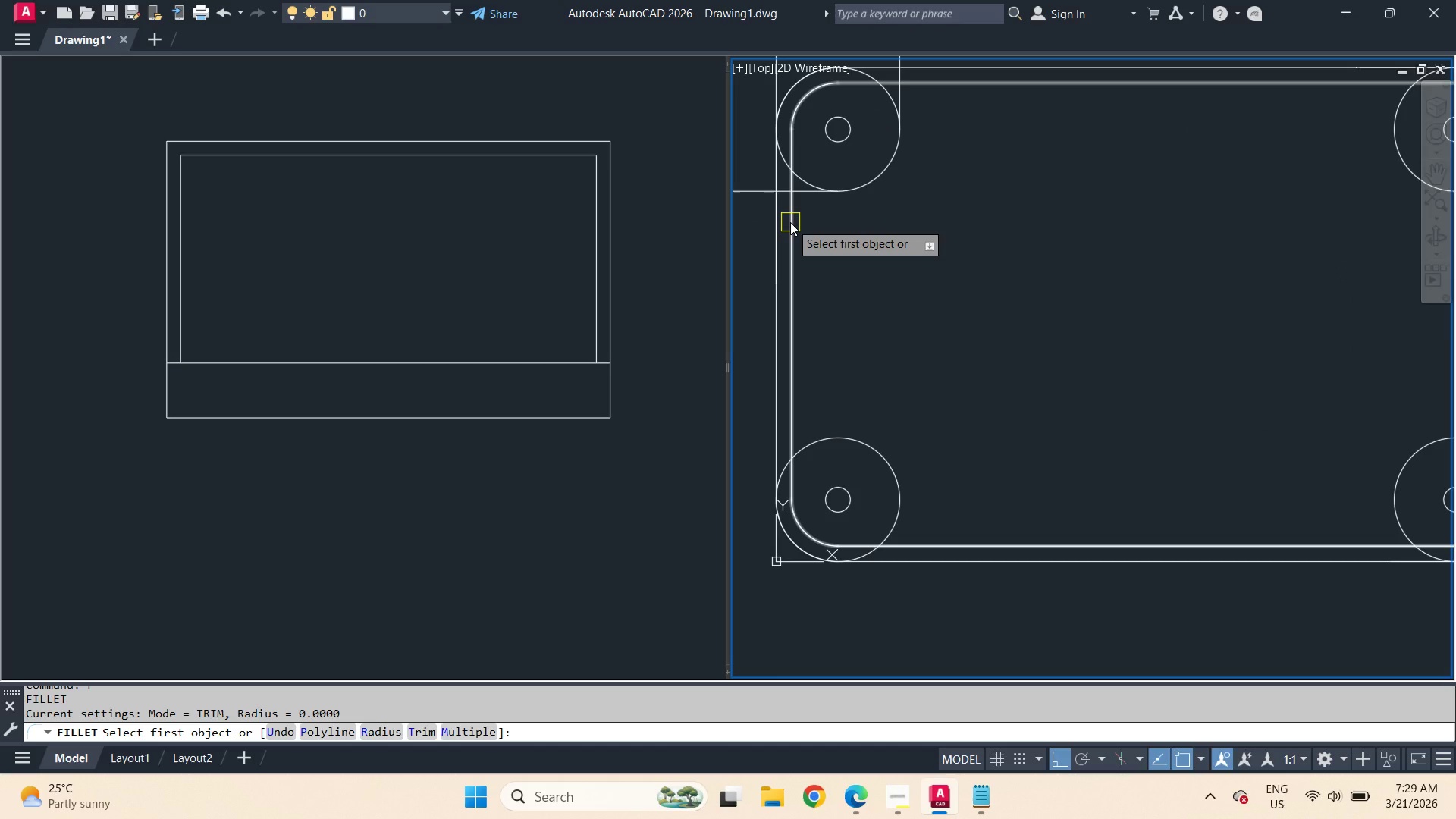 
wait(6.97)
 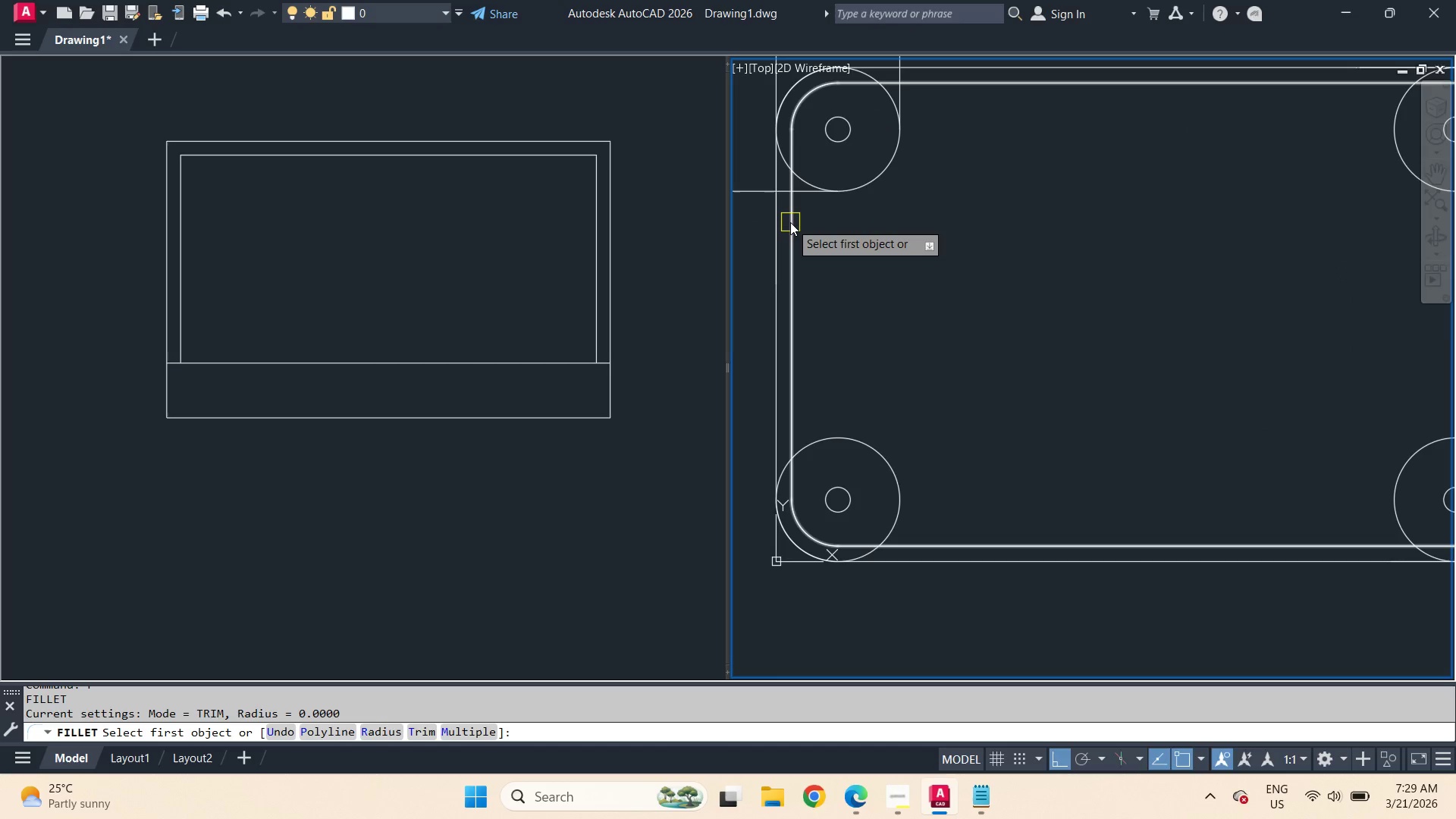 
key(Escape)
type(br )
 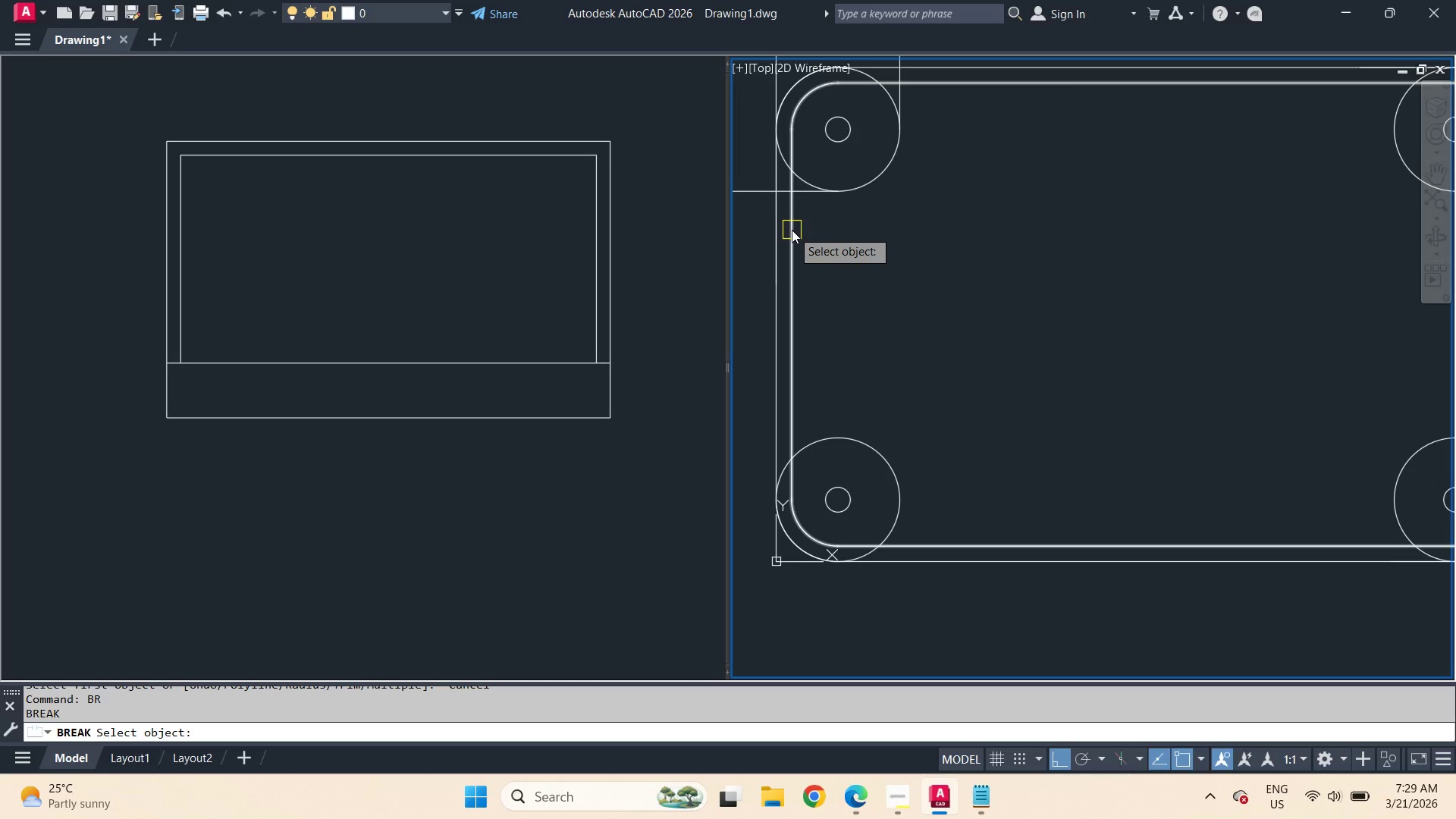 
left_click([792, 230])
 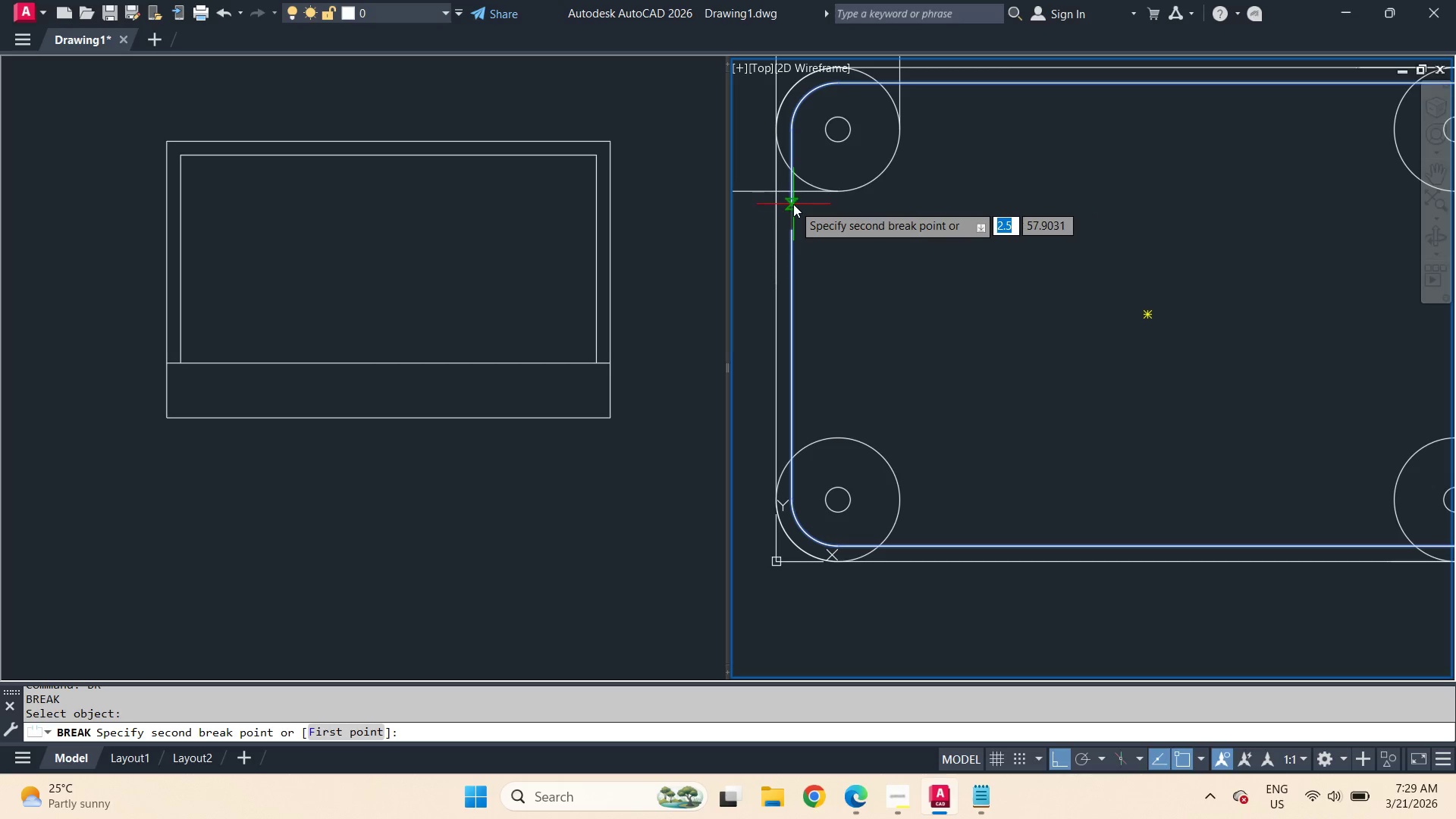 
left_click([793, 204])
 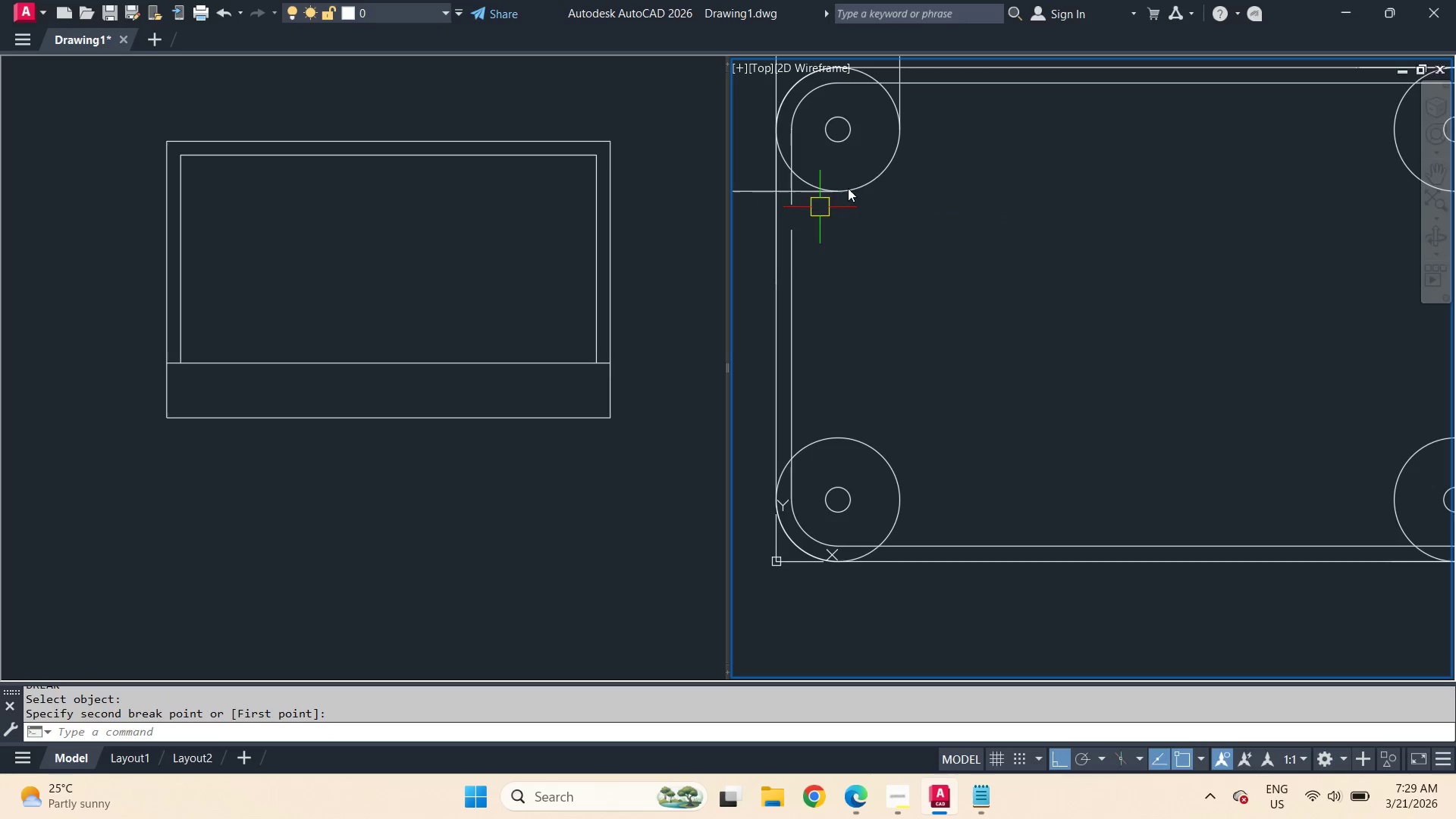 
key(F)
 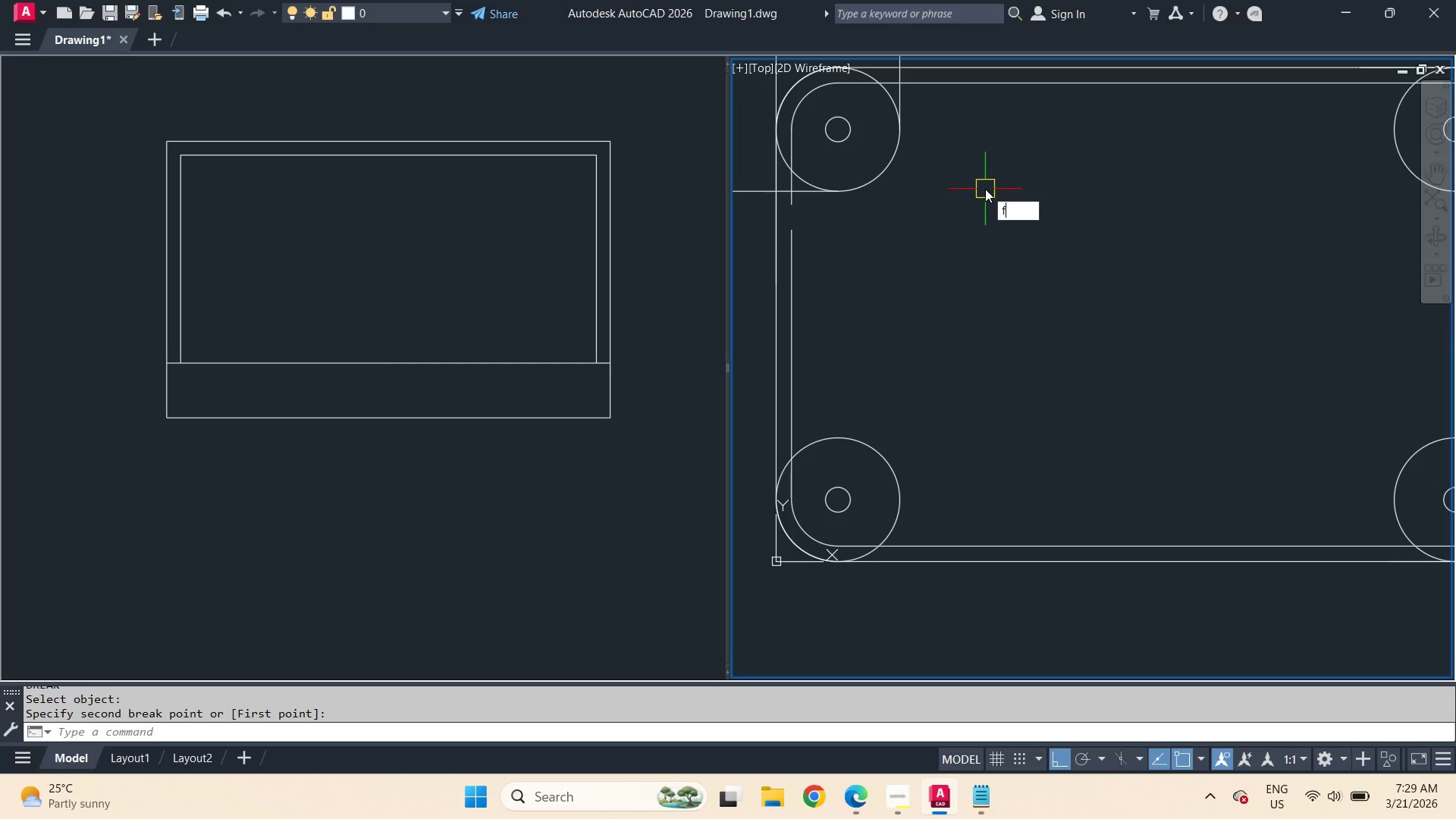 
key(Space)
 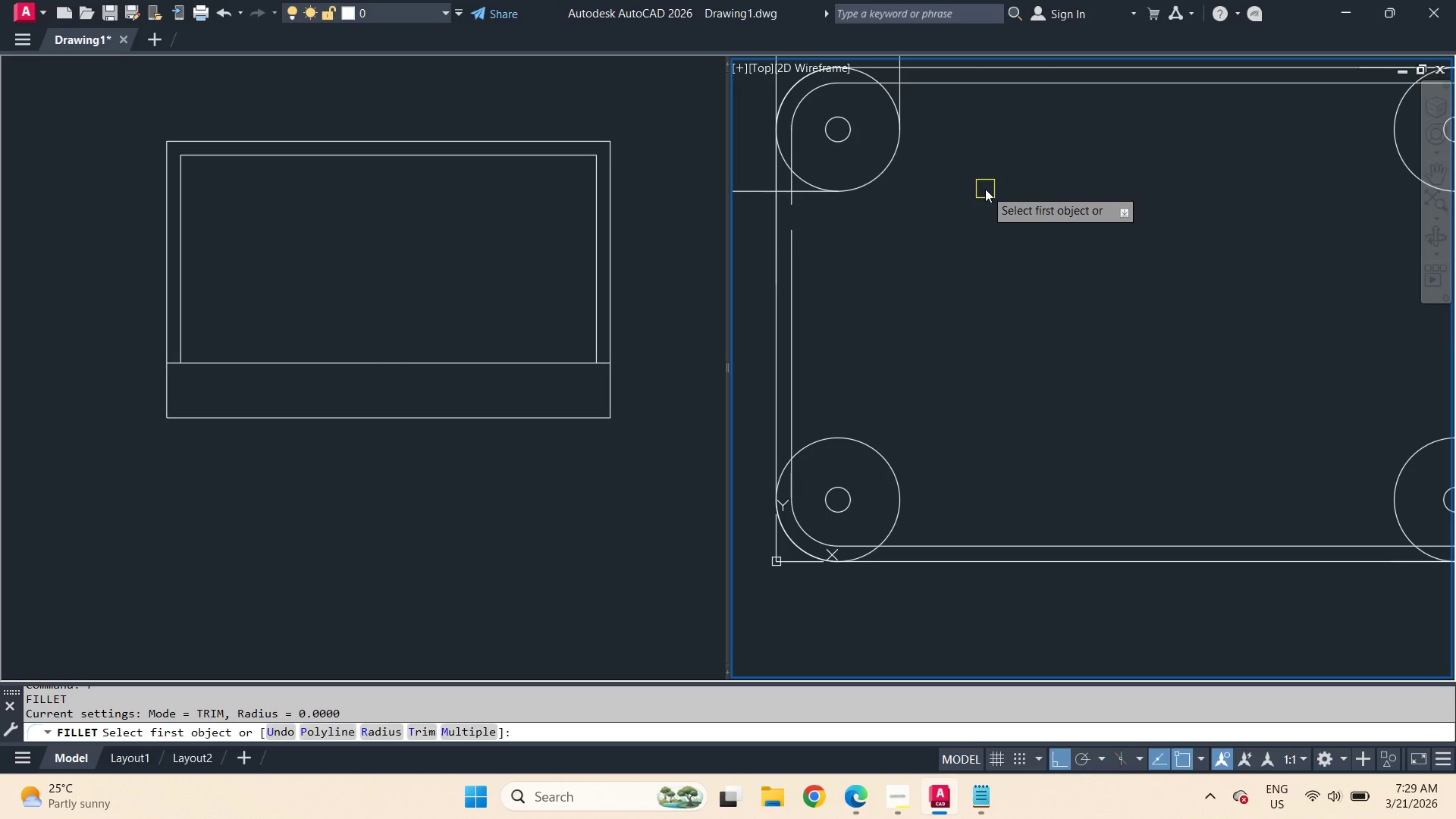 
key(R)
 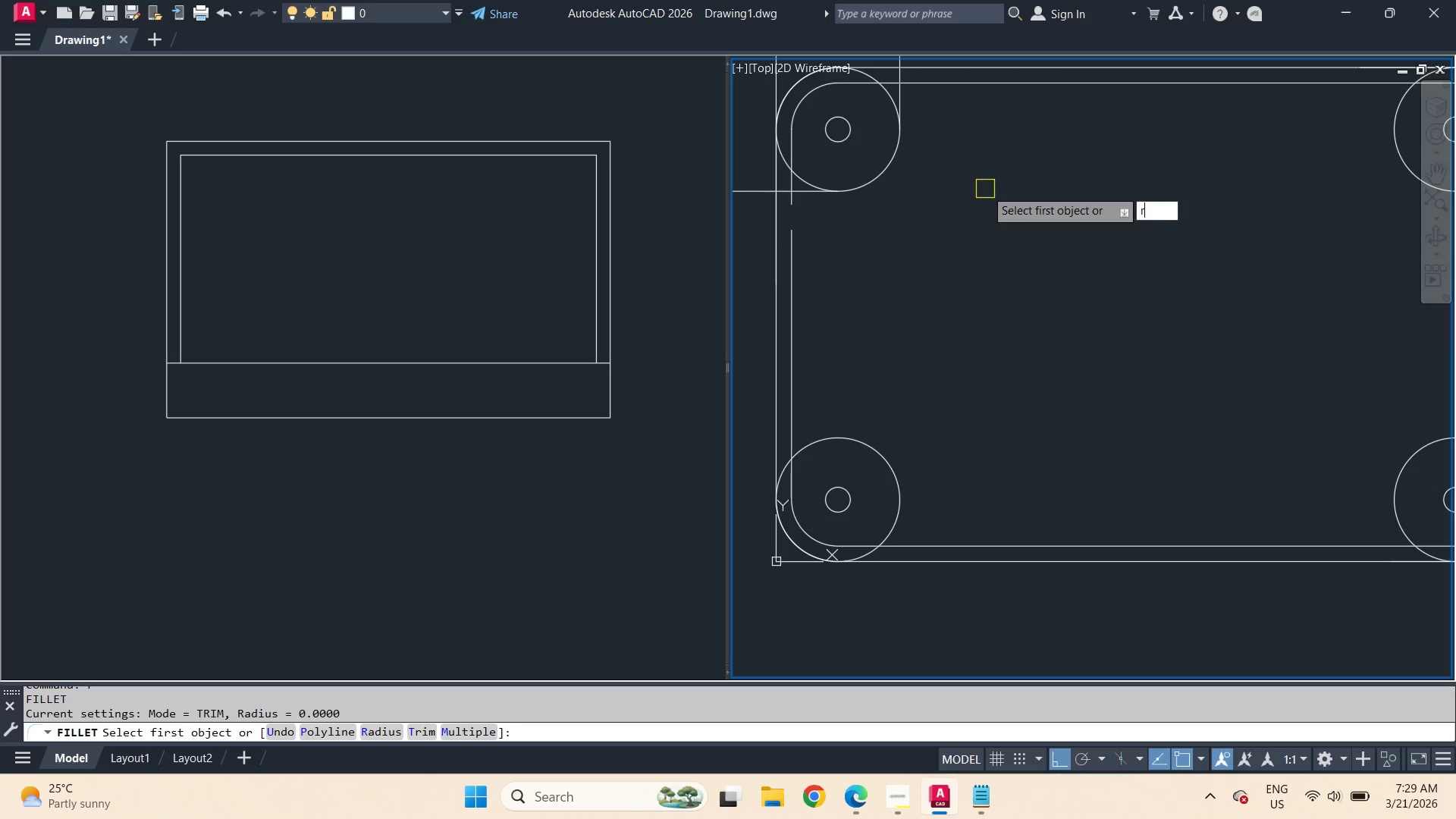 
key(Space)
 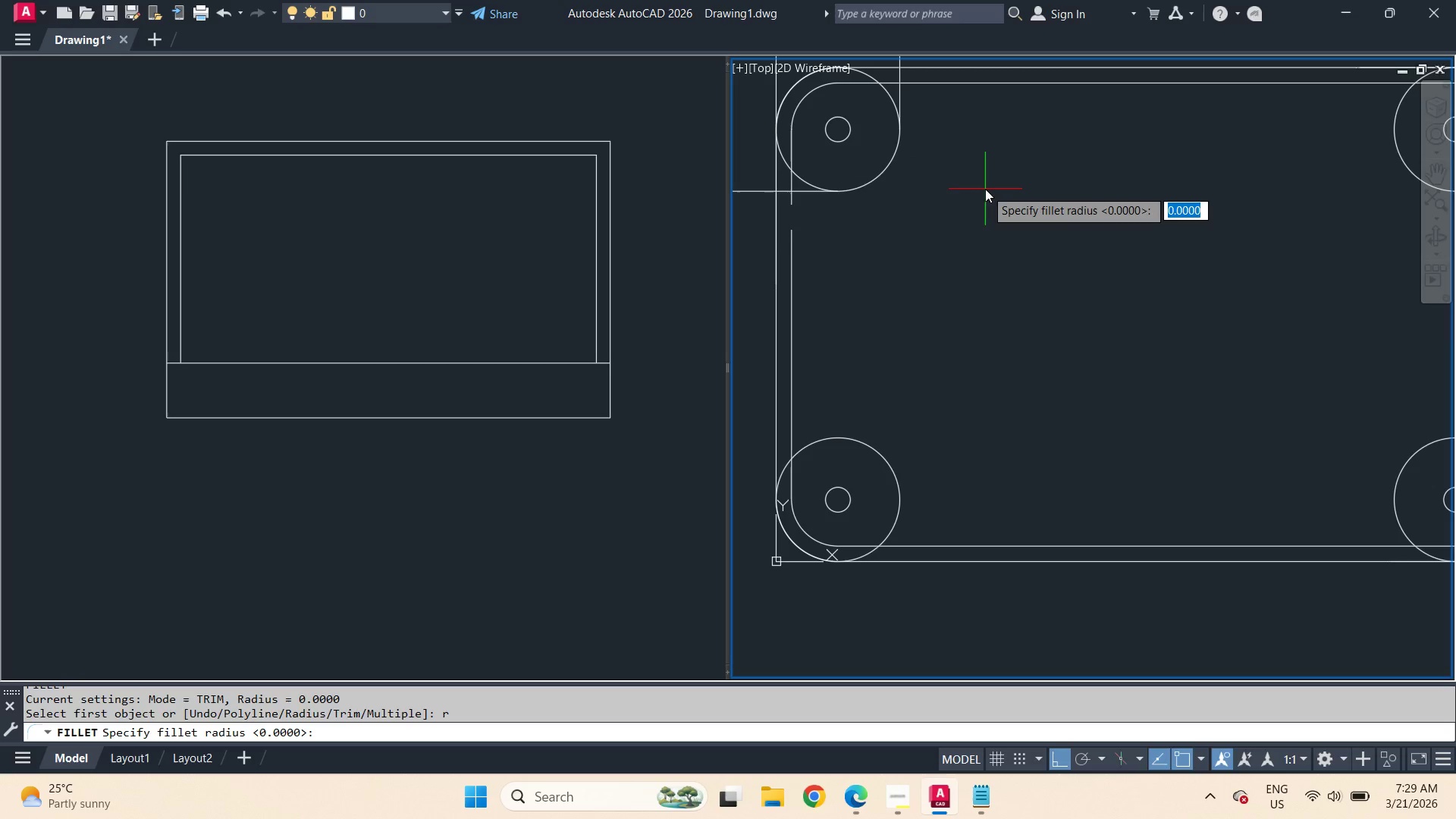 
key(0)
 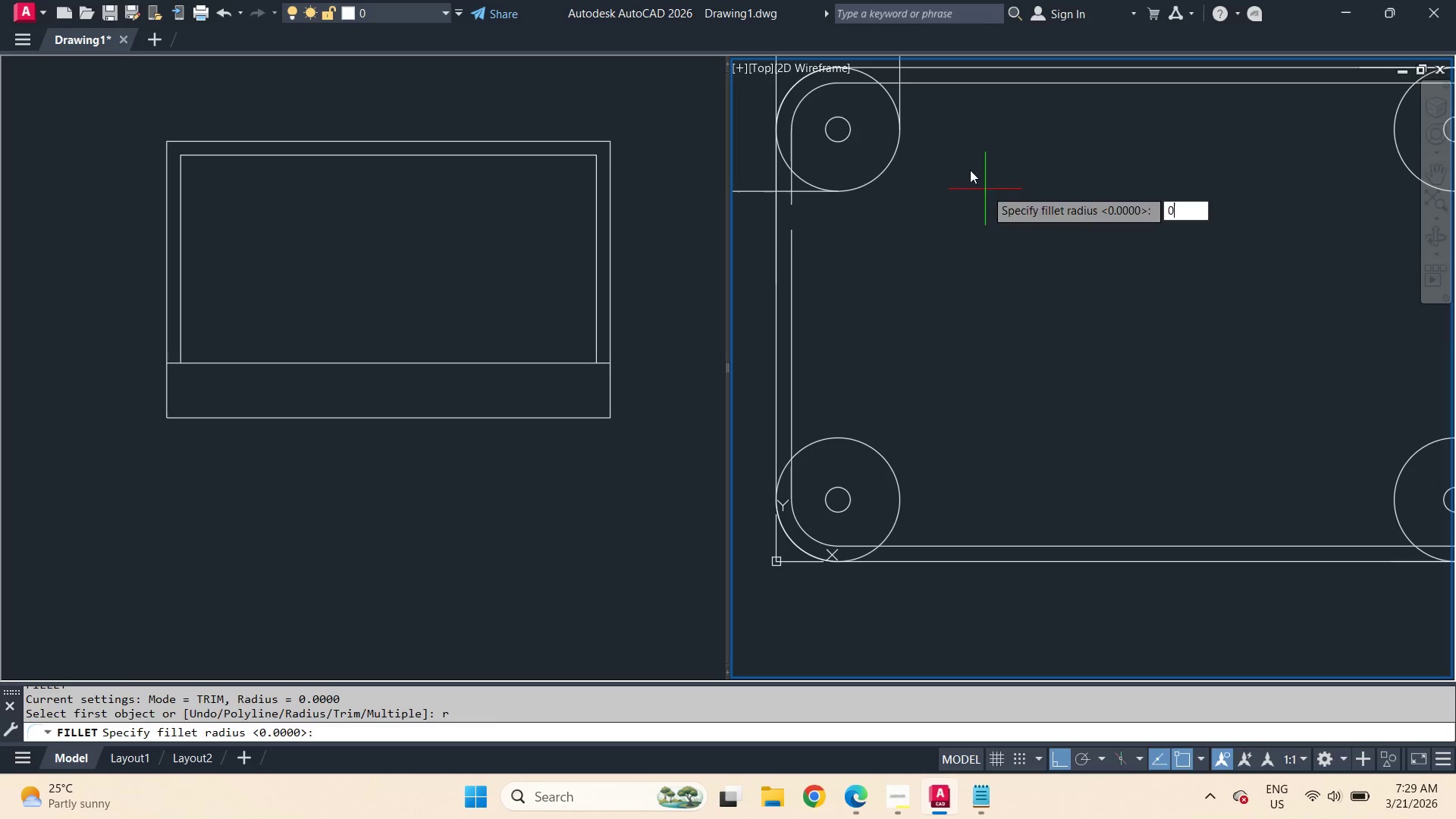 
key(Space)
 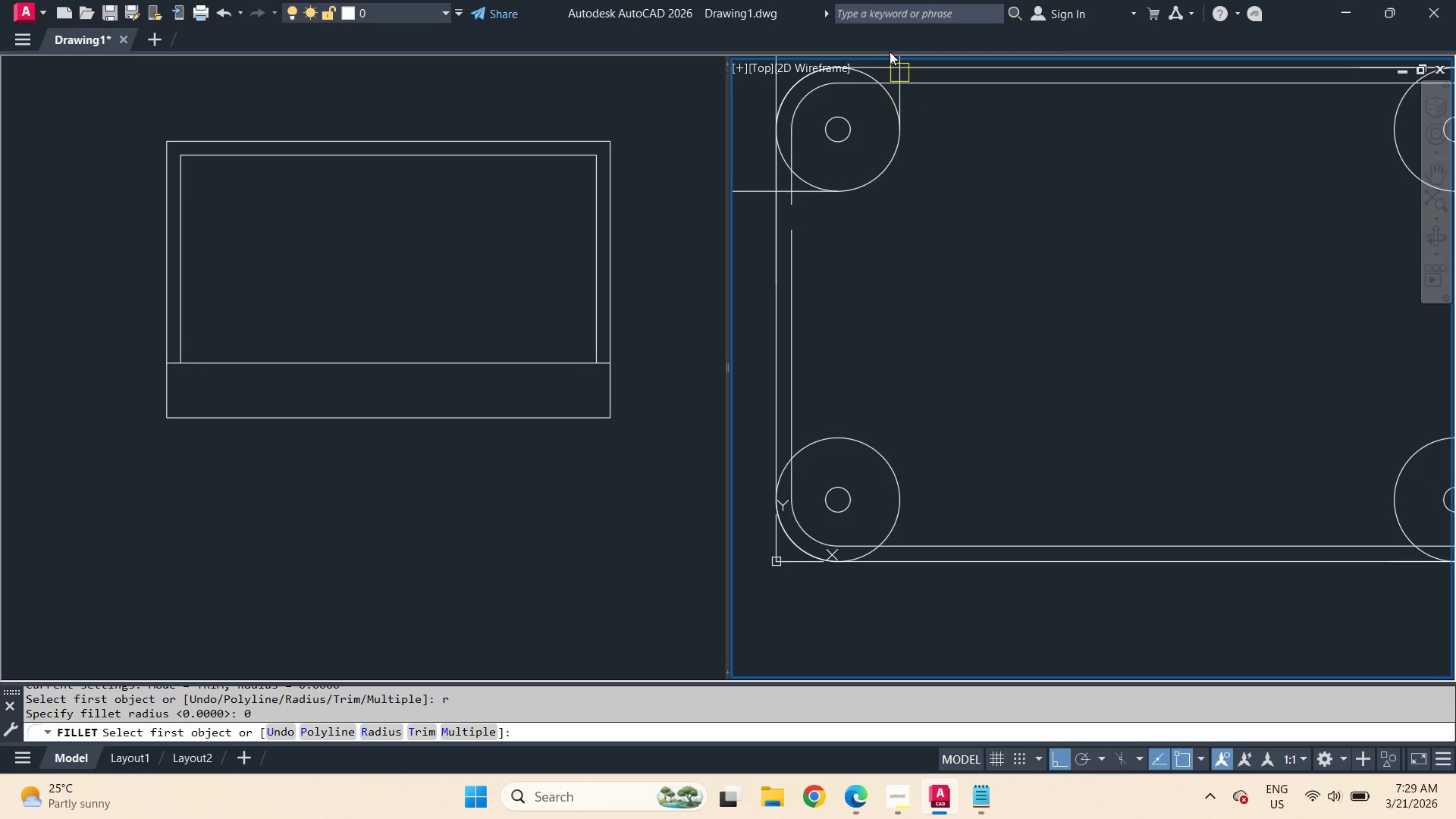 
scroll: coordinate [890, 59], scroll_direction: up, amount: 2.0
 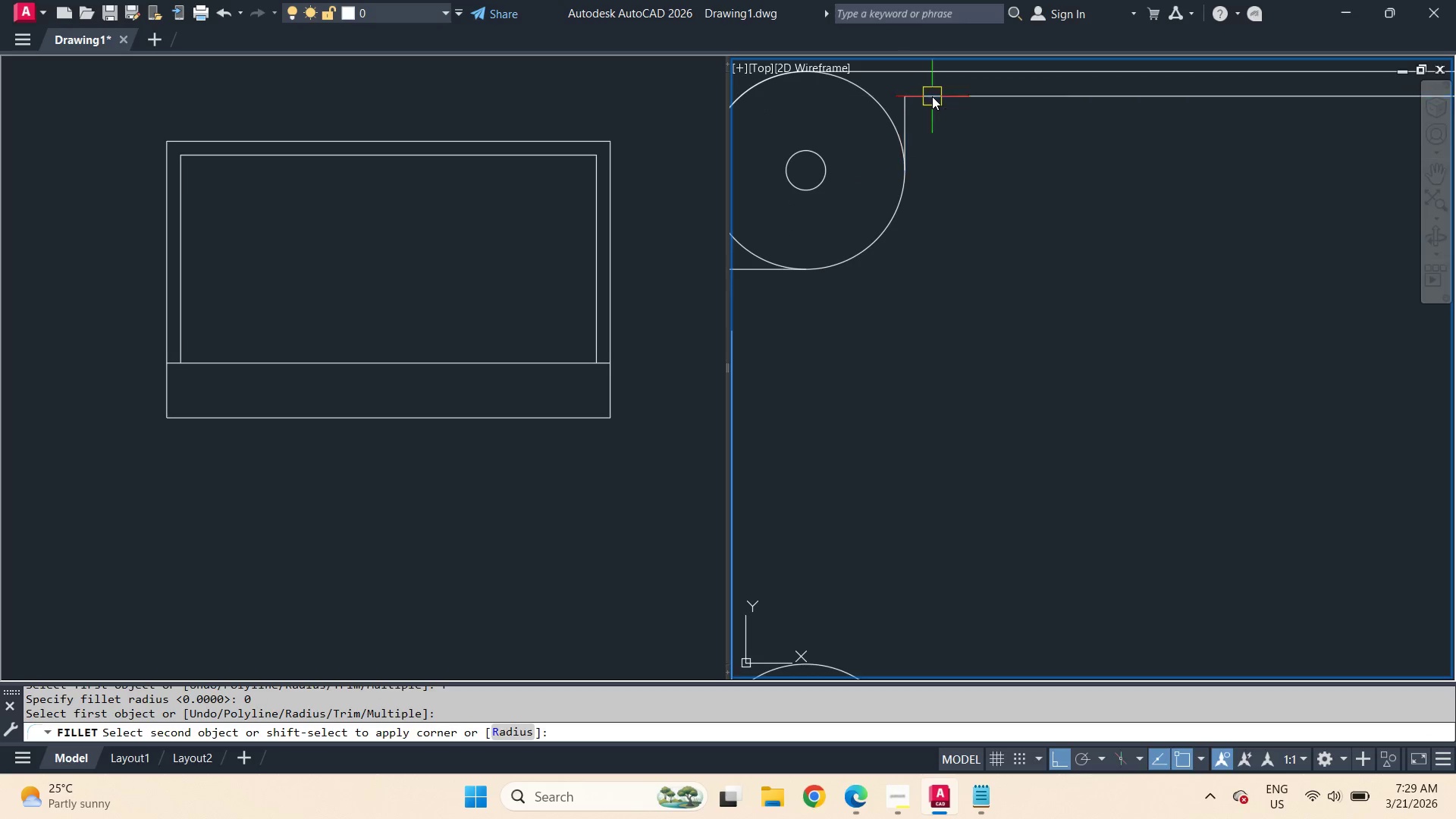 
key(F)
 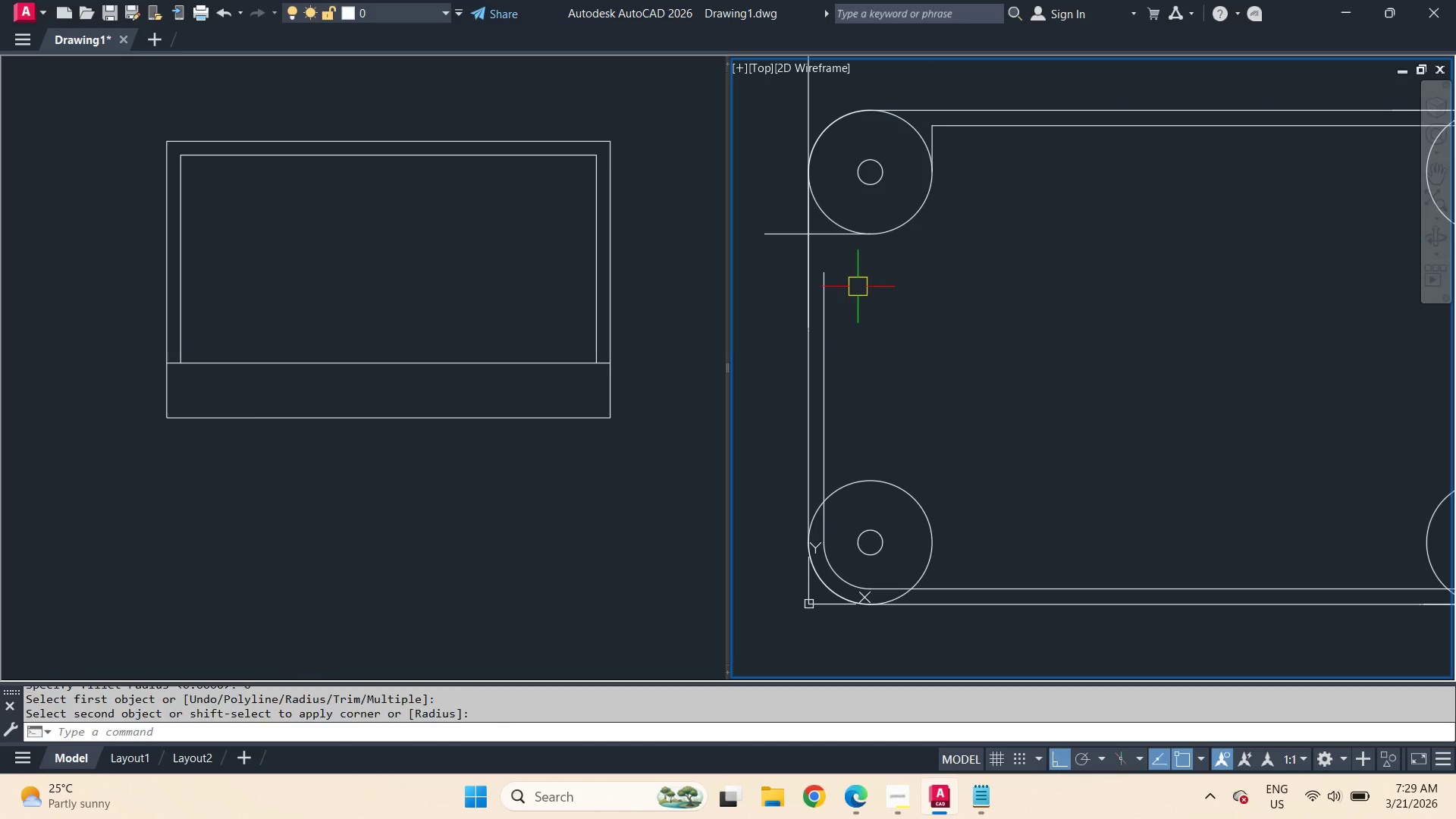 
scroll: coordinate [977, 174], scroll_direction: down, amount: 1.0
 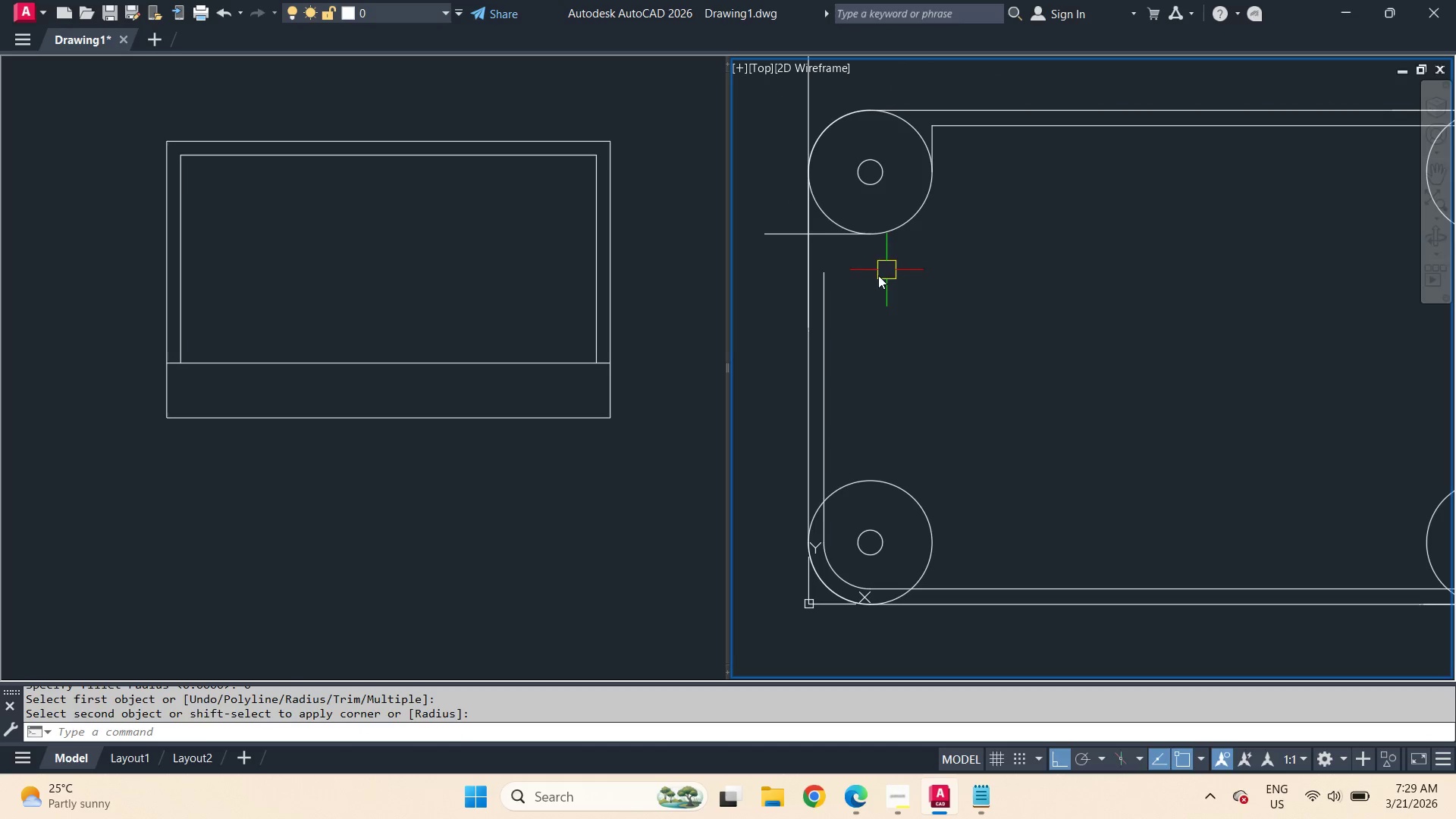 
key(Space)
 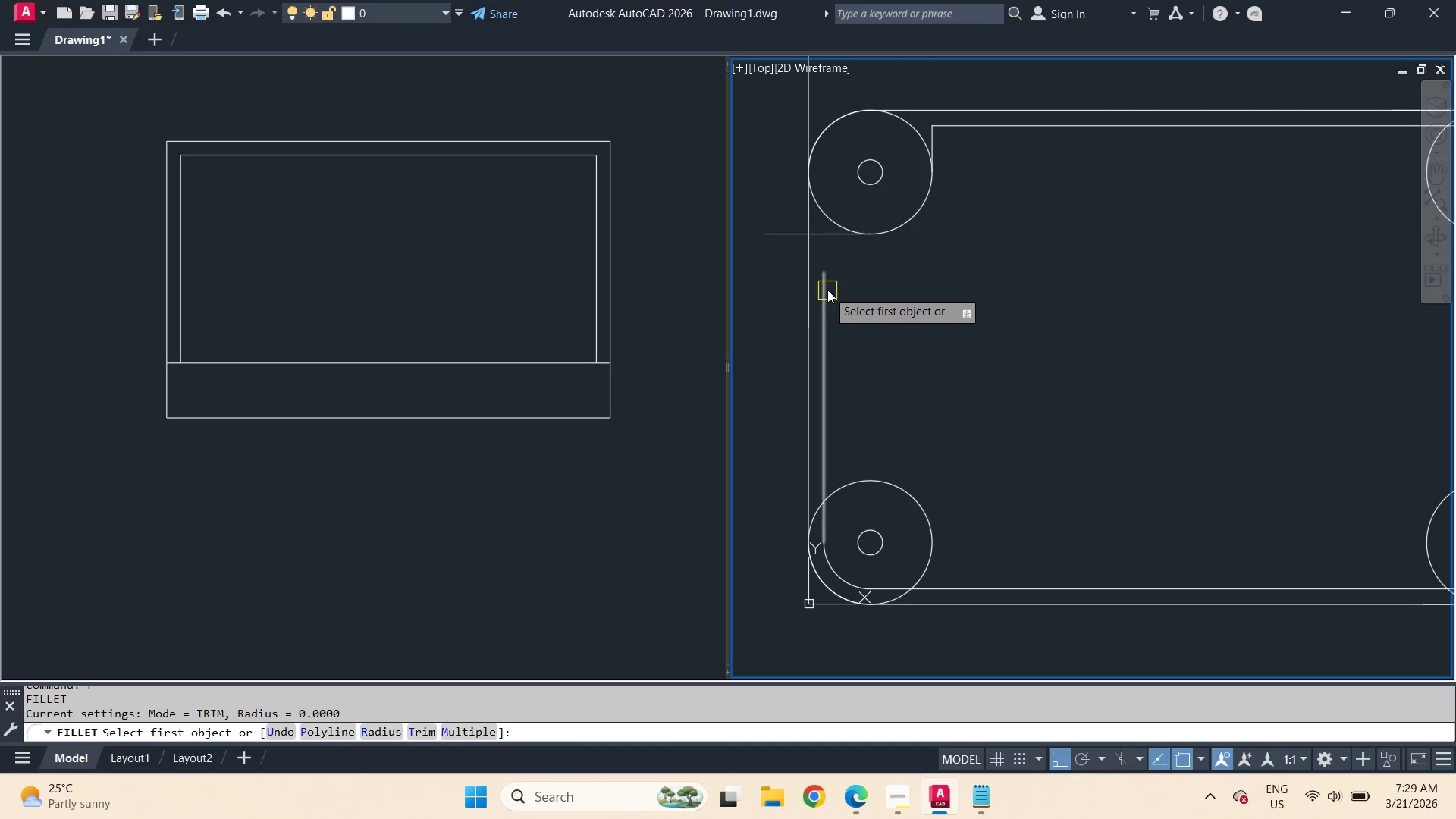 
left_click([827, 290])
 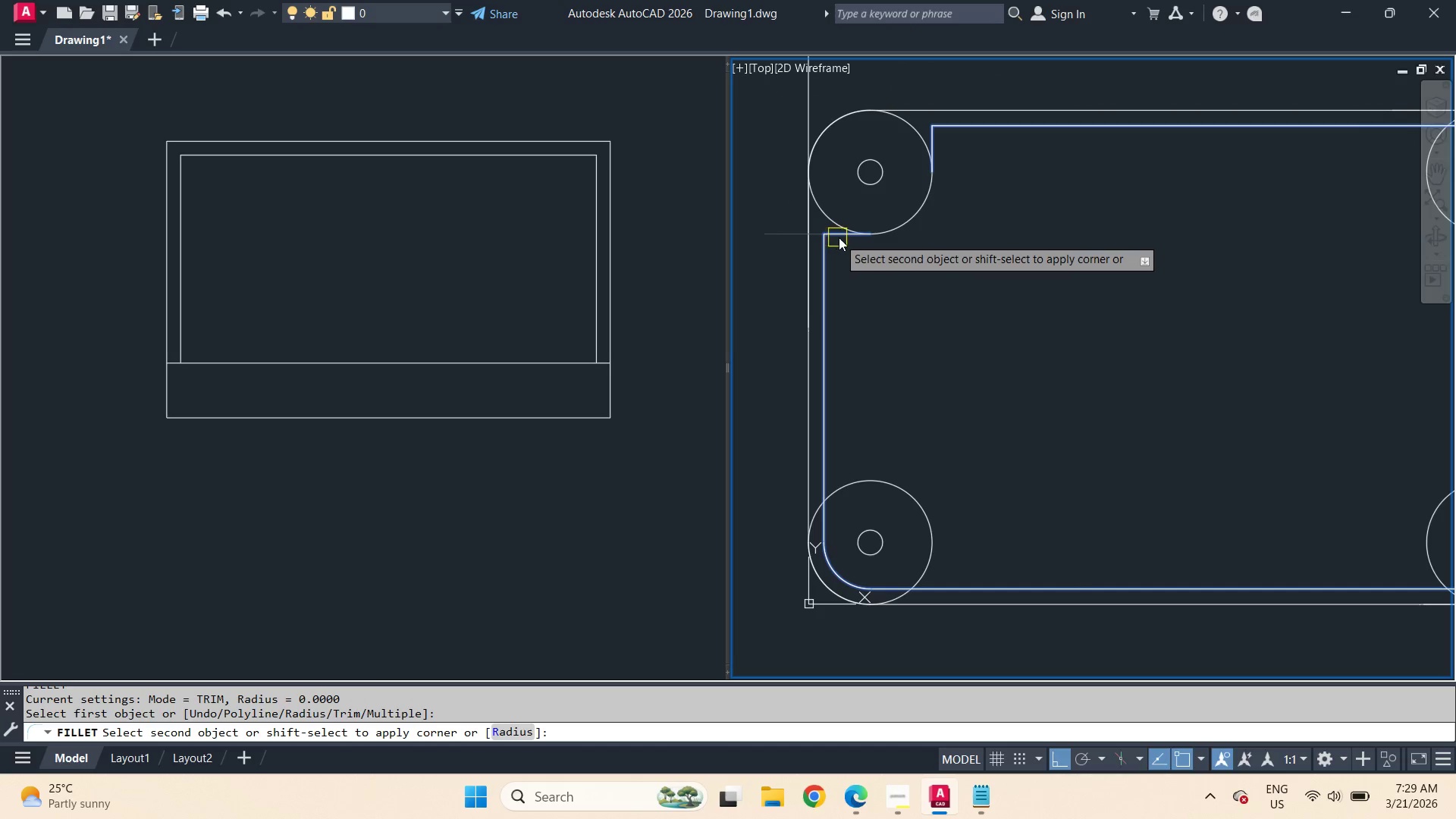 
left_click([840, 237])
 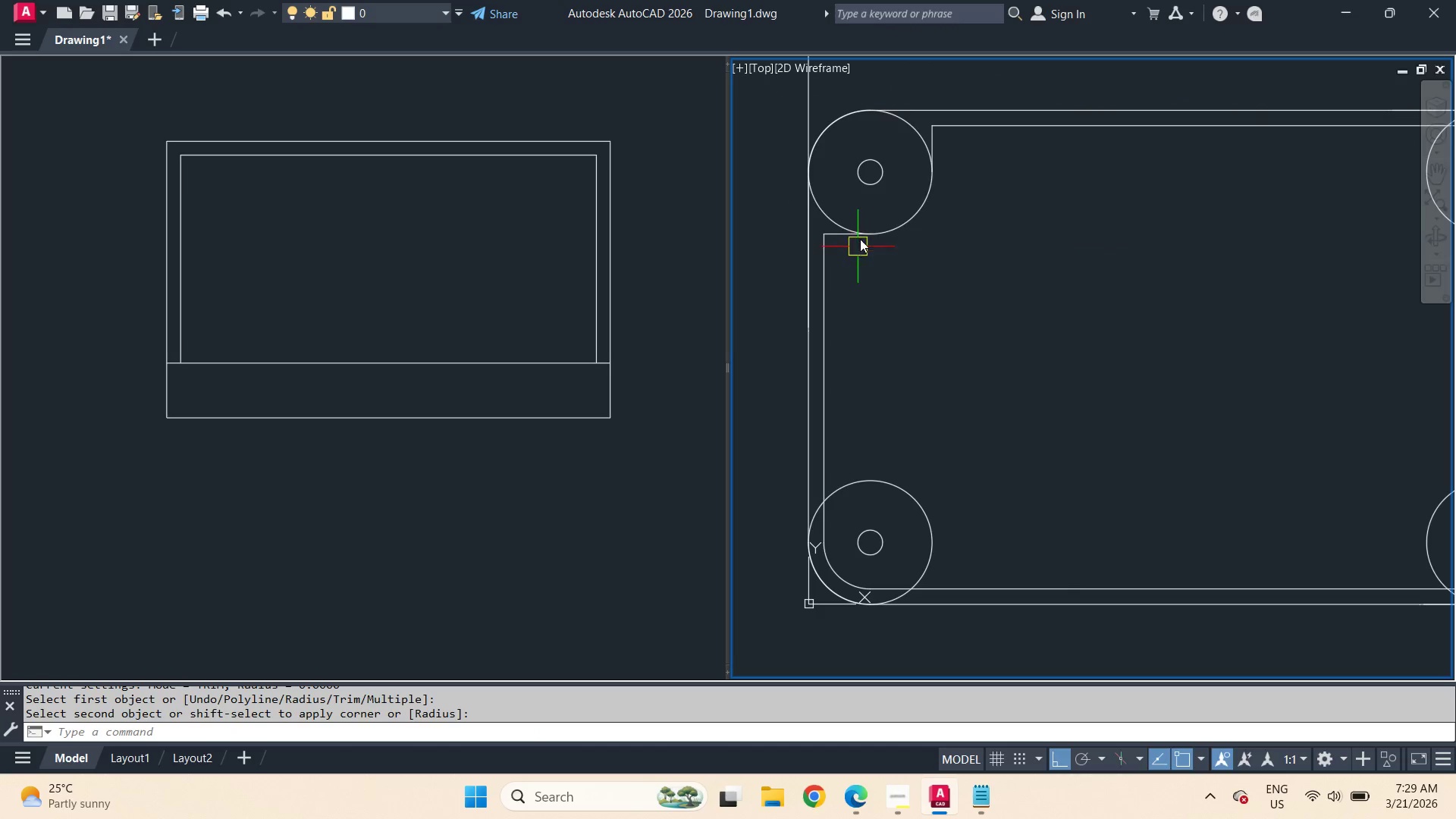 
key(F)
 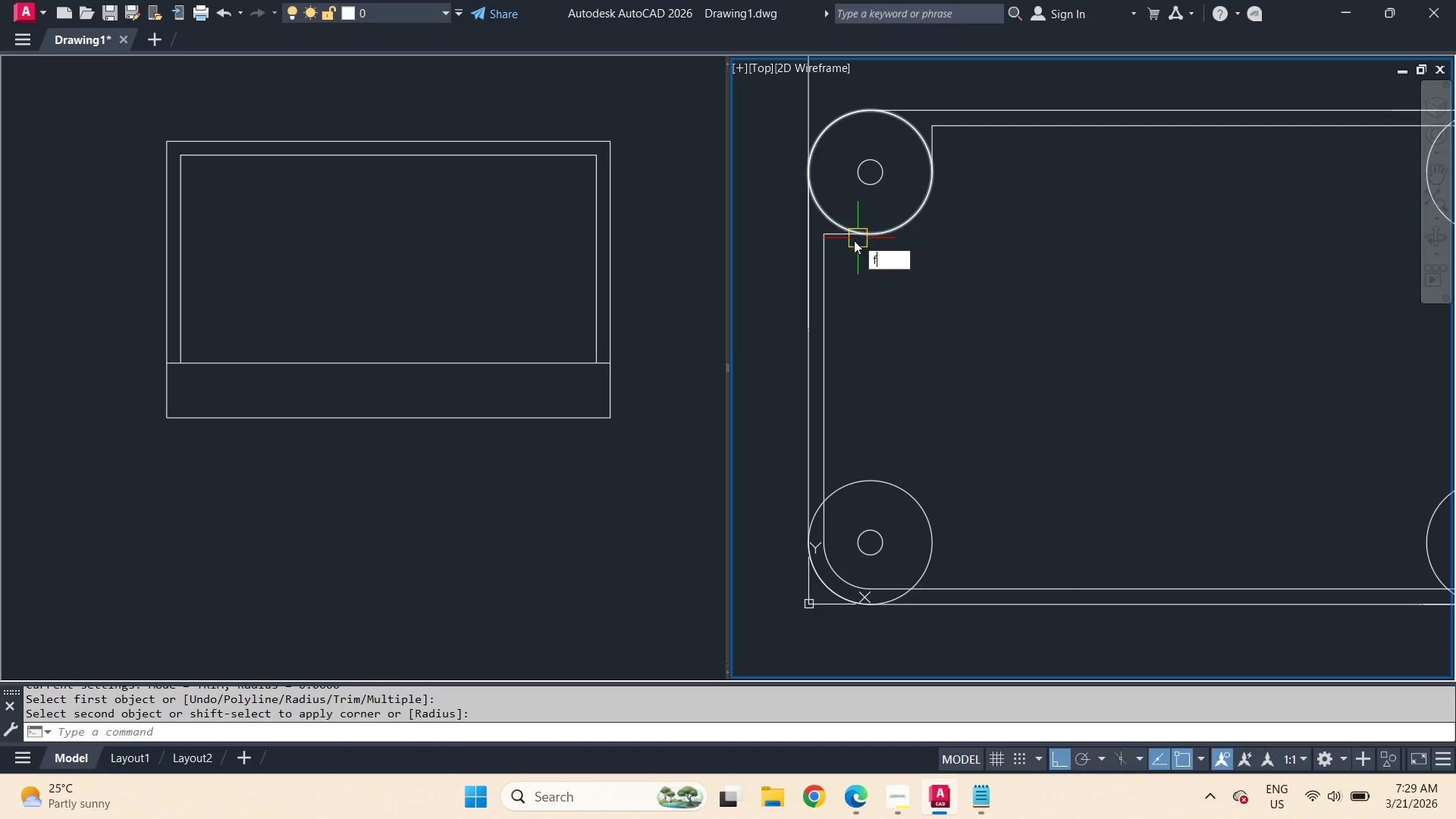 
key(Space)
 